 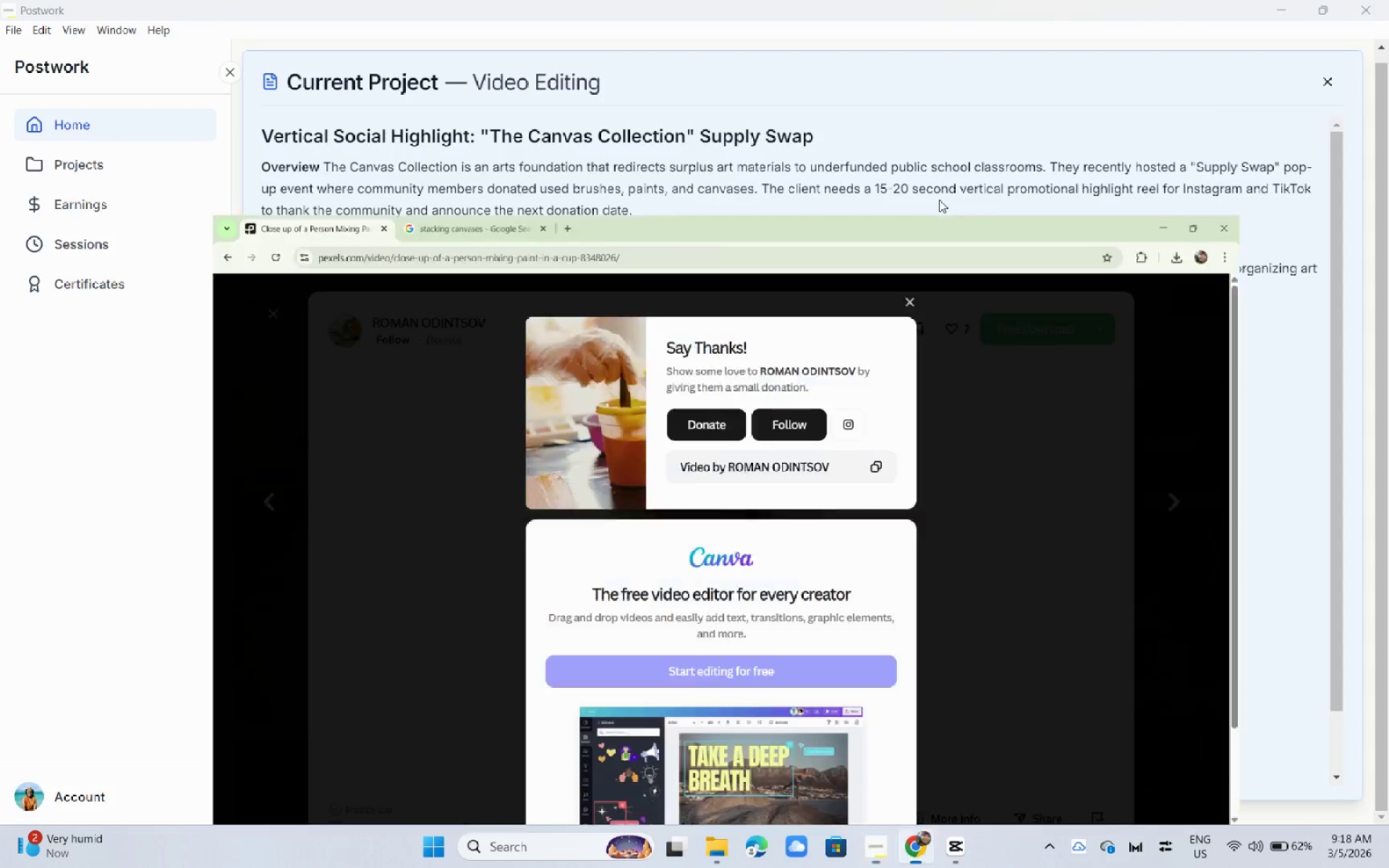 
key(Alt+Tab)
 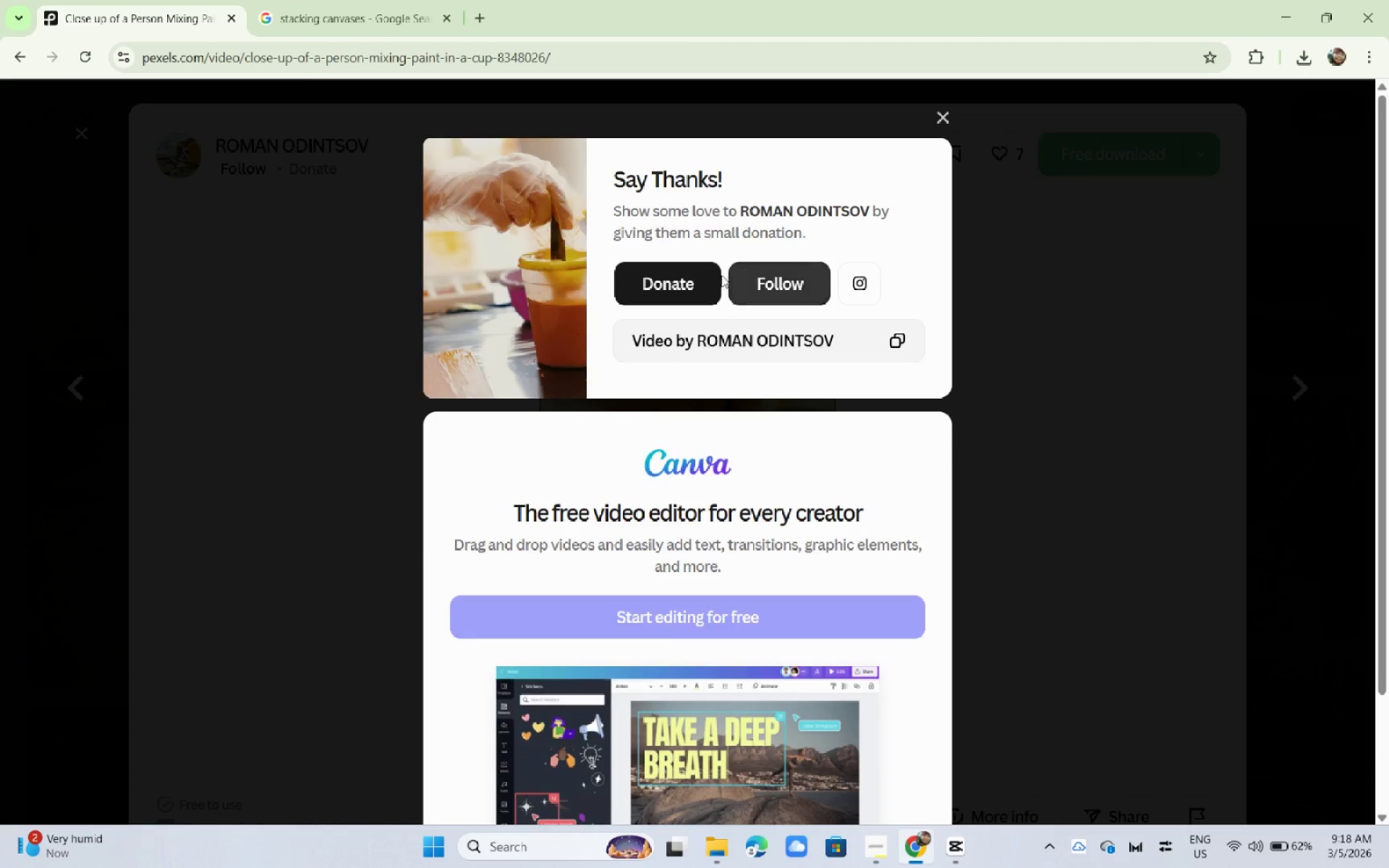 
key(Alt+Tab)
 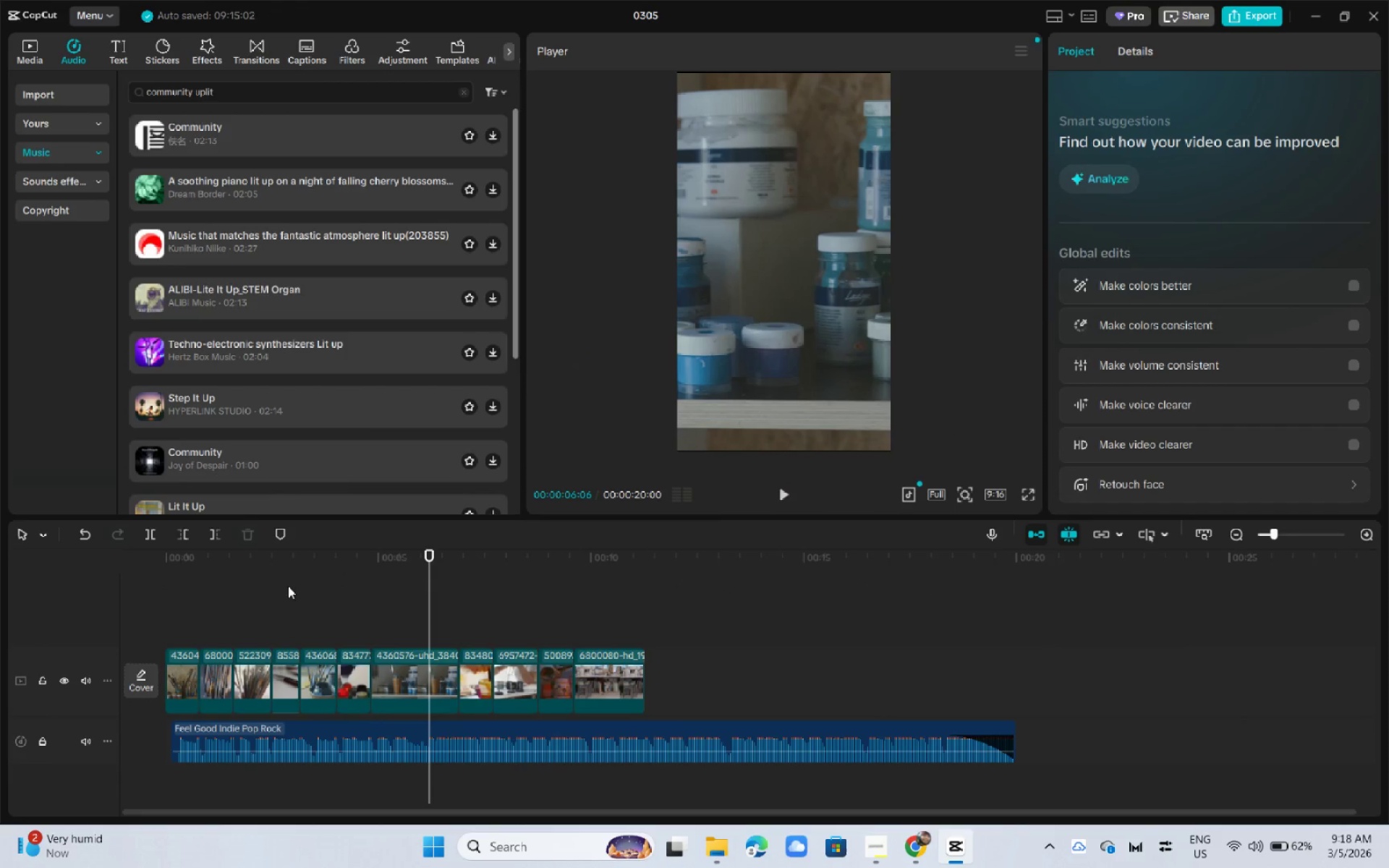 
left_click_drag(start_coordinate=[170, 562], to_coordinate=[100, 571])
 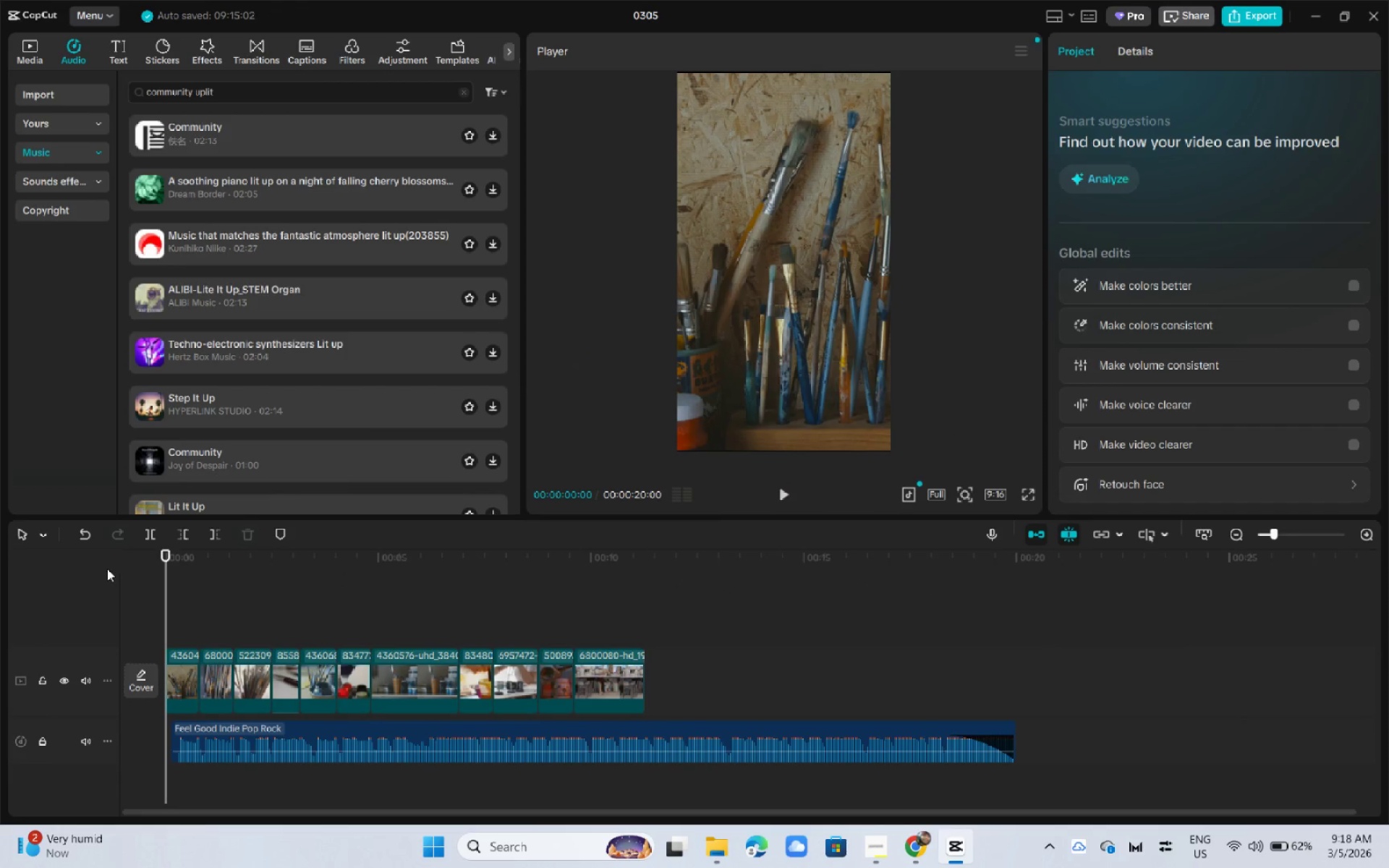 
key(Space)
 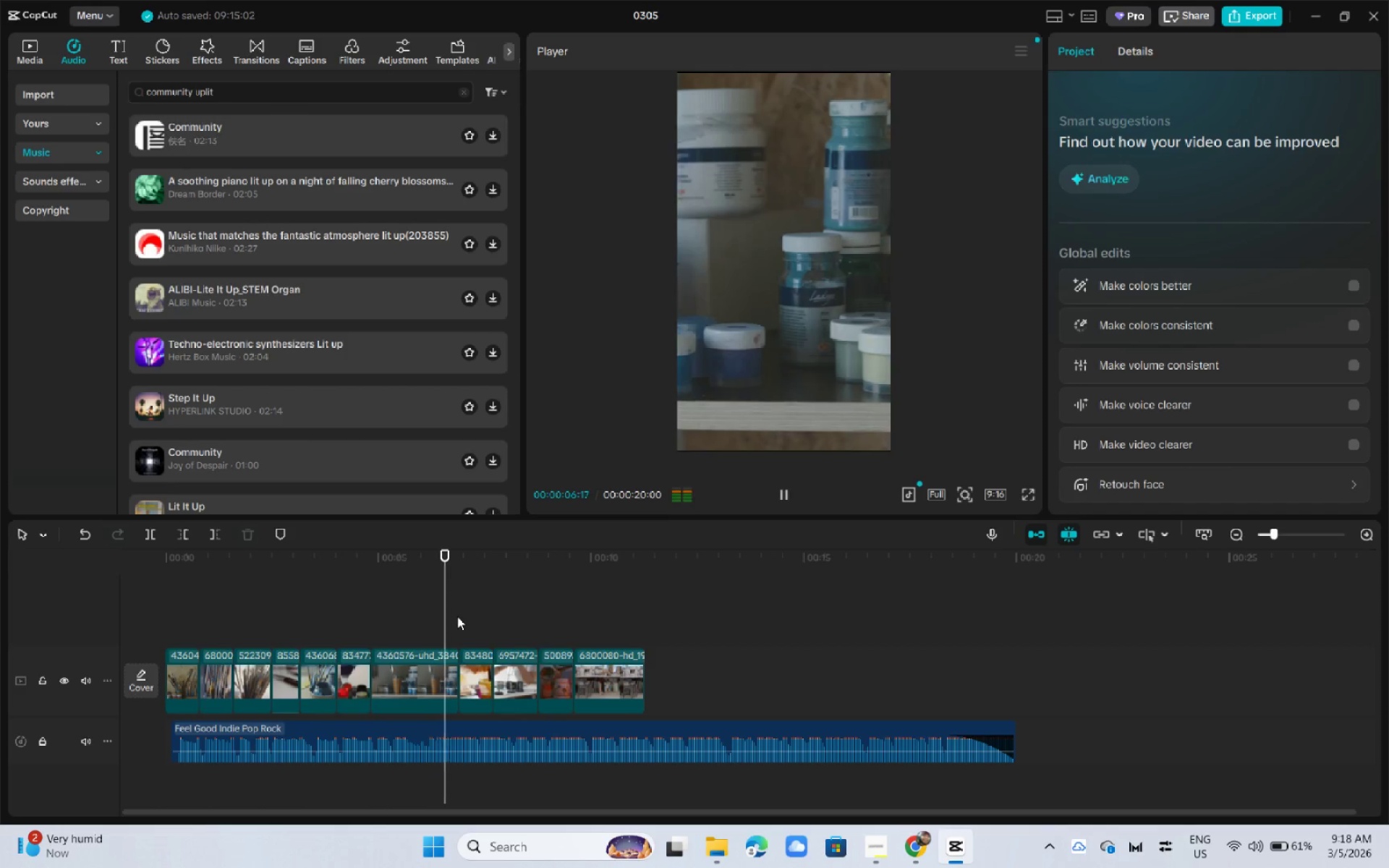 
wait(11.61)
 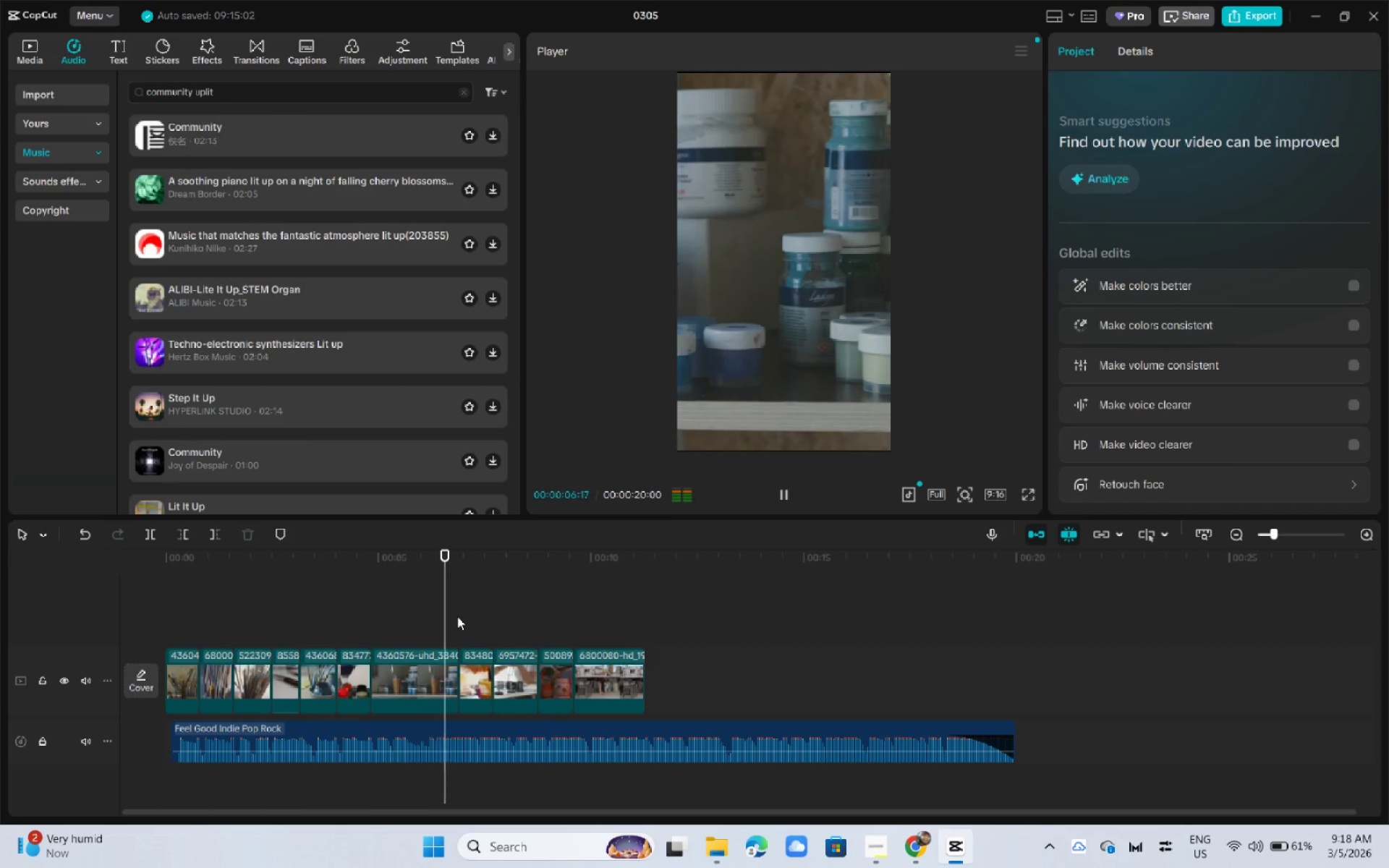 
key(Space)
 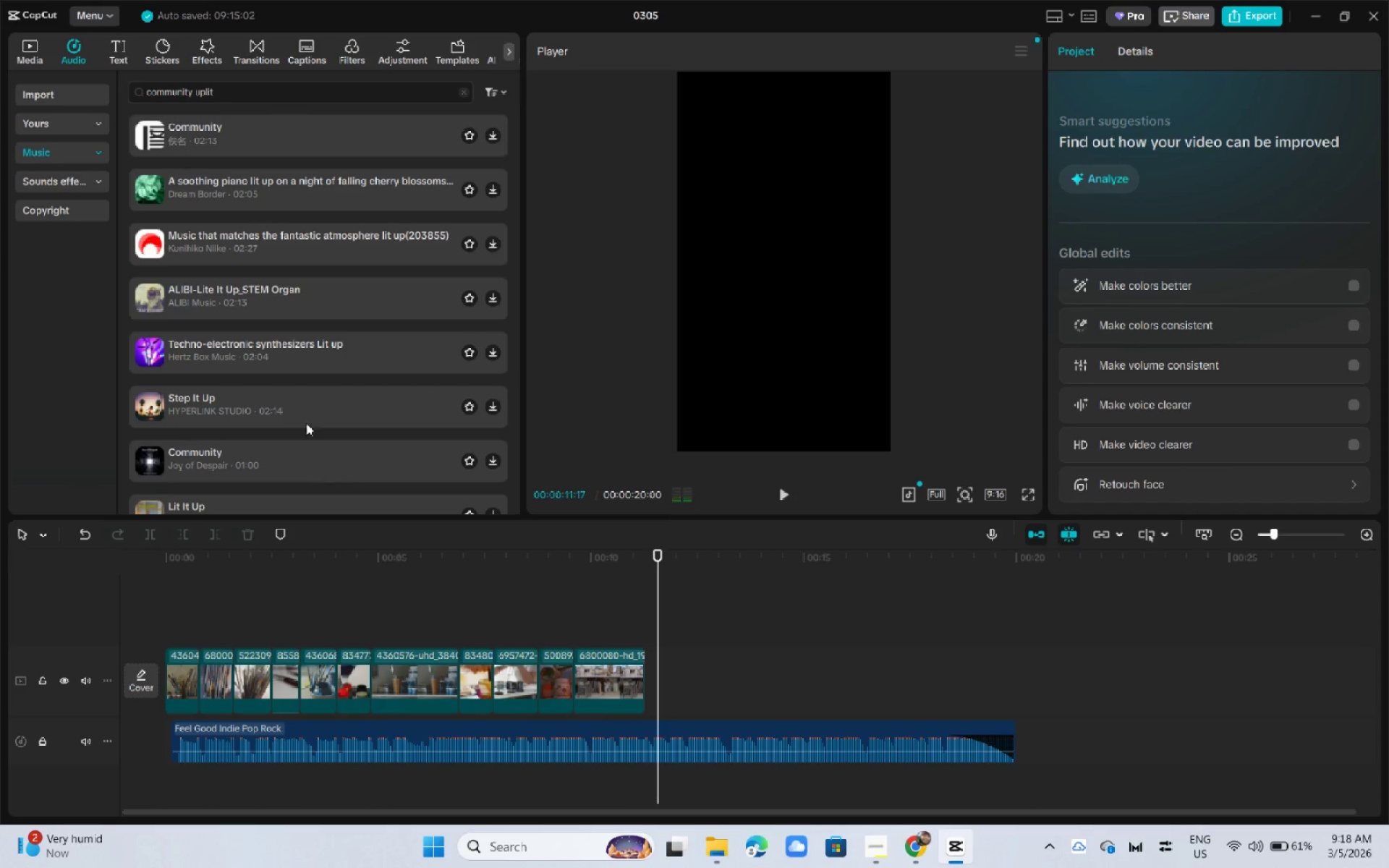 
left_click([305, 376])
 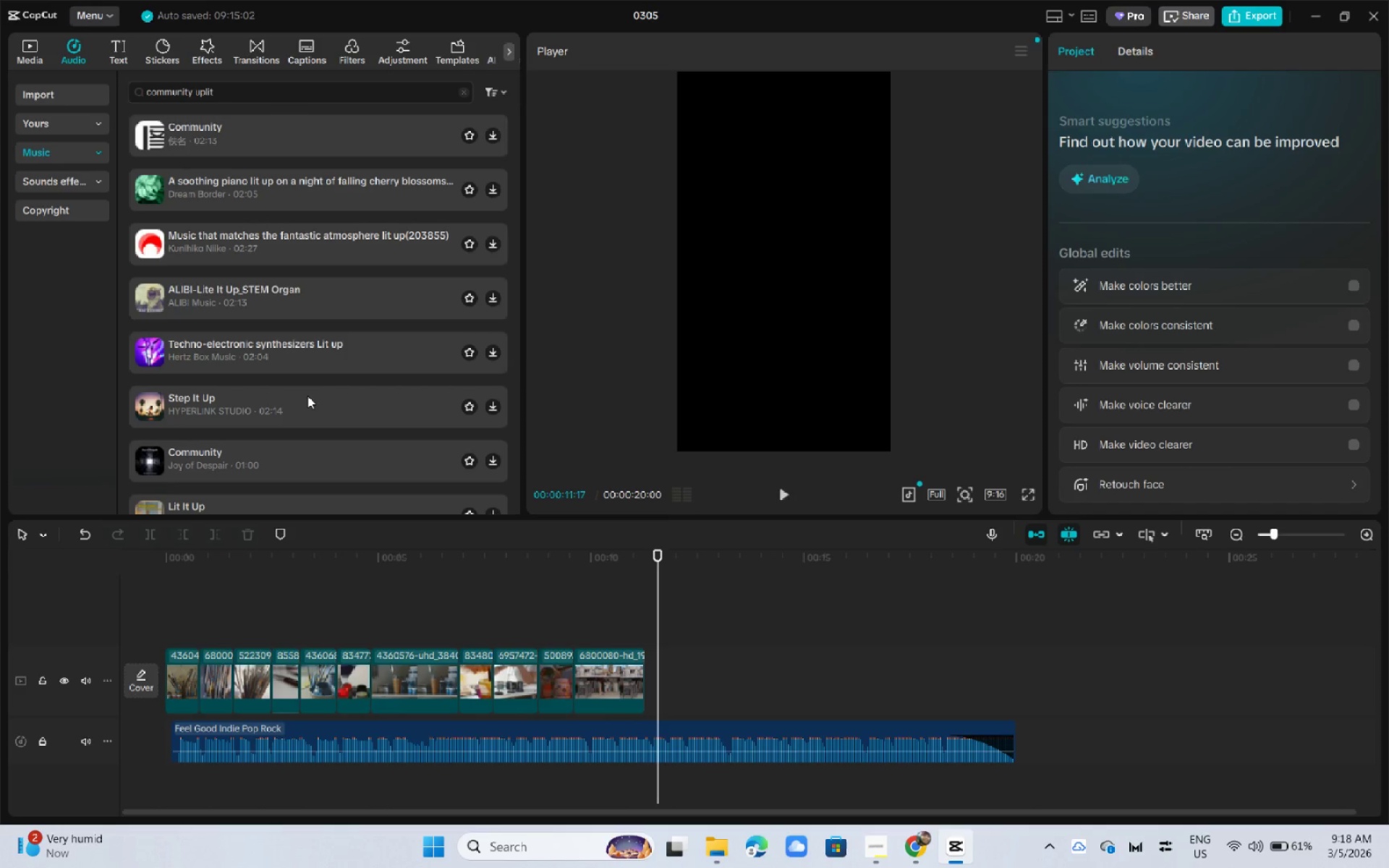 
scroll: coordinate [312, 375], scroll_direction: up, amount: 9.0
 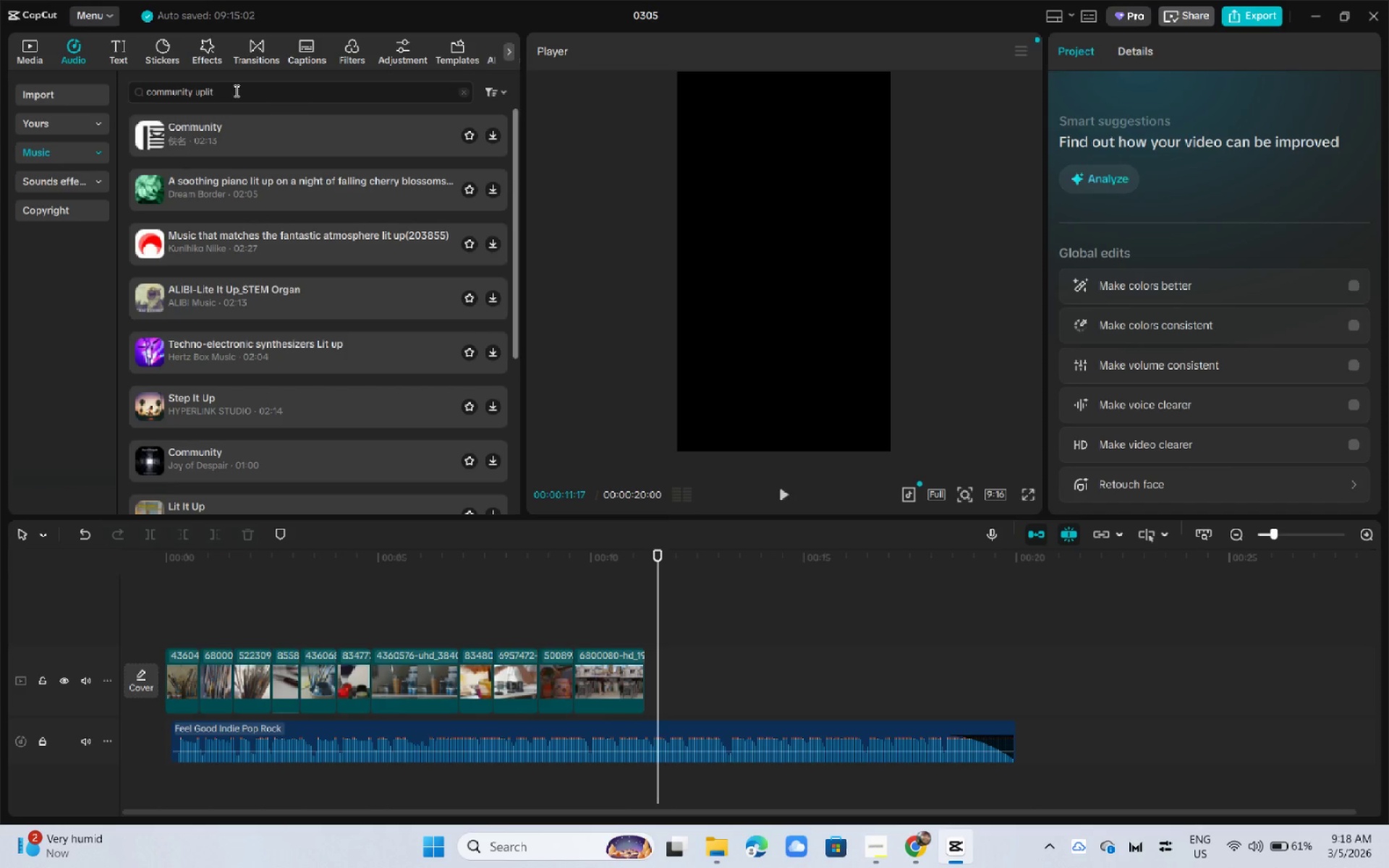 
left_click_drag(start_coordinate=[237, 90], to_coordinate=[0, 86])
 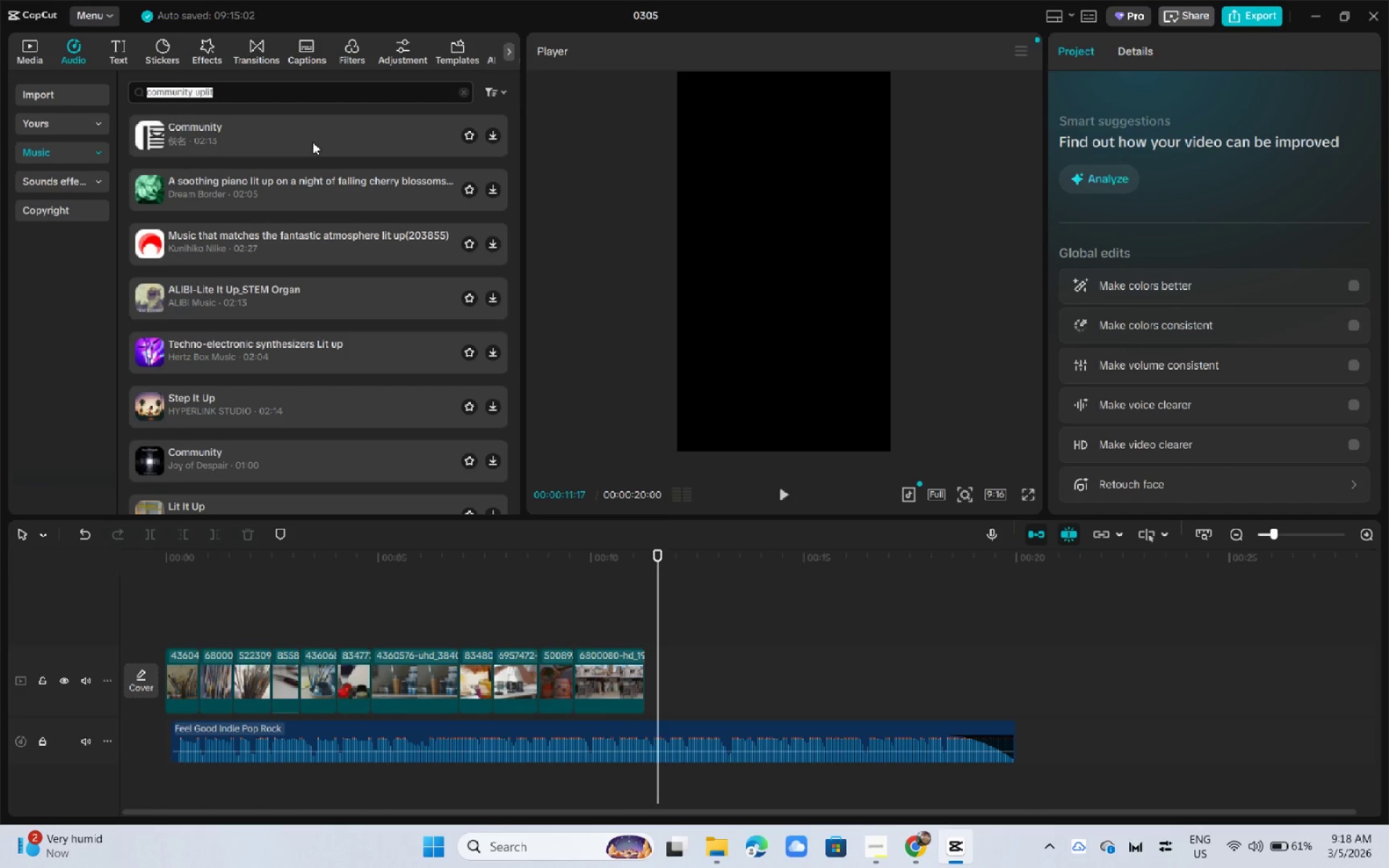 
key(Alt+AltLeft)
 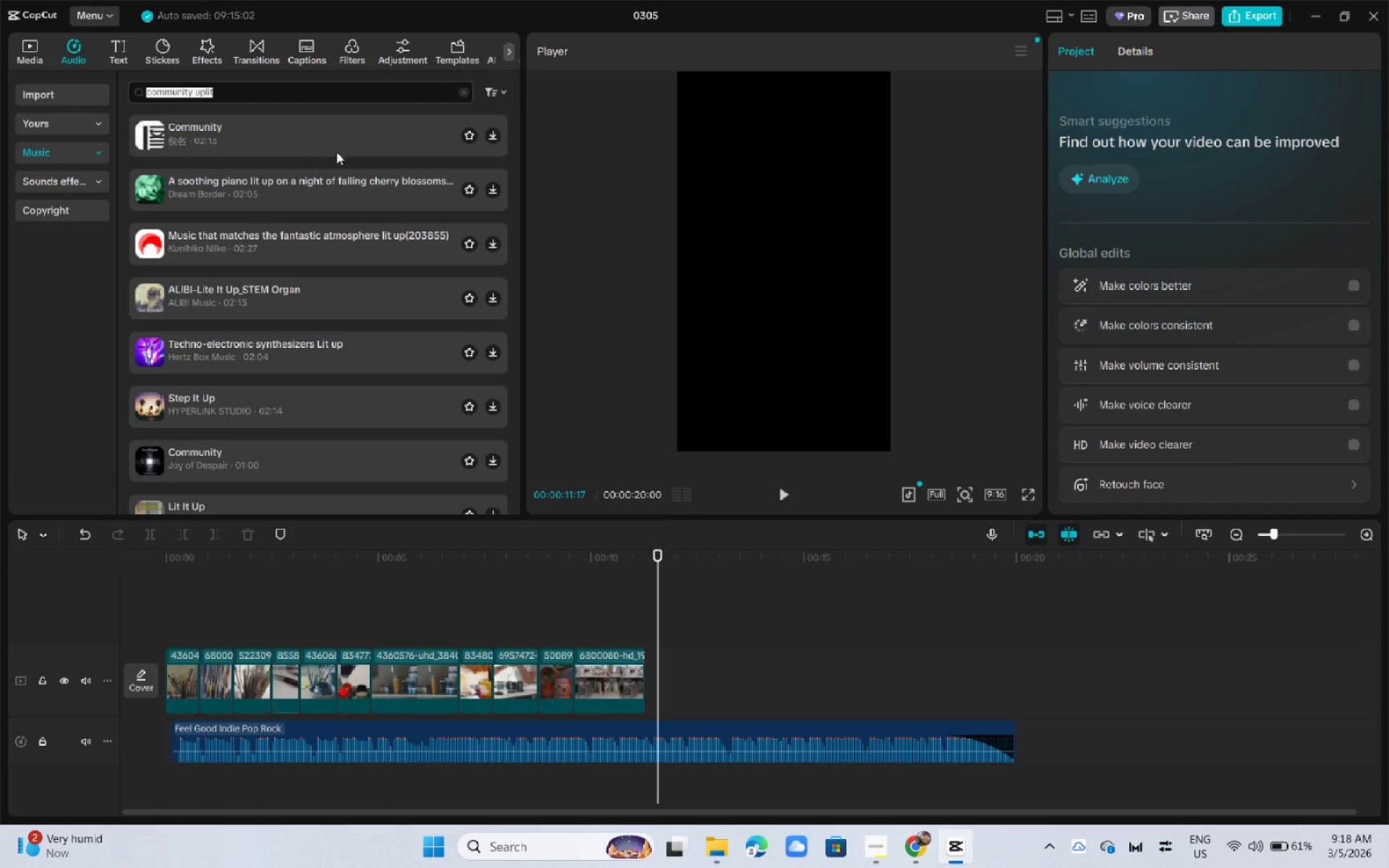 
key(Alt+AltLeft)
 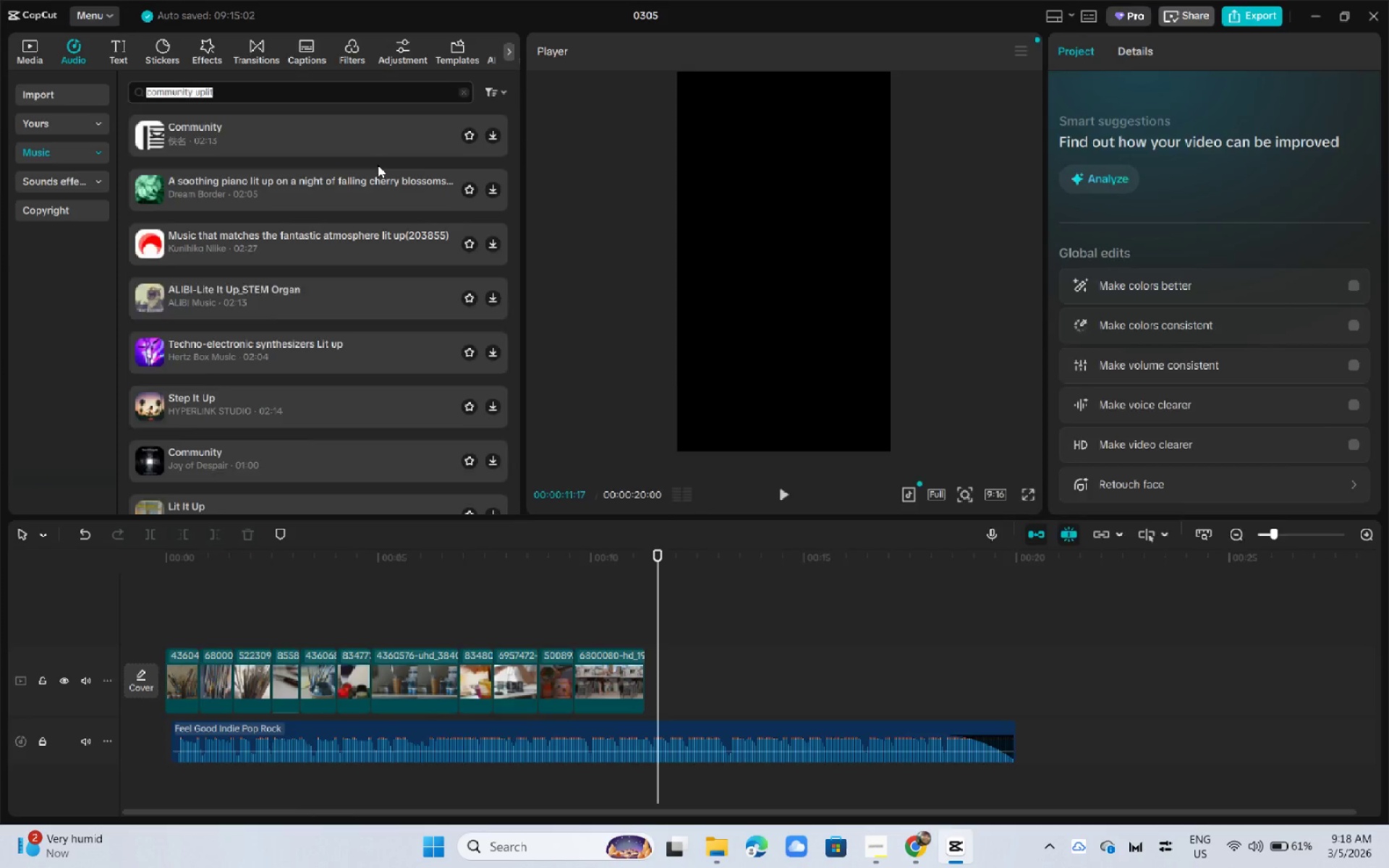 
key(Alt+Tab)
 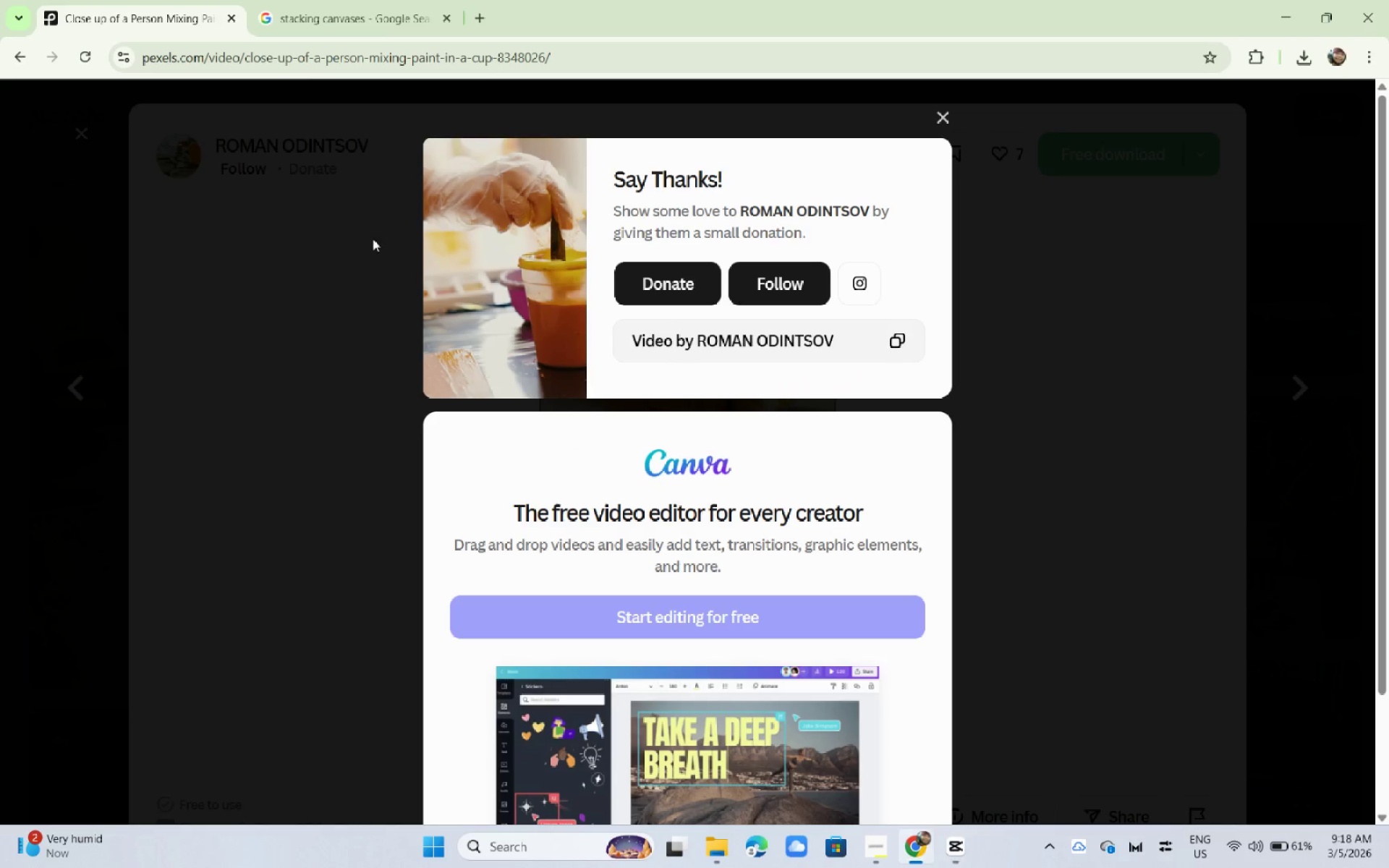 
key(Alt+AltLeft)
 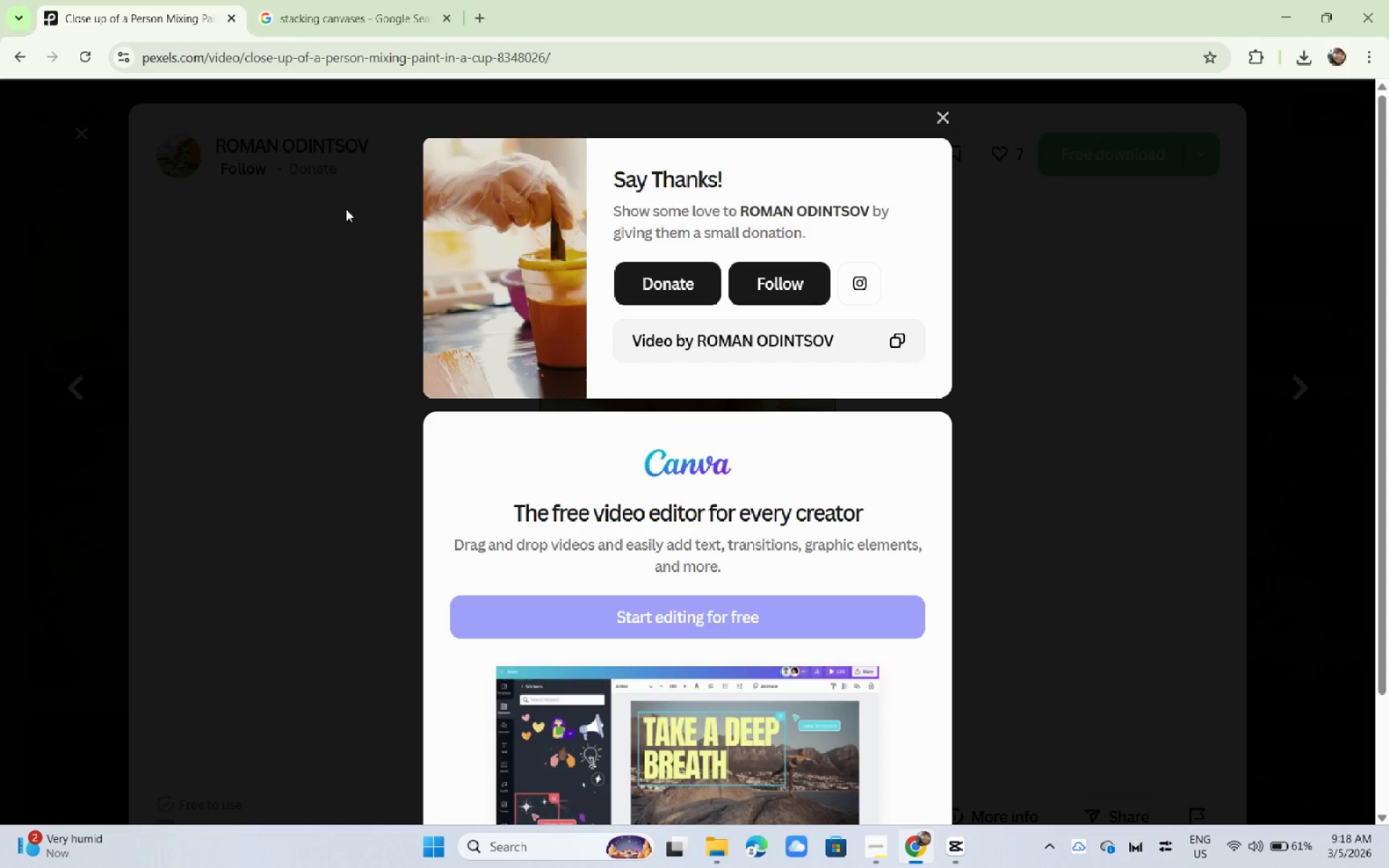 
key(Alt+Tab)
 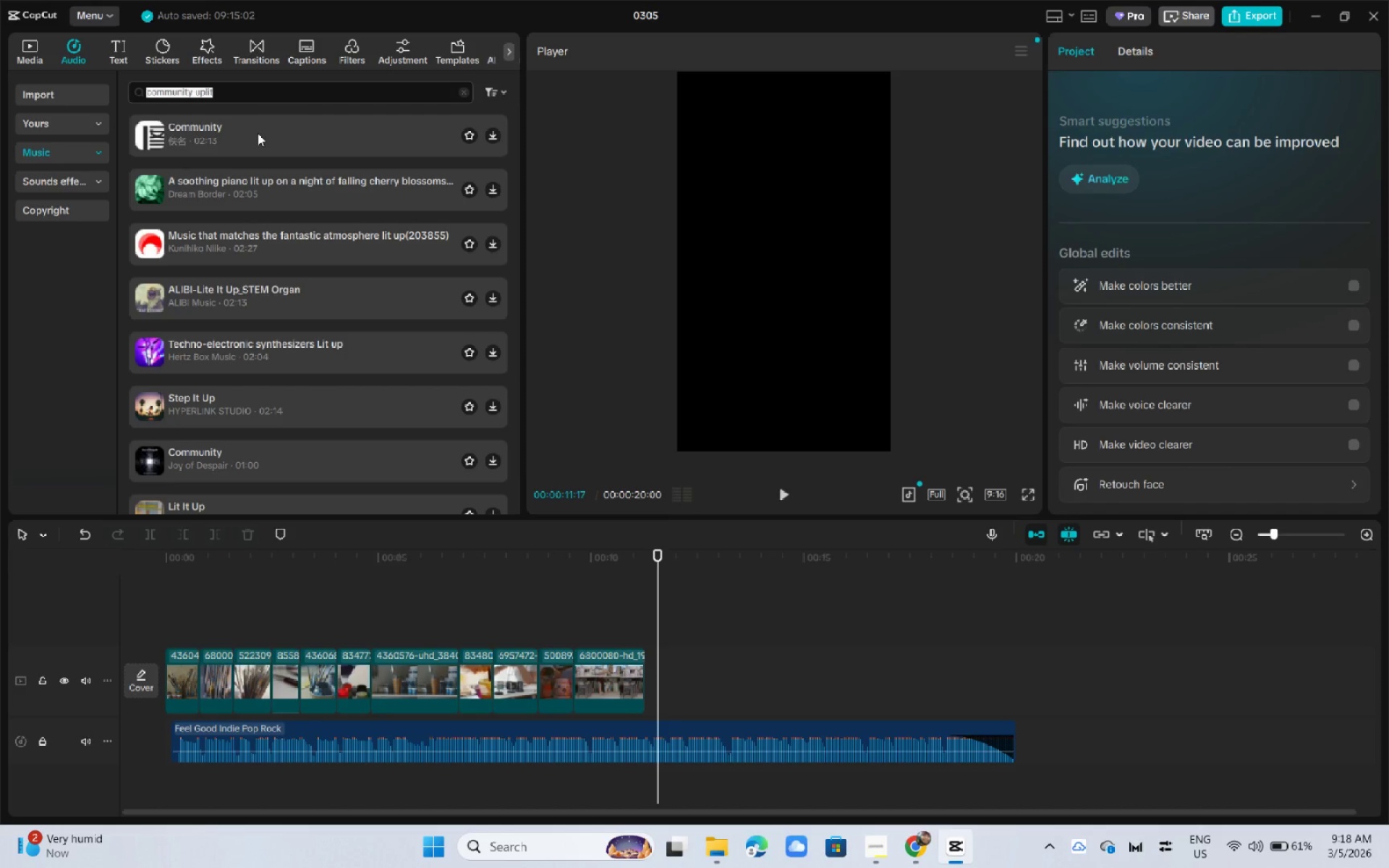 
key(Control+V)
 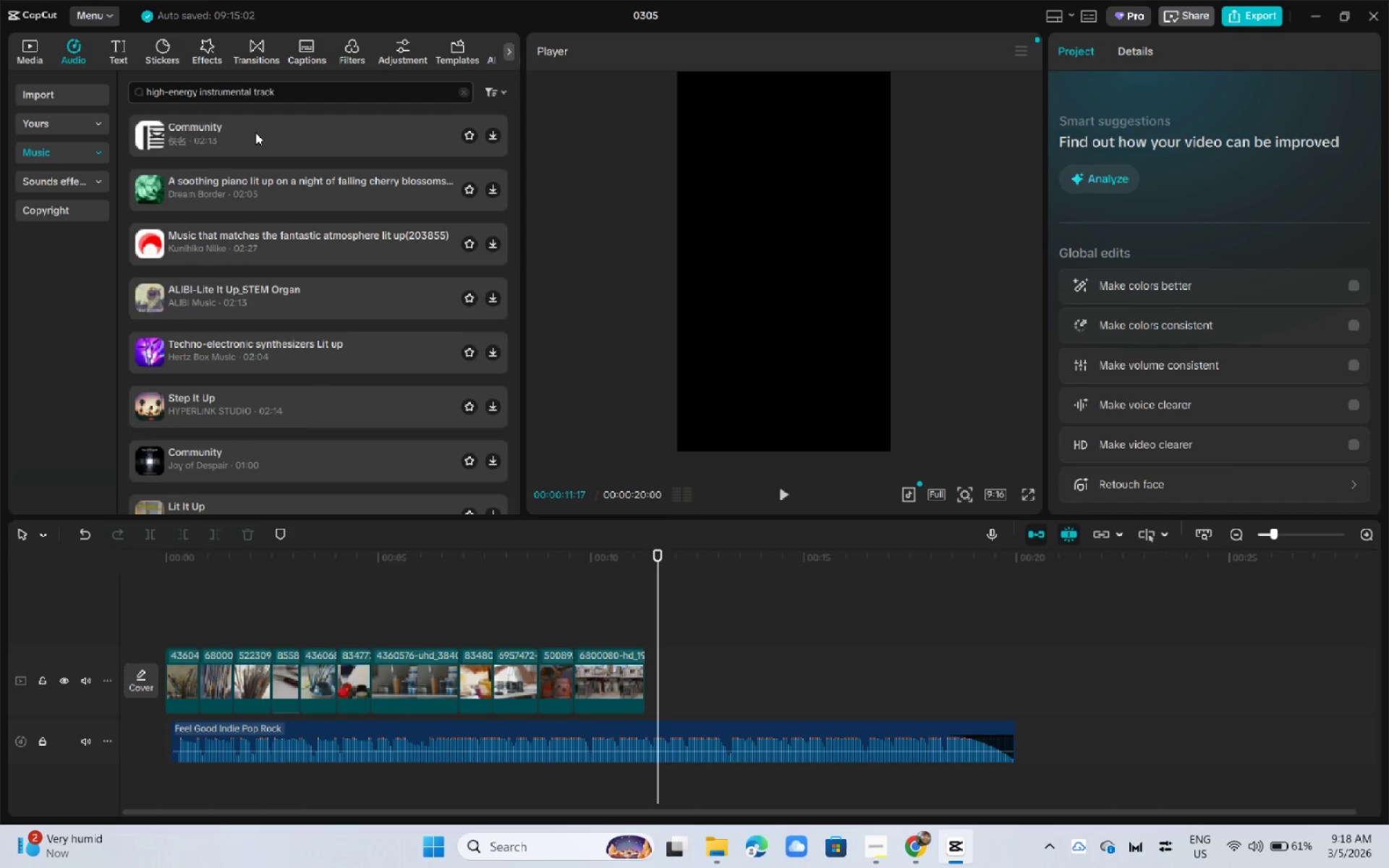 
key(Enter)
 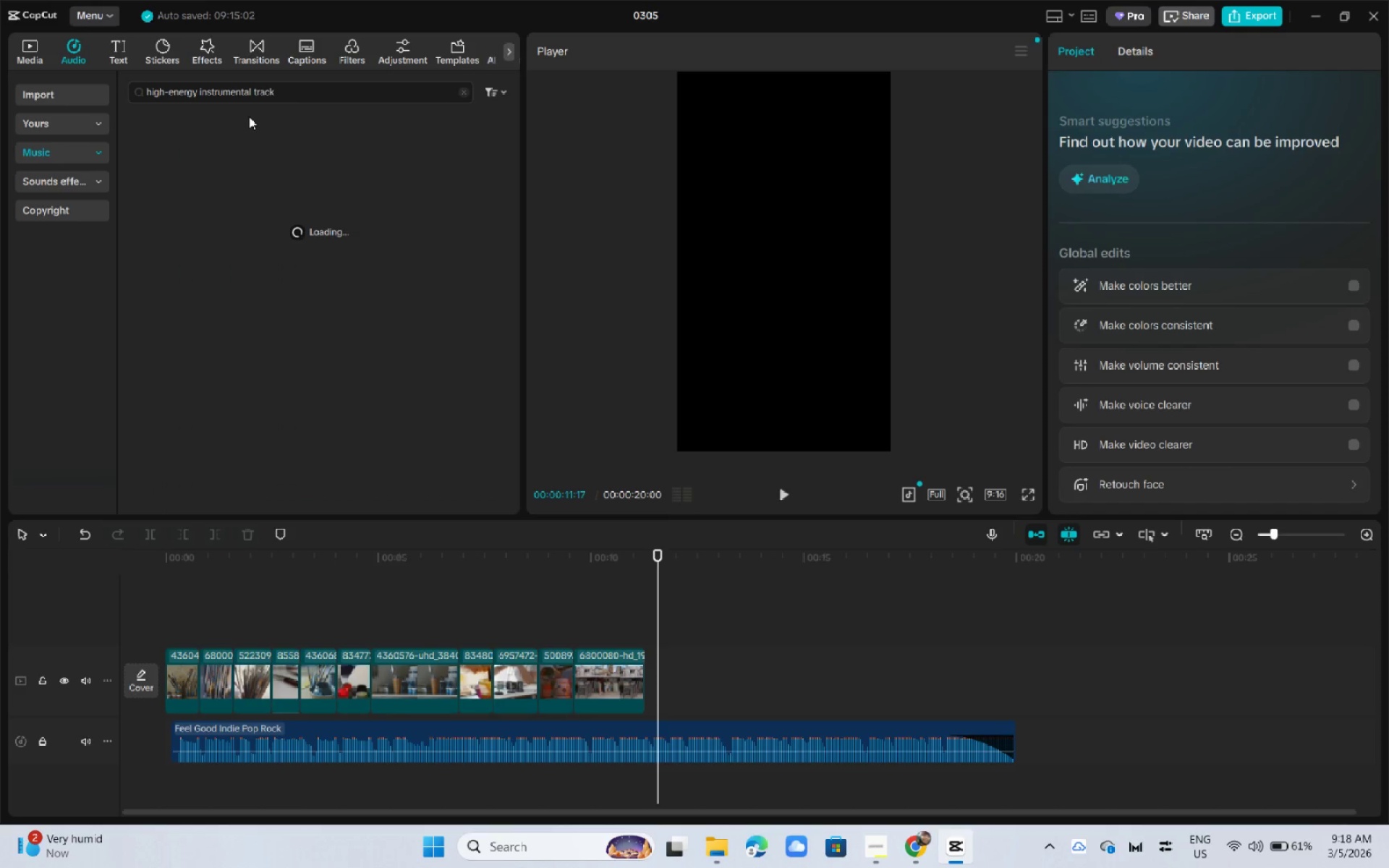 
left_click([248, 137])
 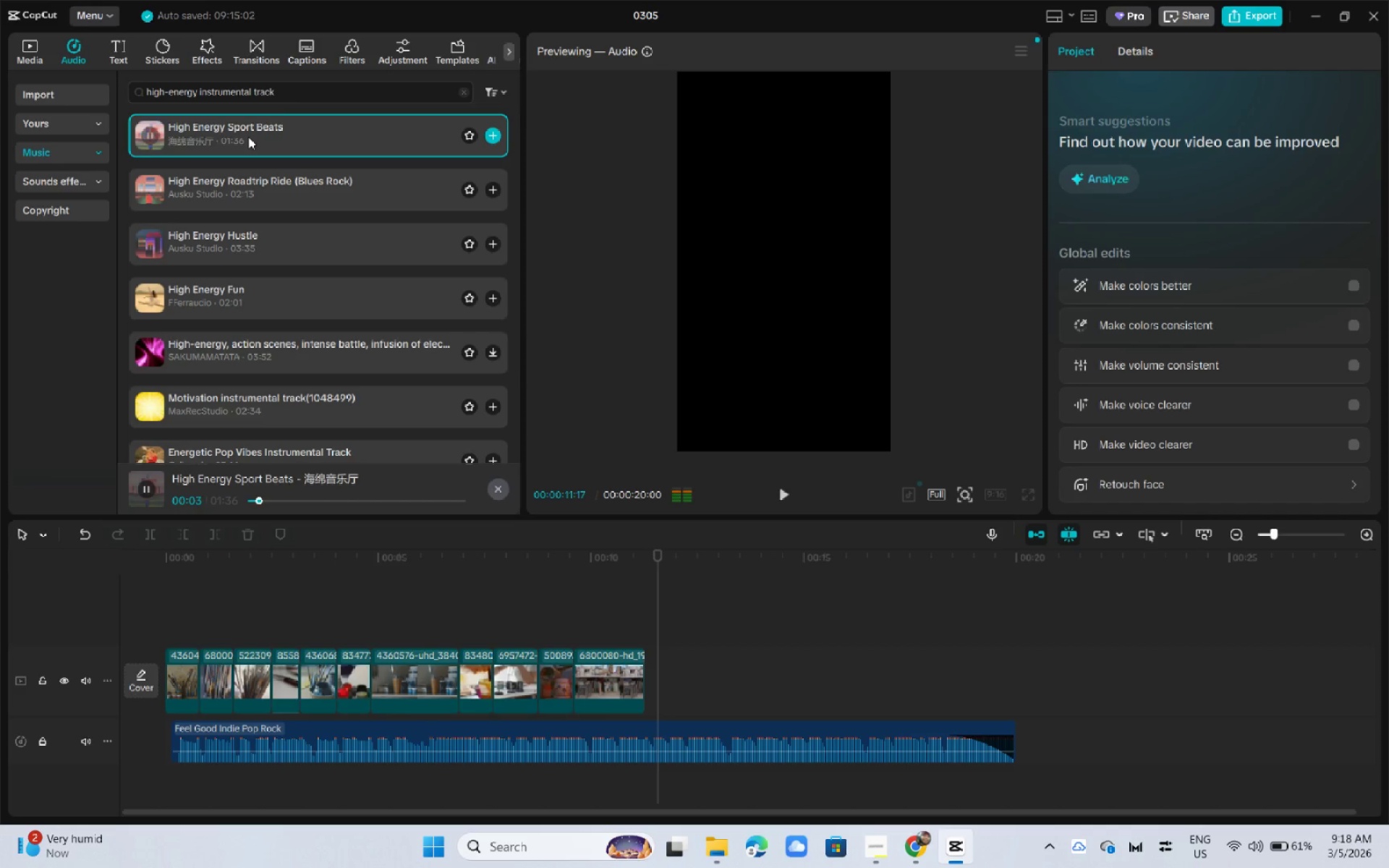 
left_click([266, 248])
 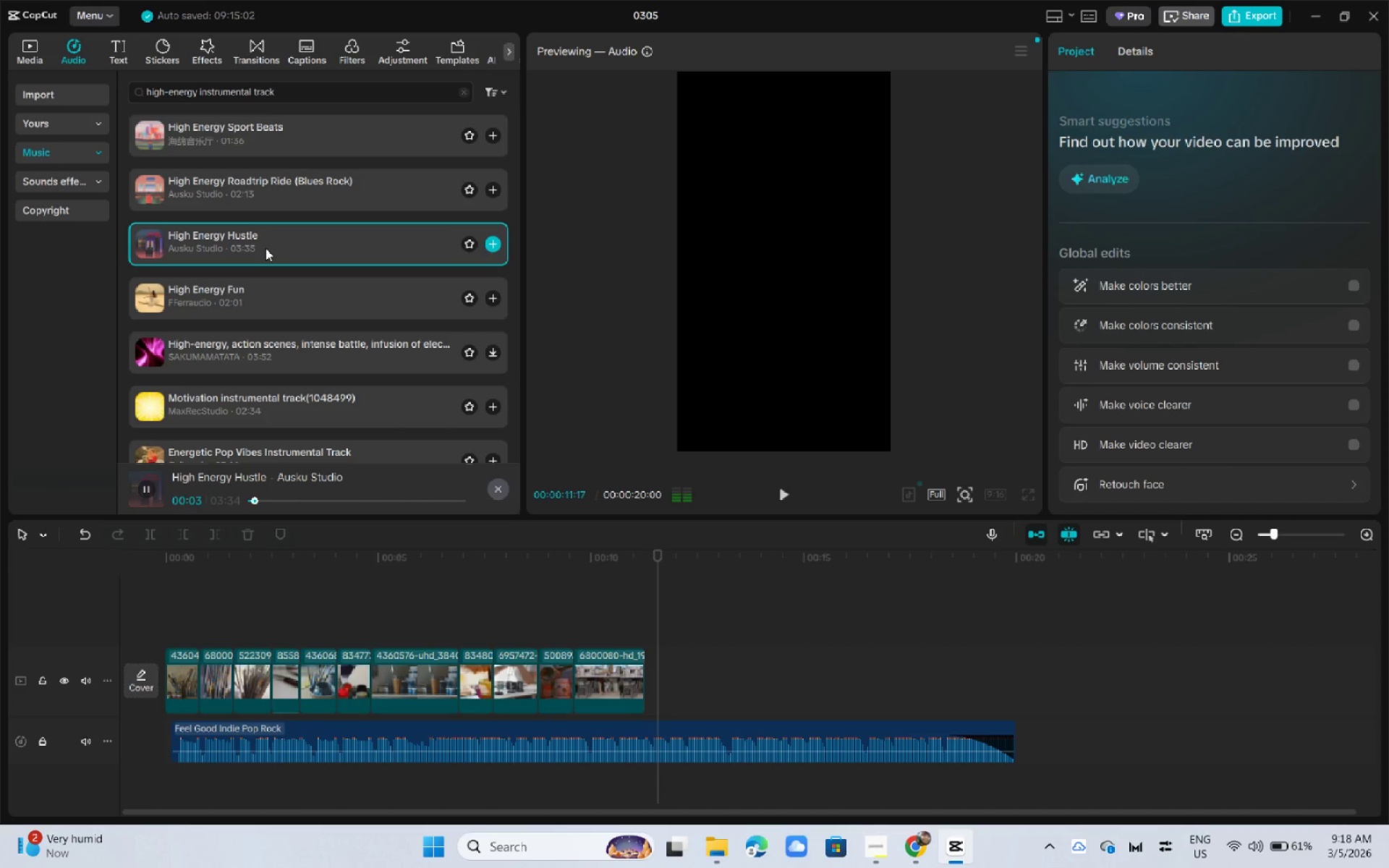 
left_click([268, 305])
 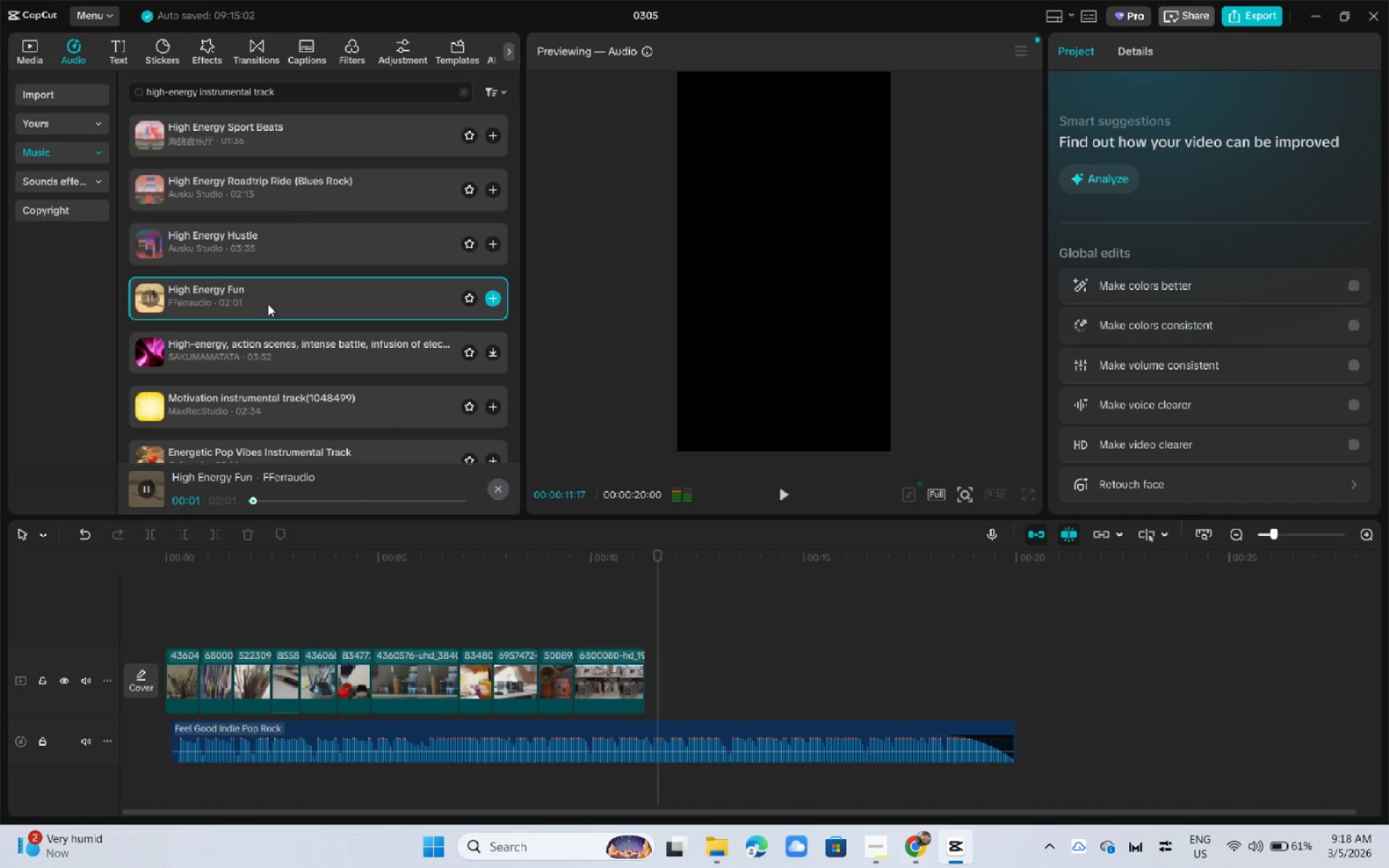 
left_click([252, 360])
 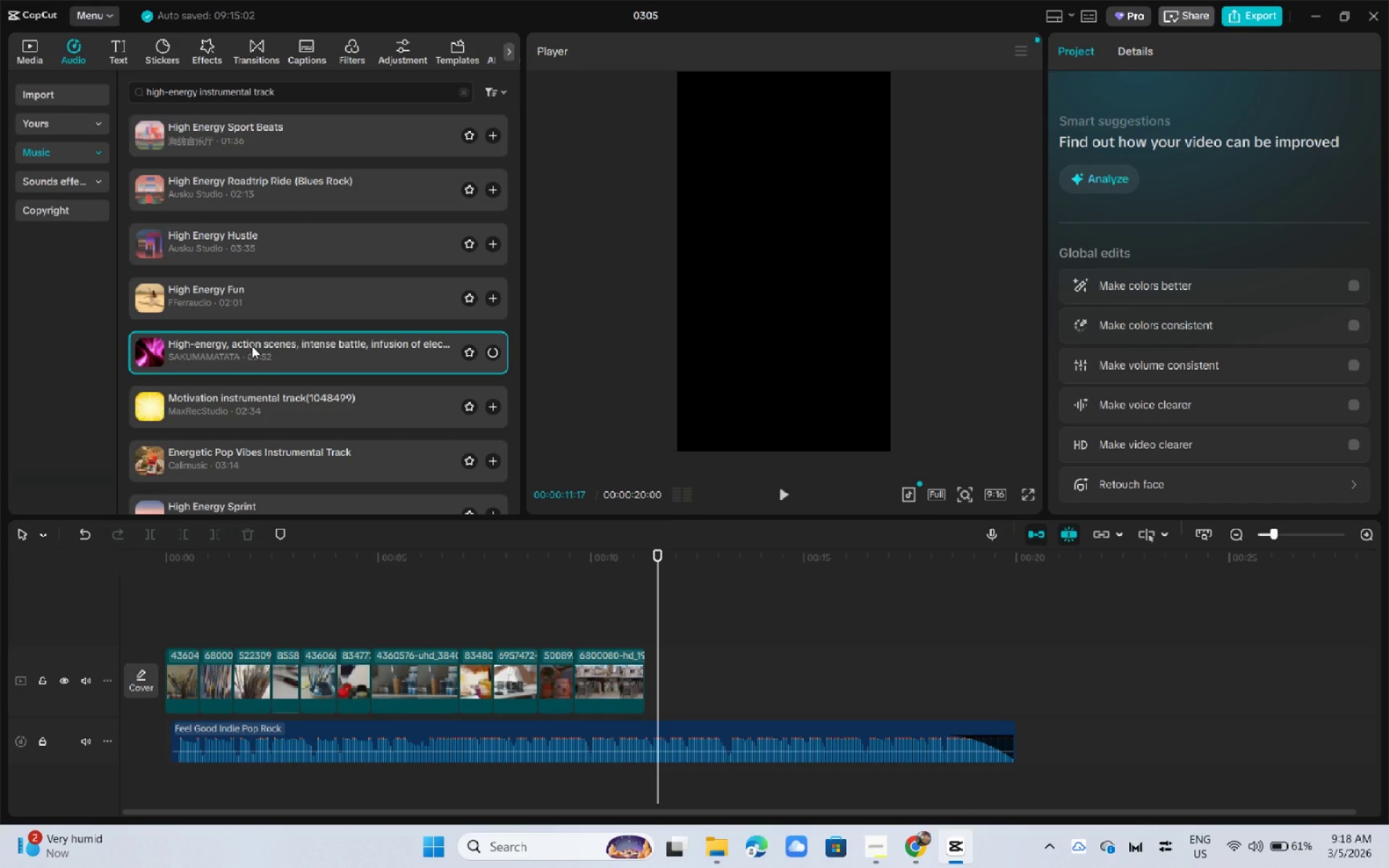 
mouse_move([268, 401])
 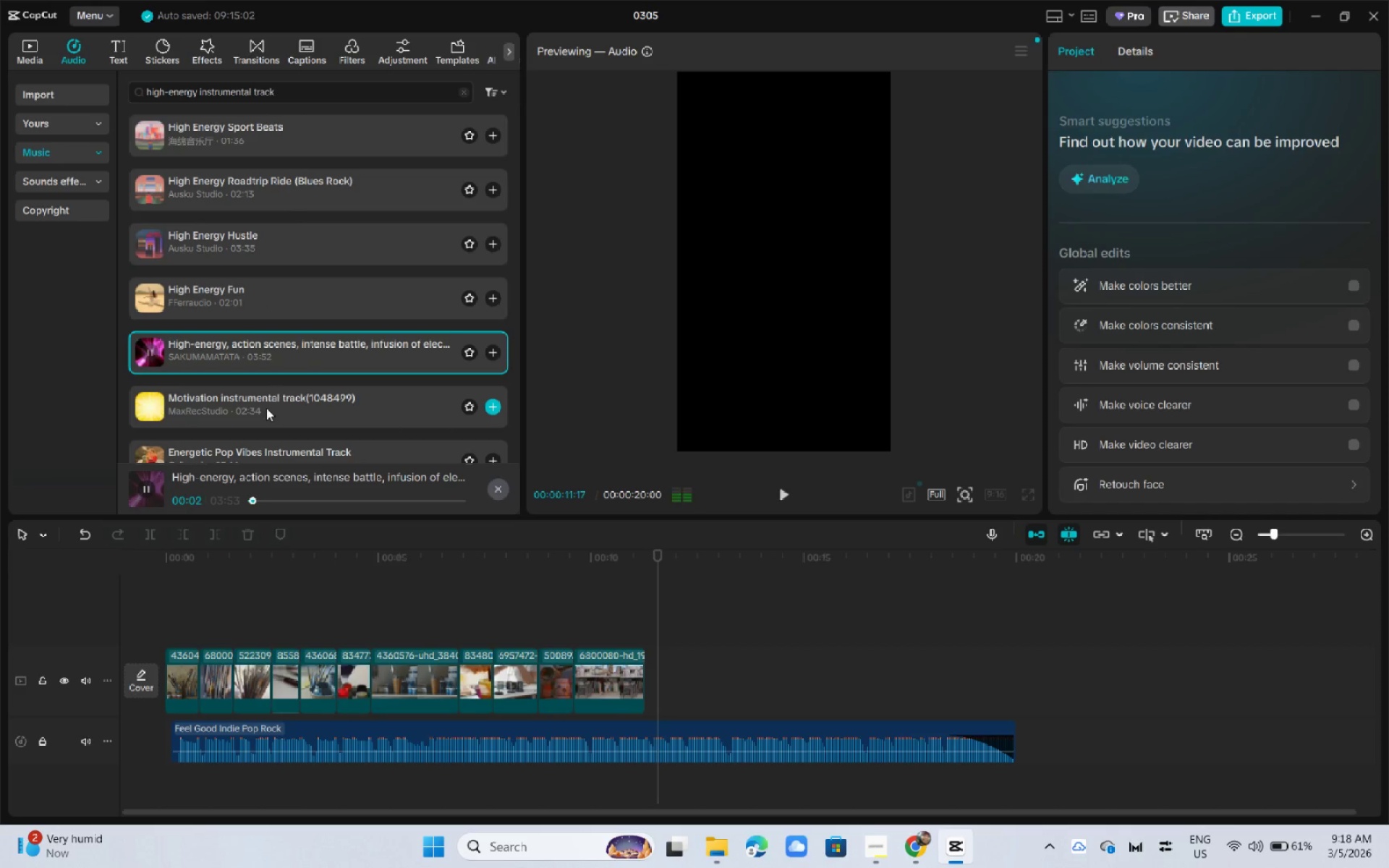 
left_click([266, 408])
 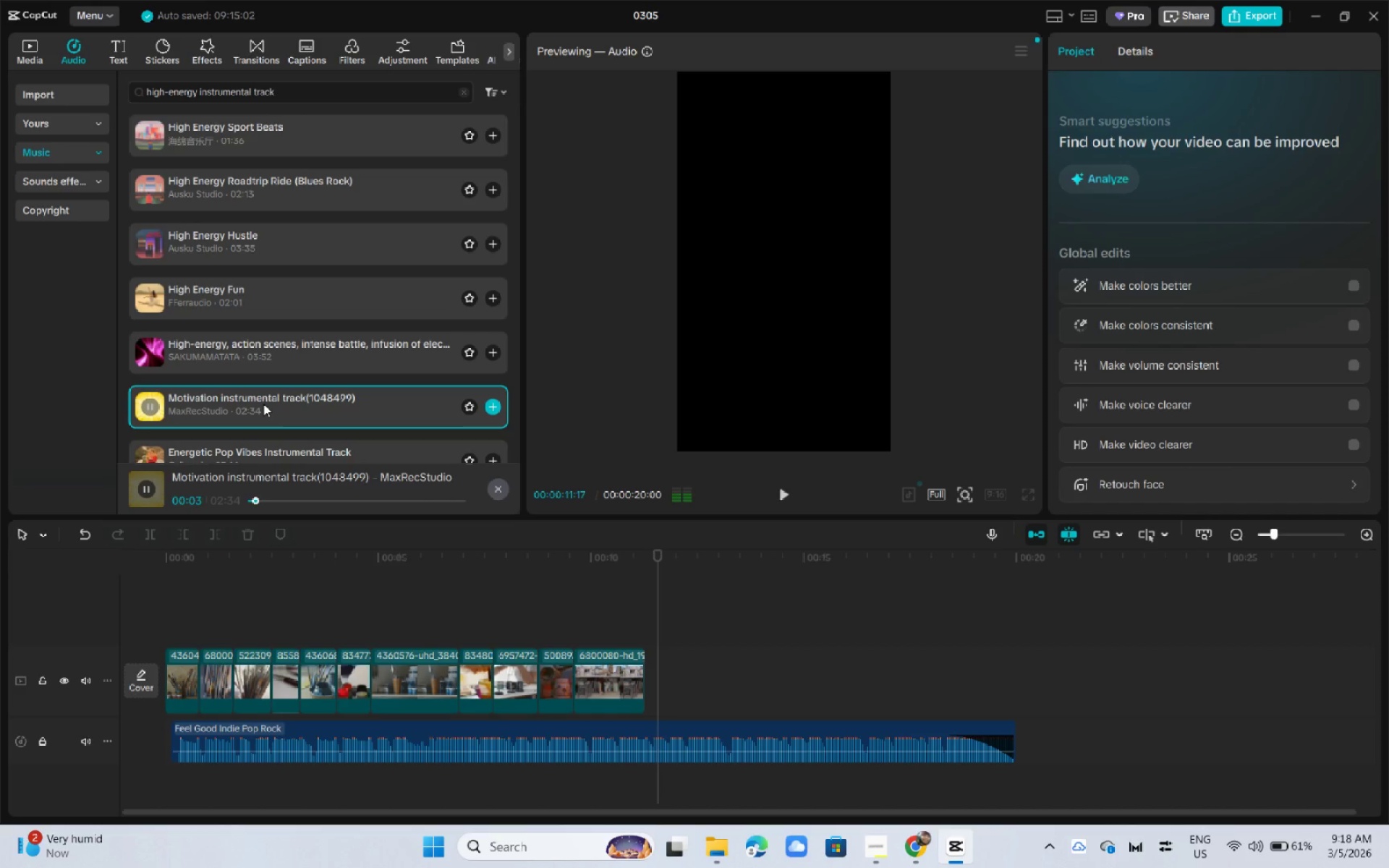 
left_click([264, 391])
 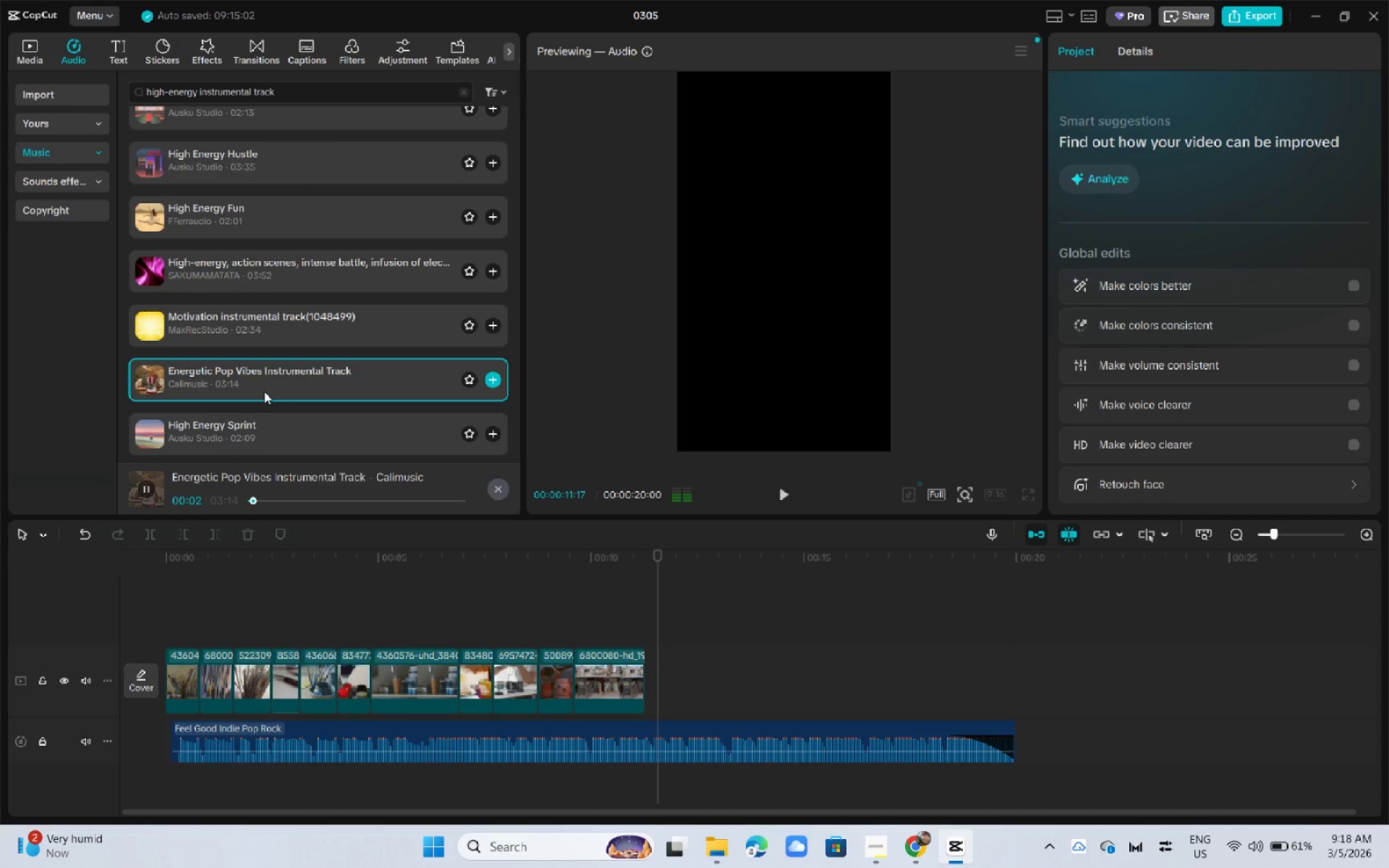 
scroll: coordinate [263, 404], scroll_direction: down, amount: 1.0
 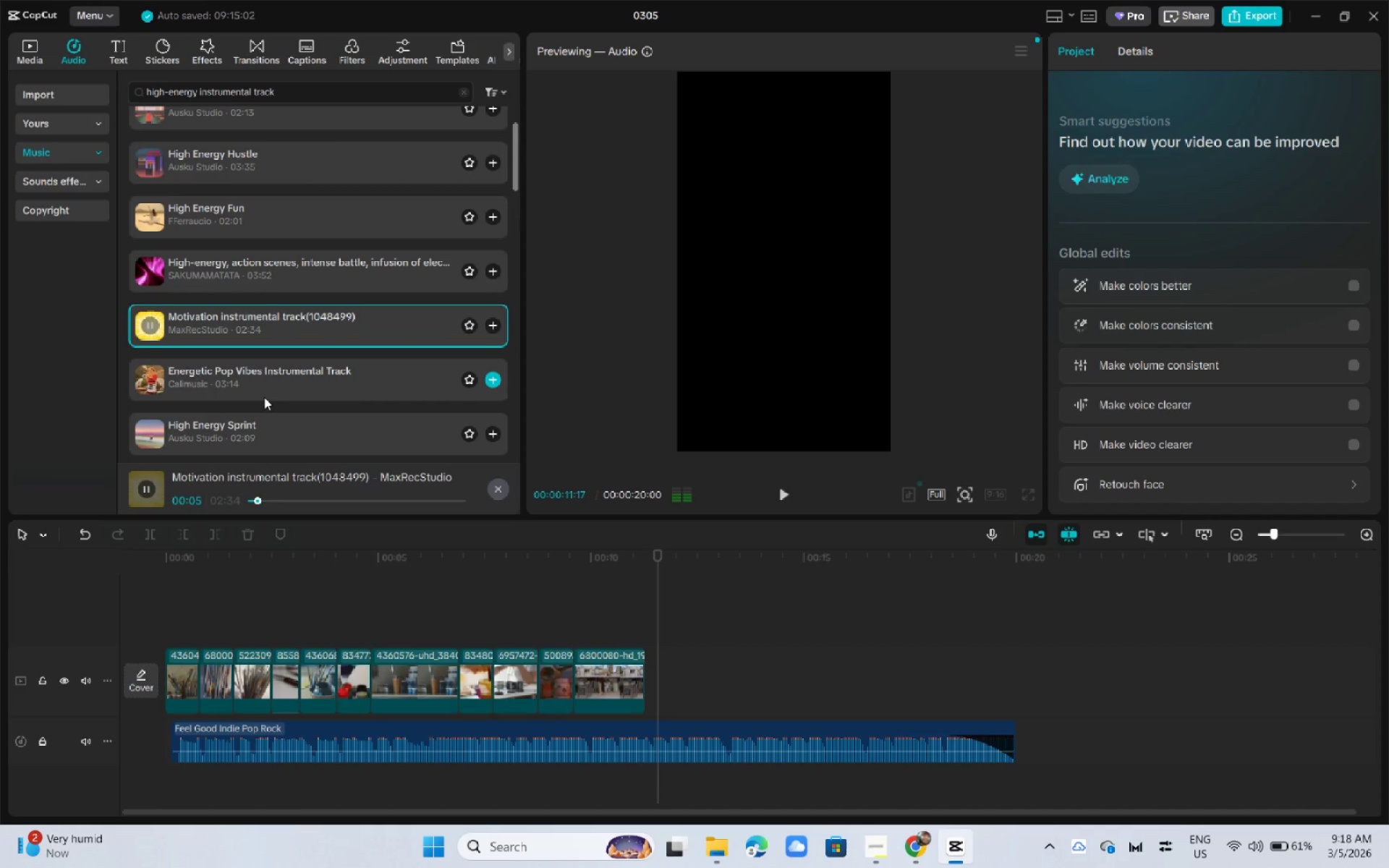 
left_click_drag(start_coordinate=[189, 569], to_coordinate=[140, 572])
 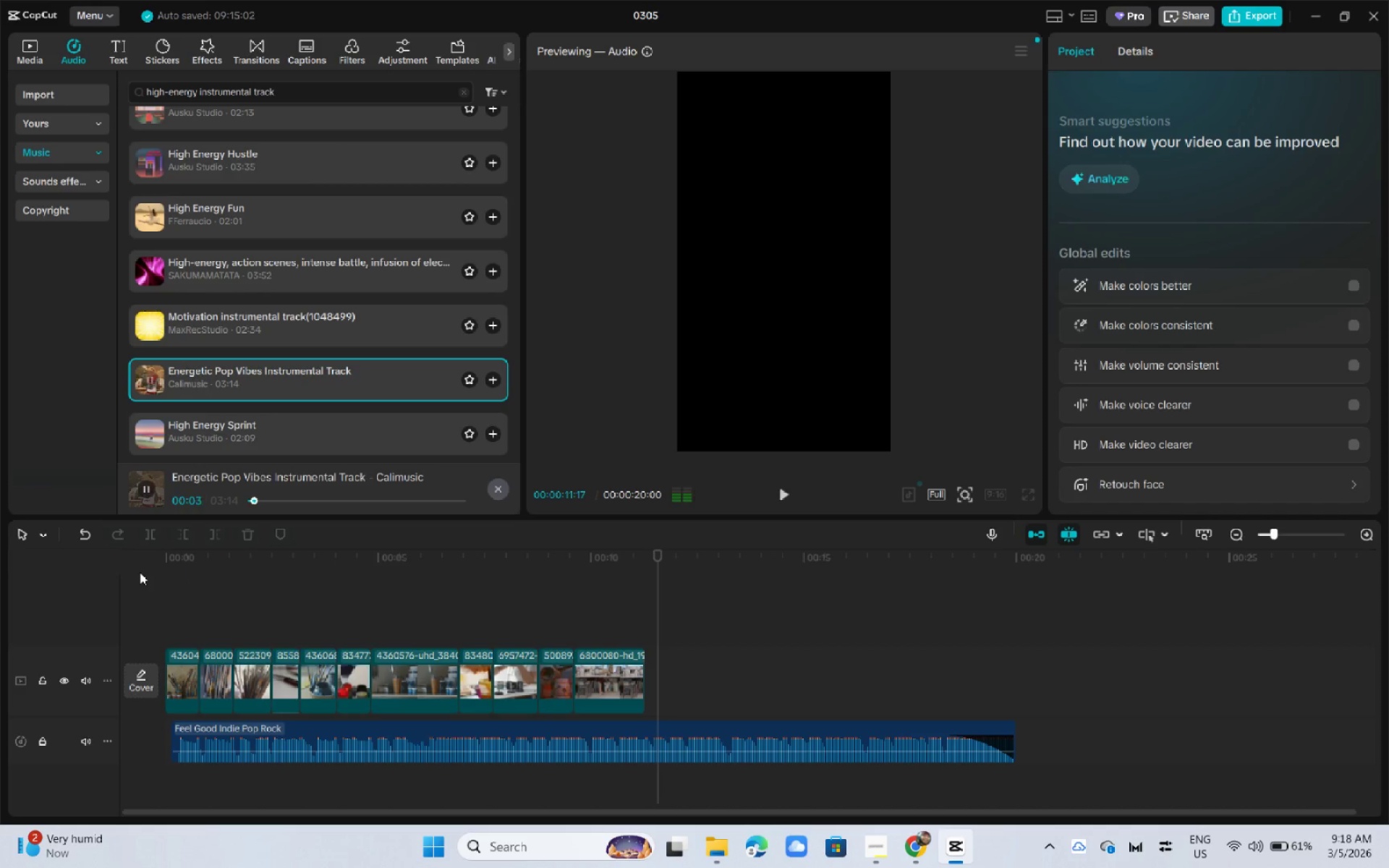 
key(Space)
 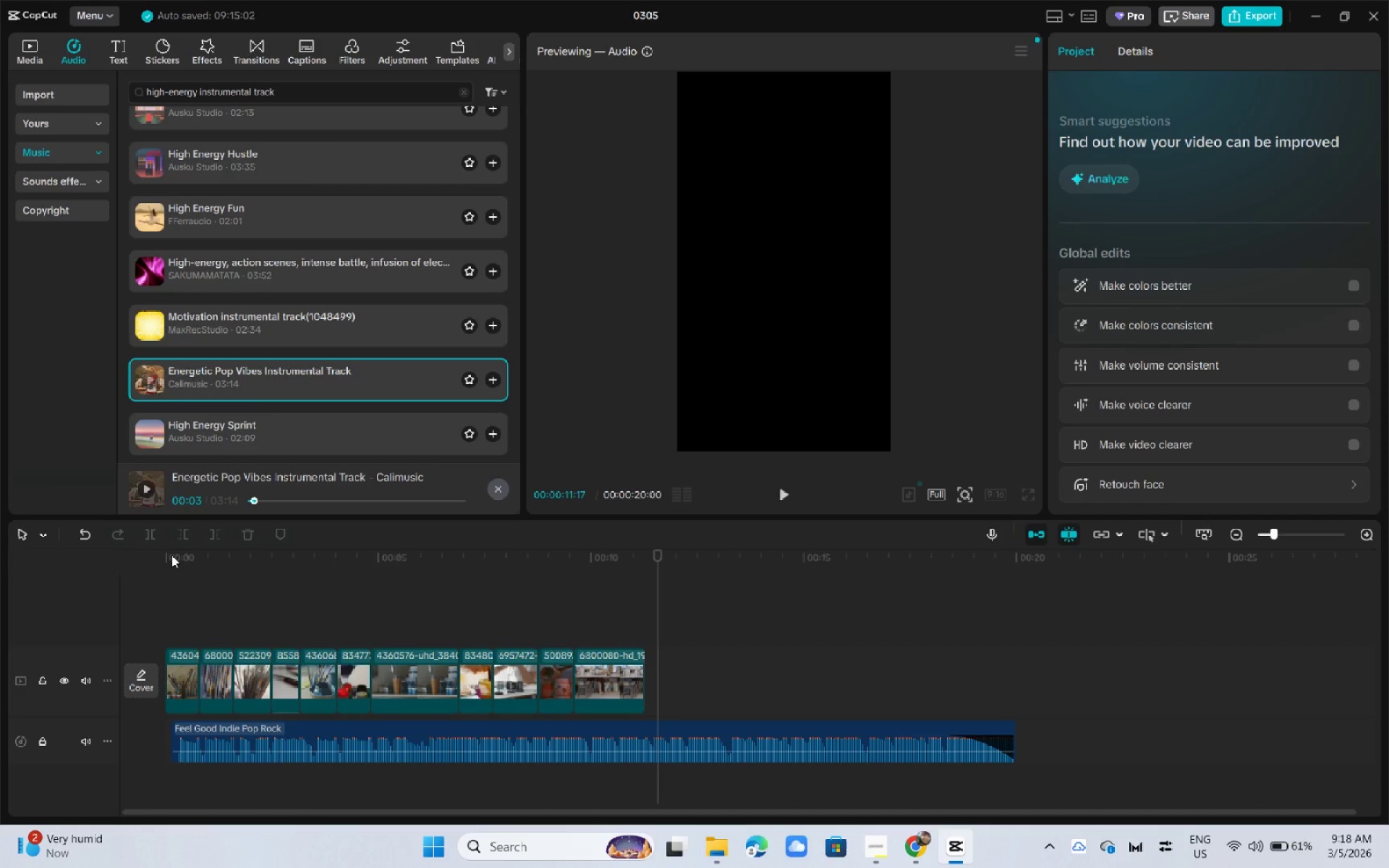 
double_click([171, 555])
 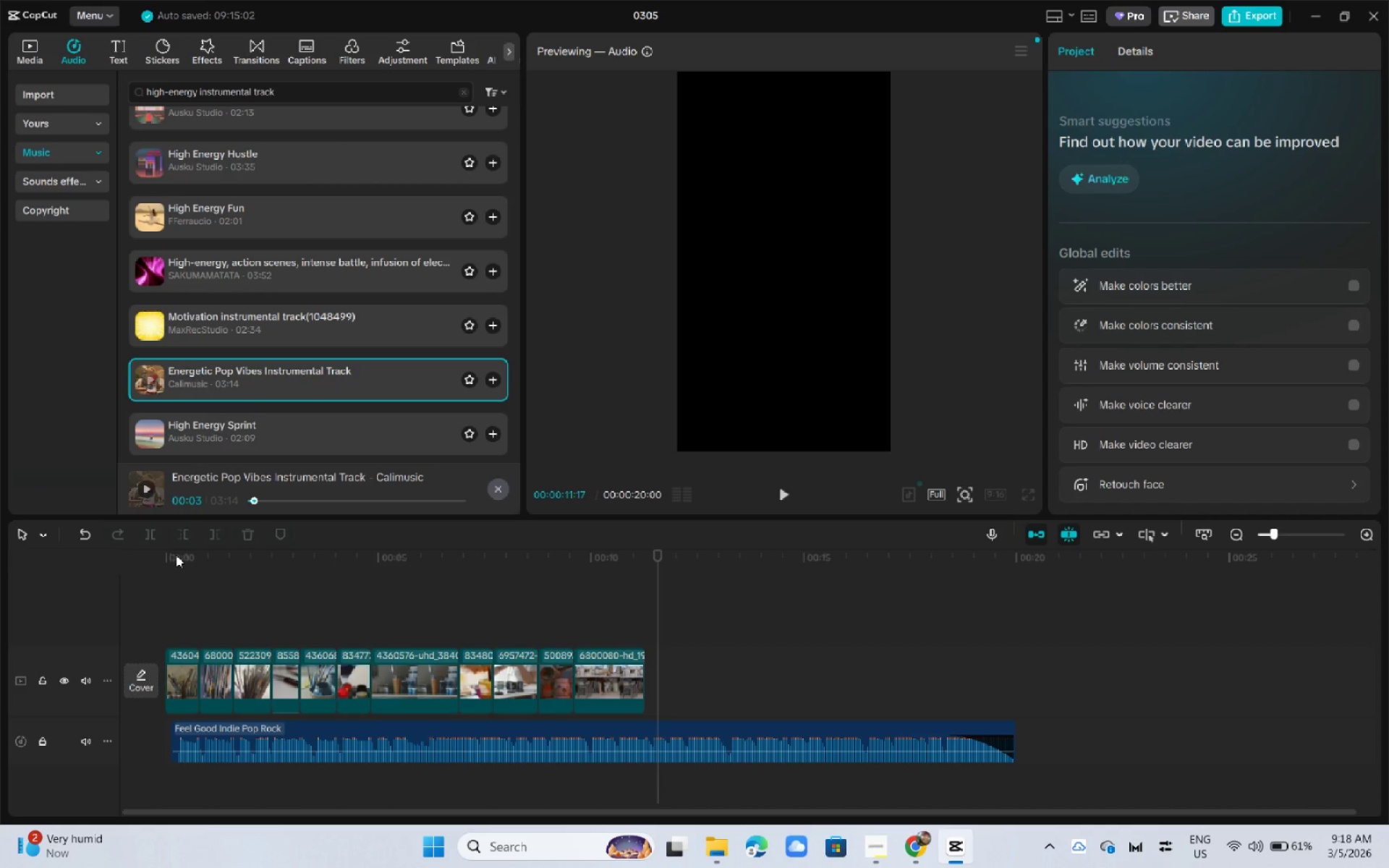 
triple_click([211, 555])
 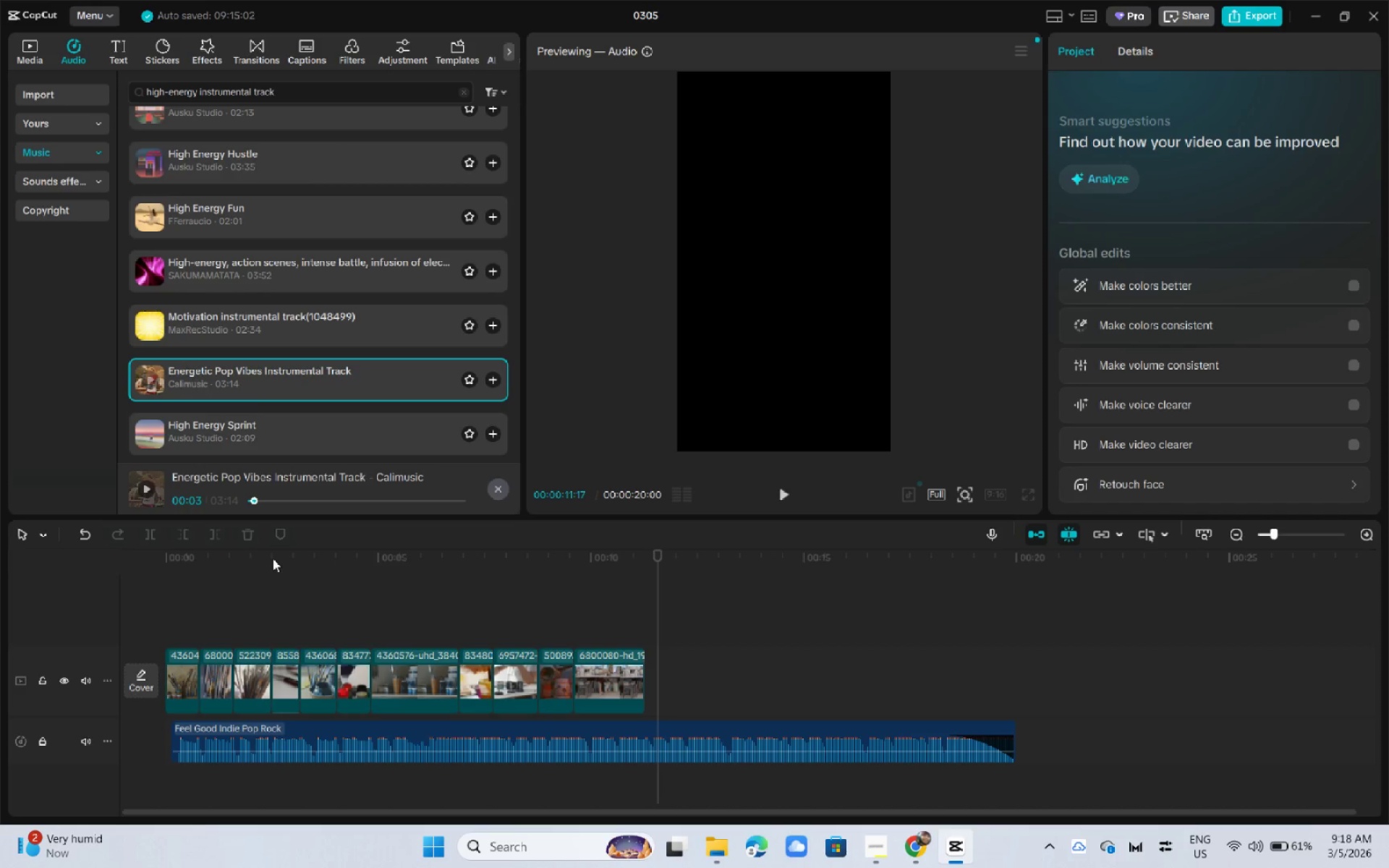 
left_click([273, 559])
 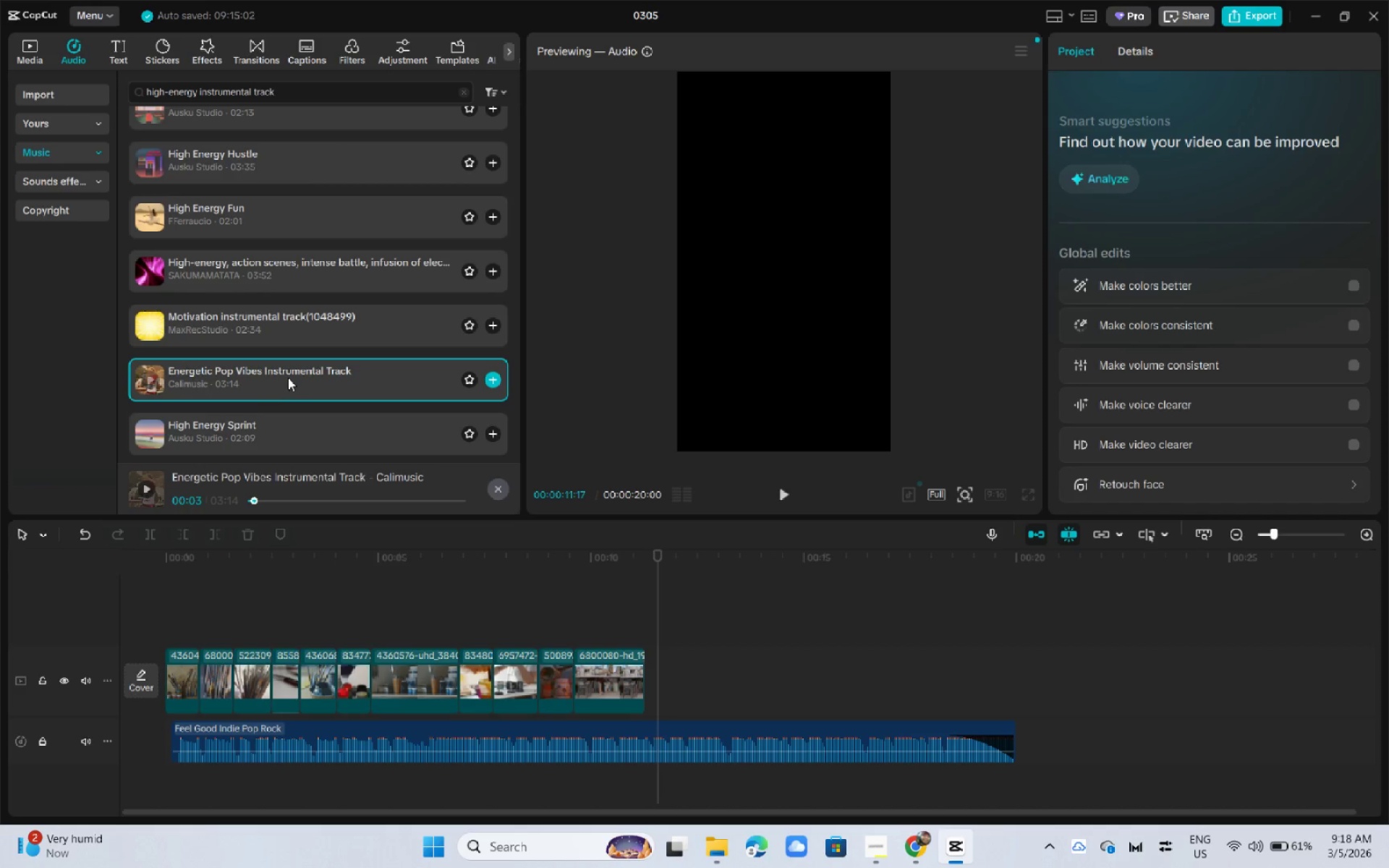 
key(Space)
 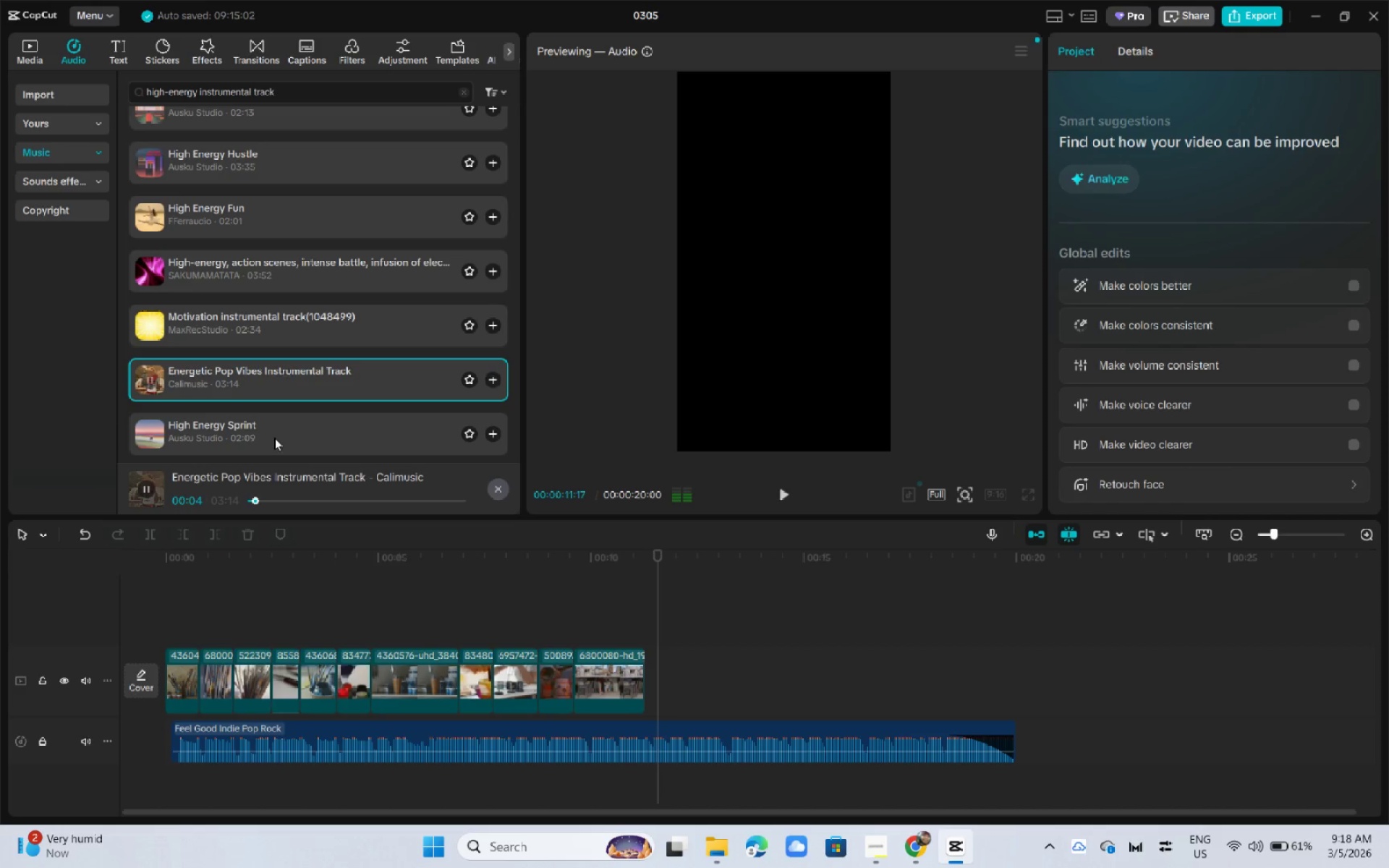 
left_click([263, 498])
 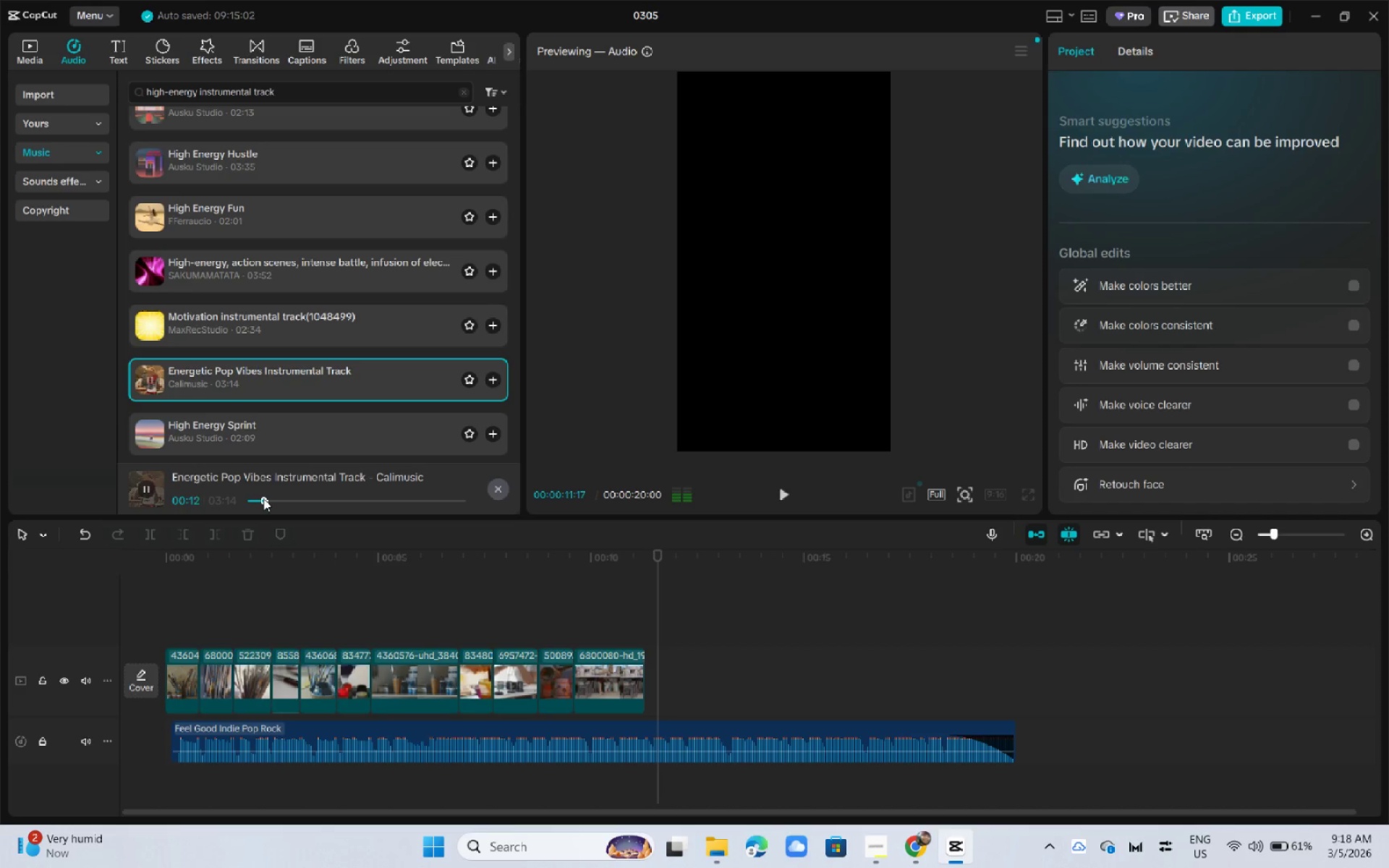 
left_click([269, 498])
 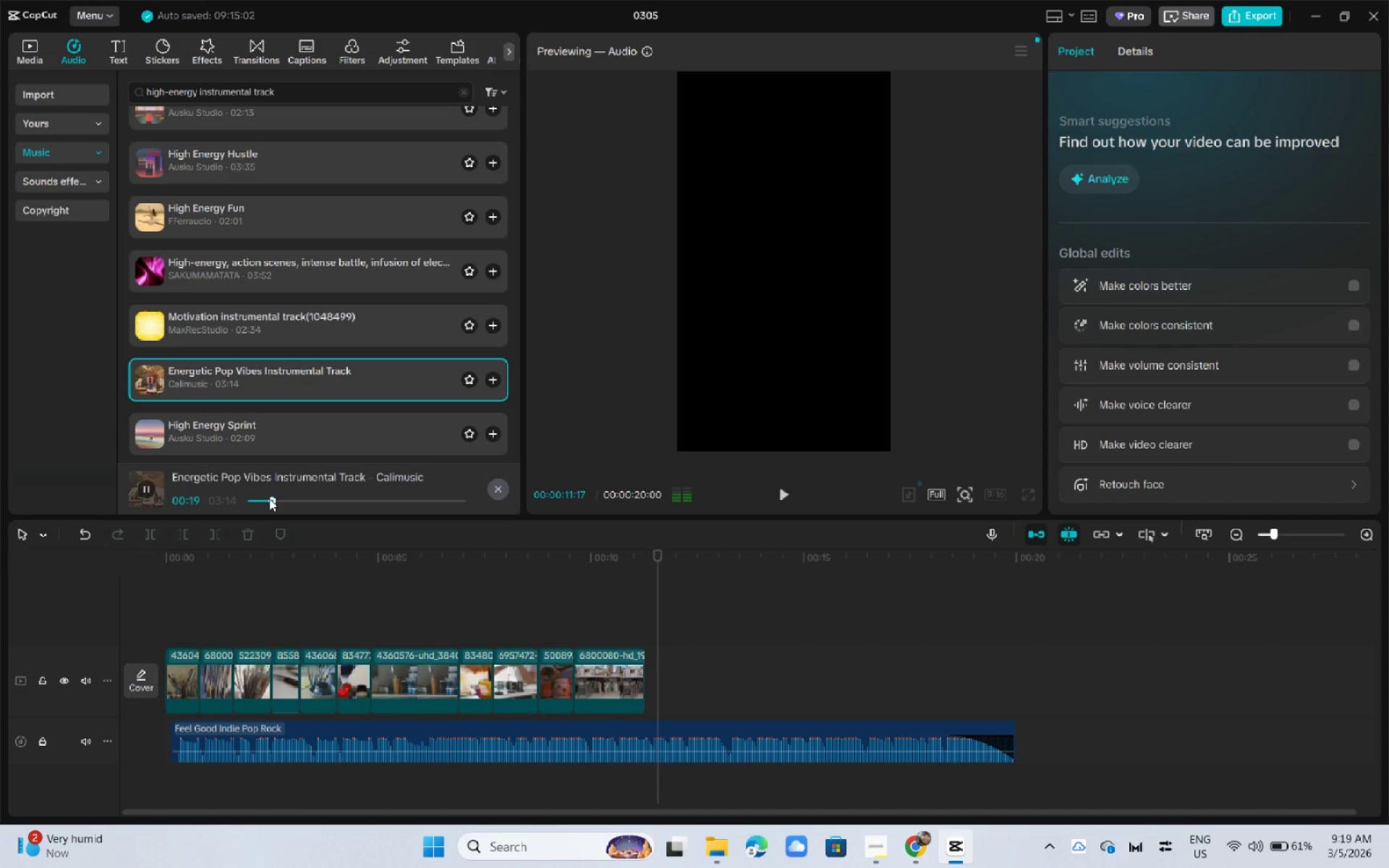 
left_click([412, 501])
 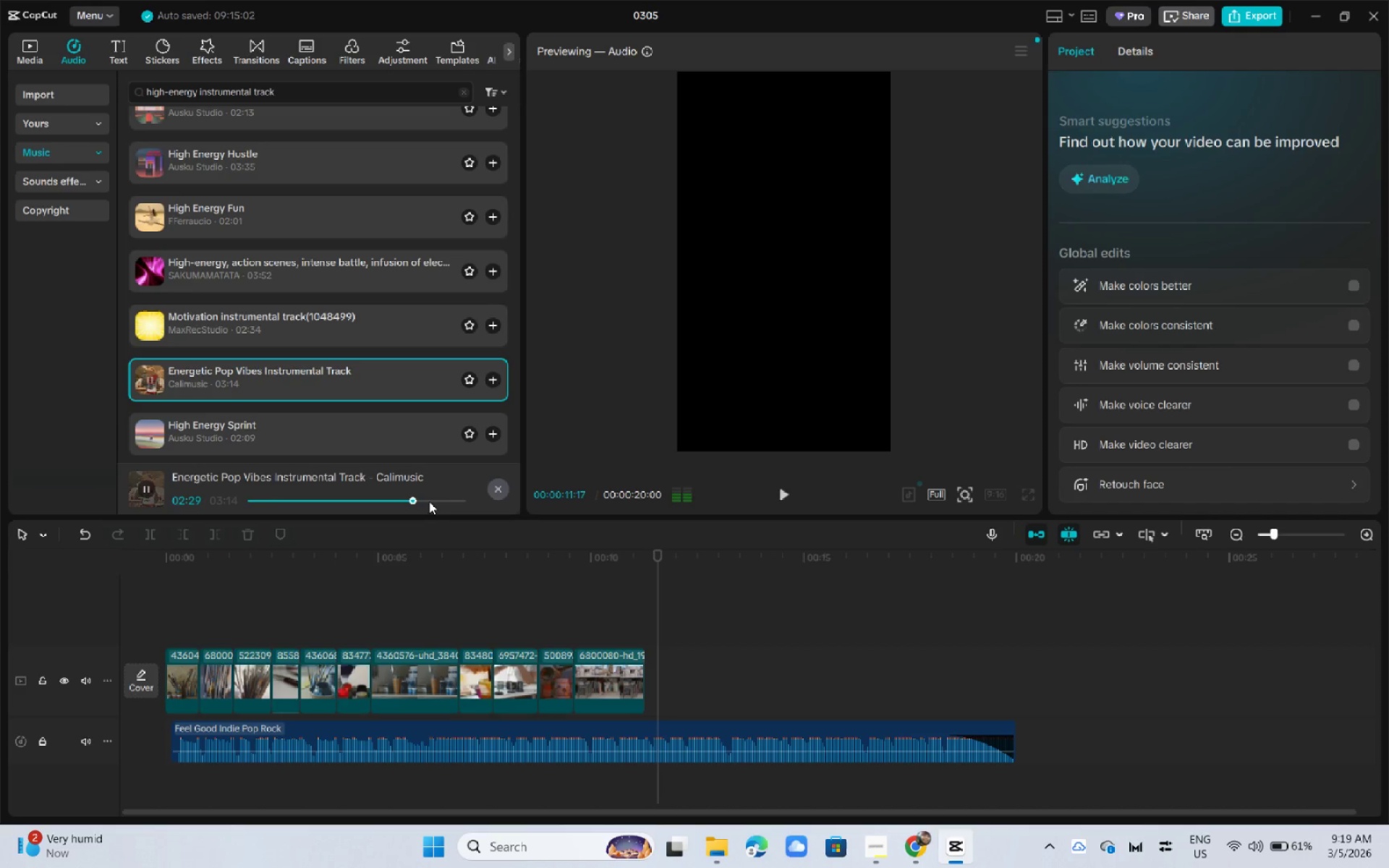 
left_click([441, 501])
 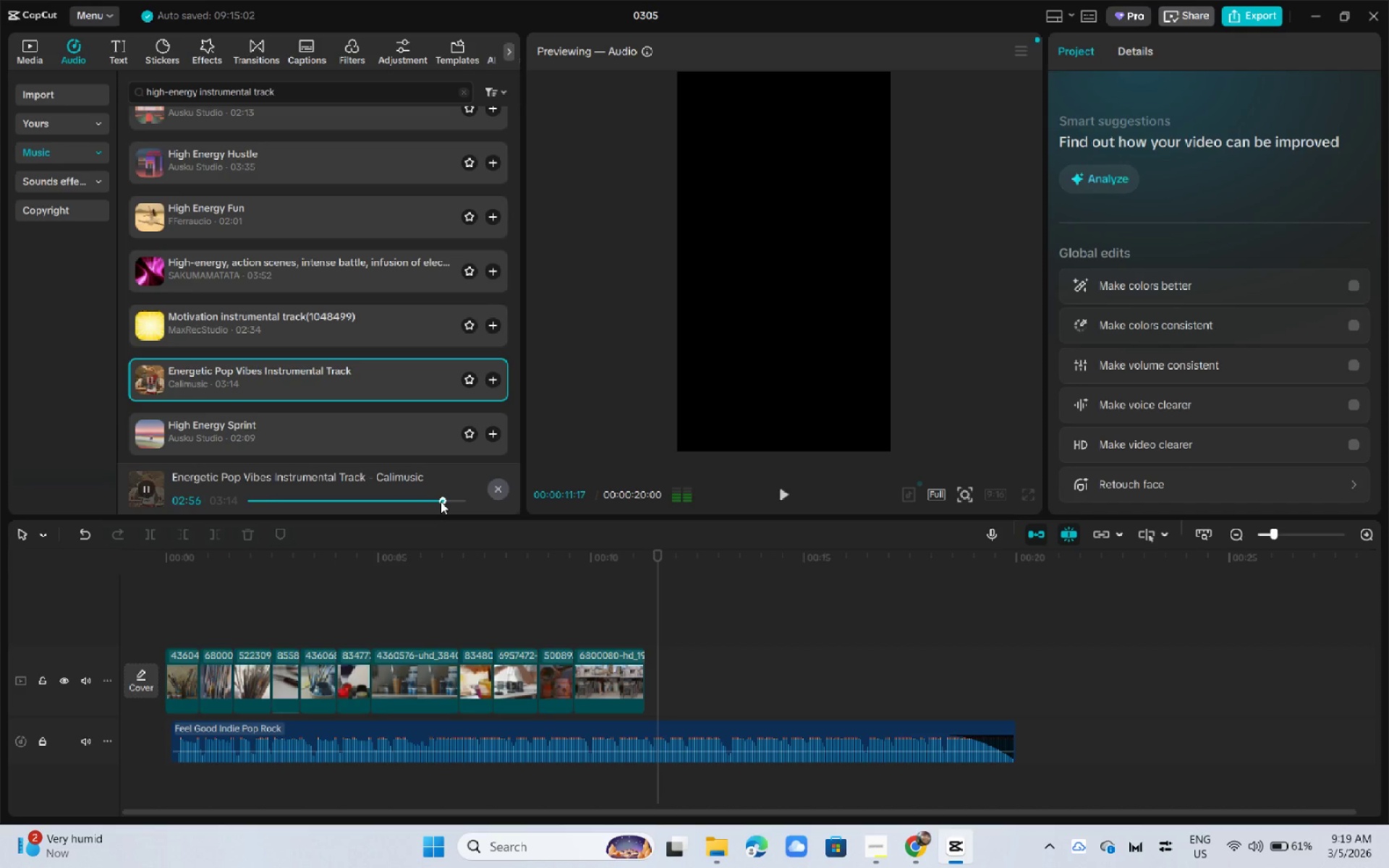 
left_click_drag(start_coordinate=[198, 551], to_coordinate=[133, 563])
 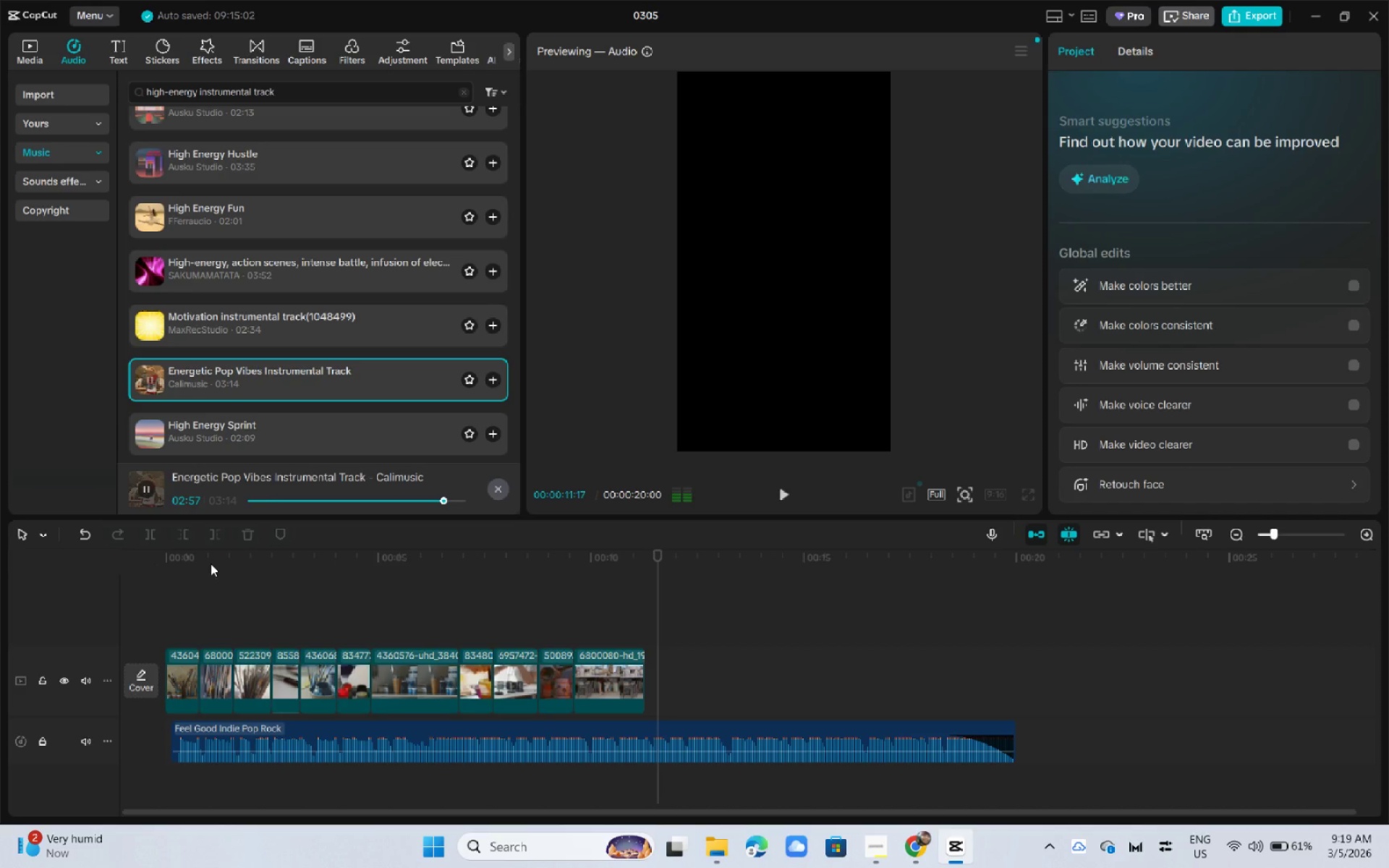 
left_click_drag(start_coordinate=[211, 563], to_coordinate=[107, 567])
 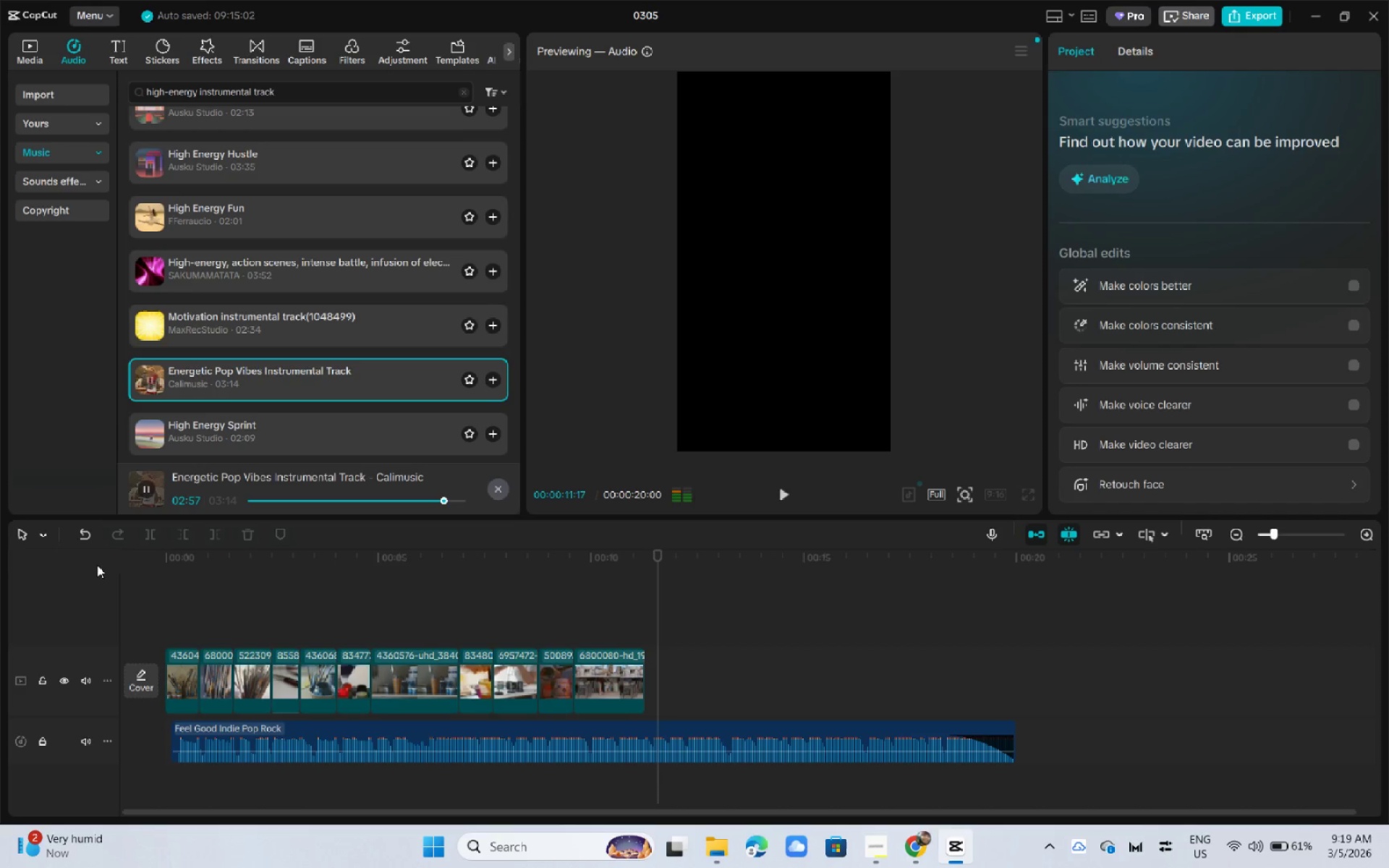 
key(Space)
 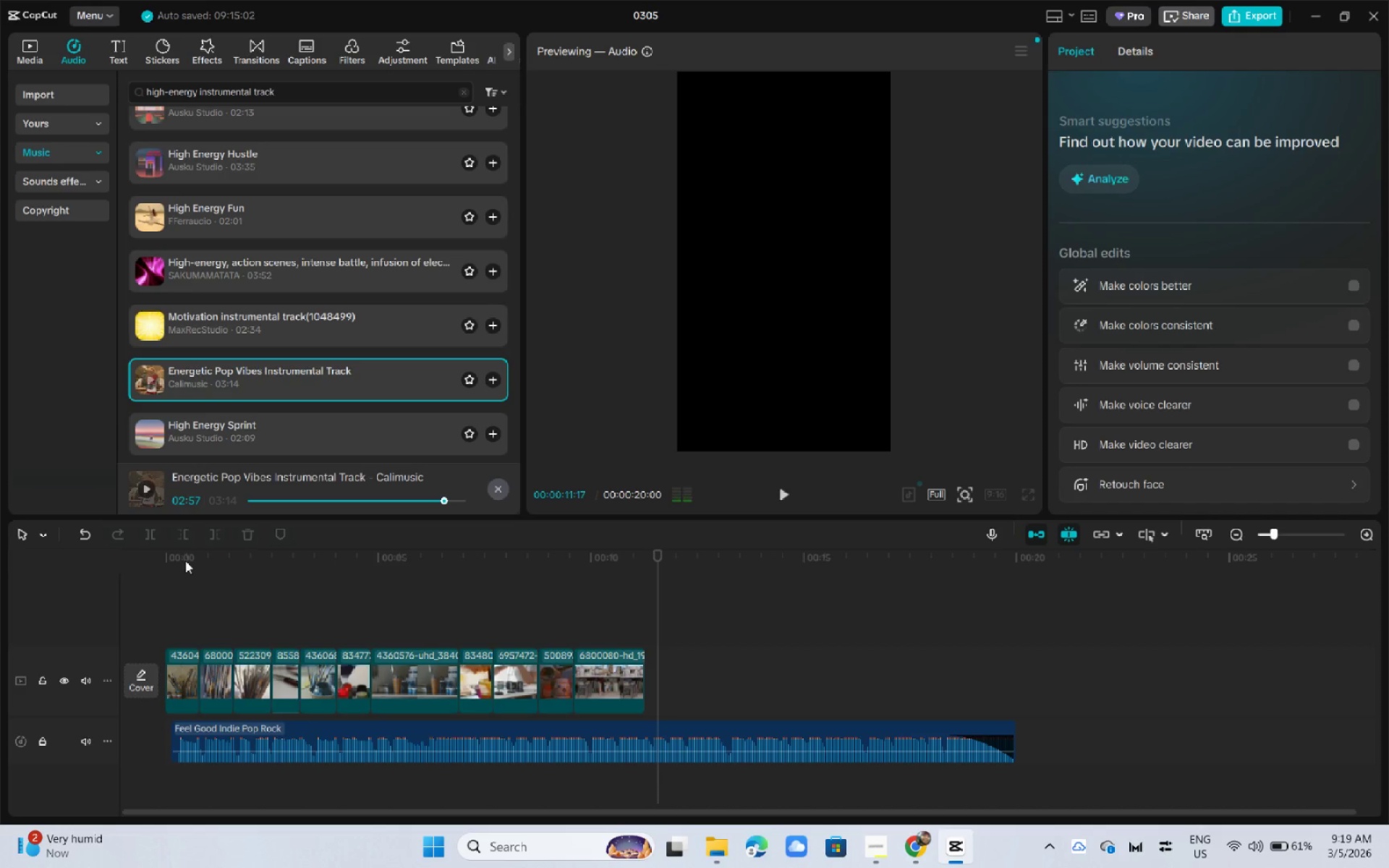 
left_click([187, 561])
 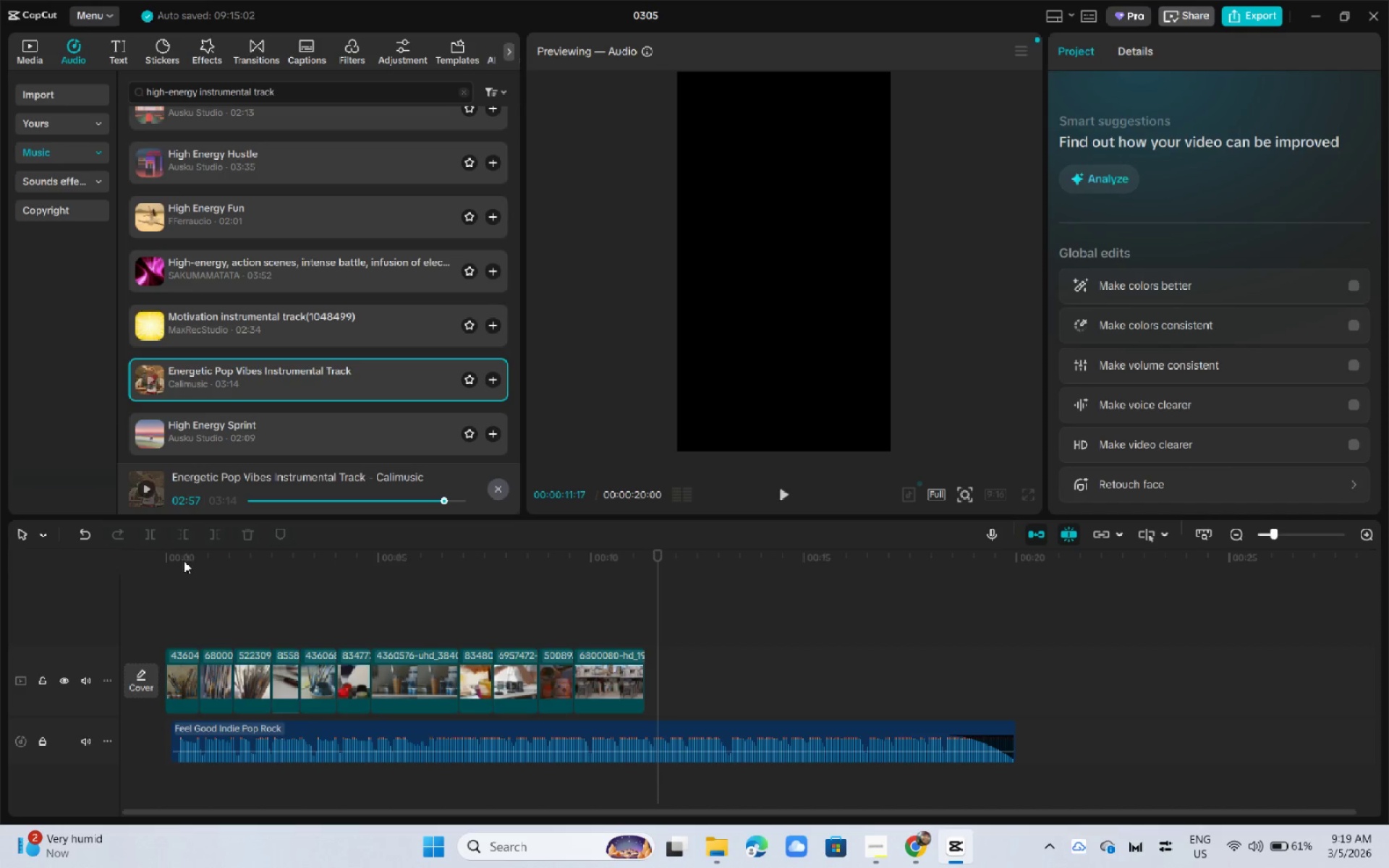 
left_click_drag(start_coordinate=[182, 561], to_coordinate=[171, 561])
 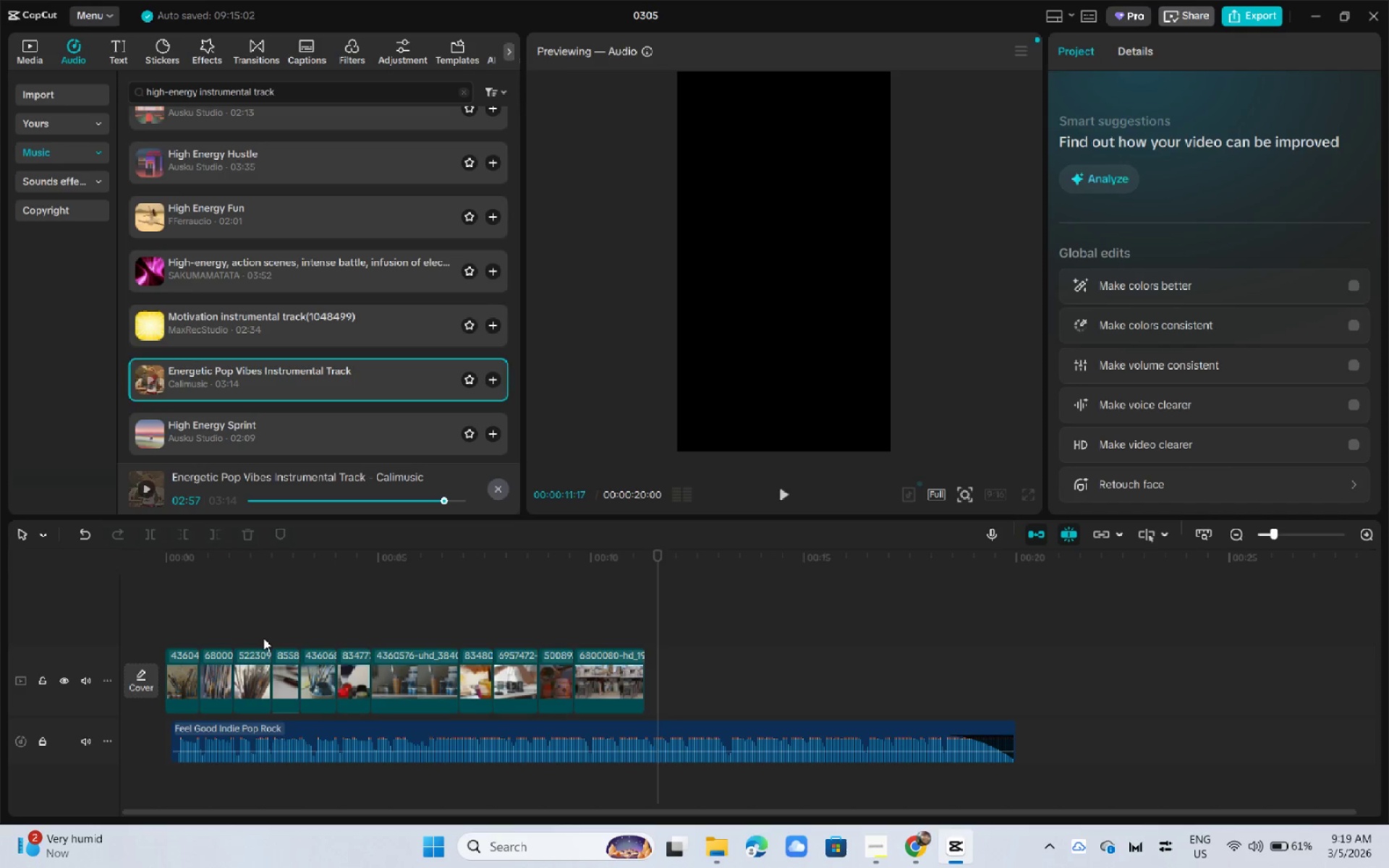 
triple_click([263, 638])
 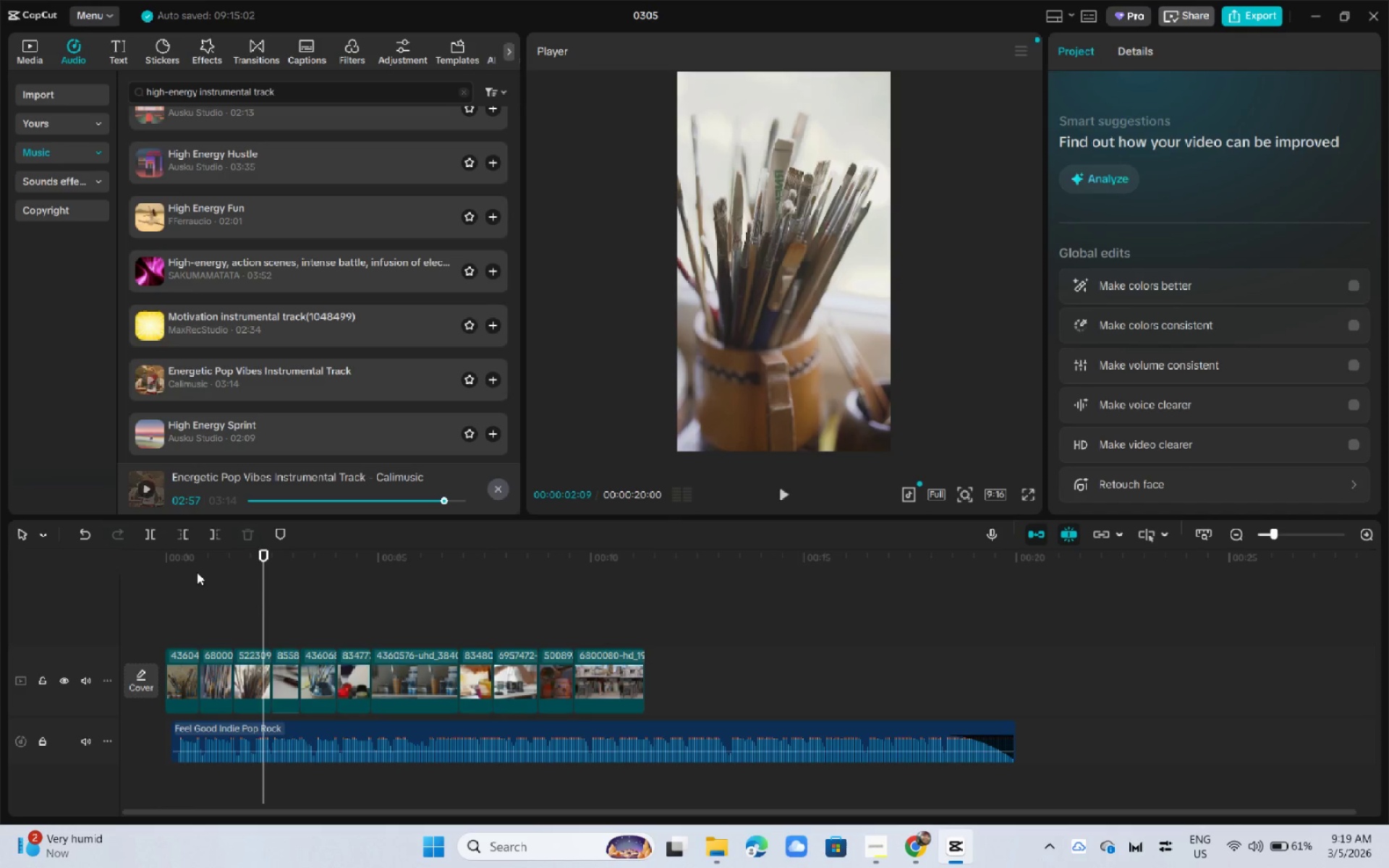 
left_click_drag(start_coordinate=[195, 568], to_coordinate=[115, 556])
 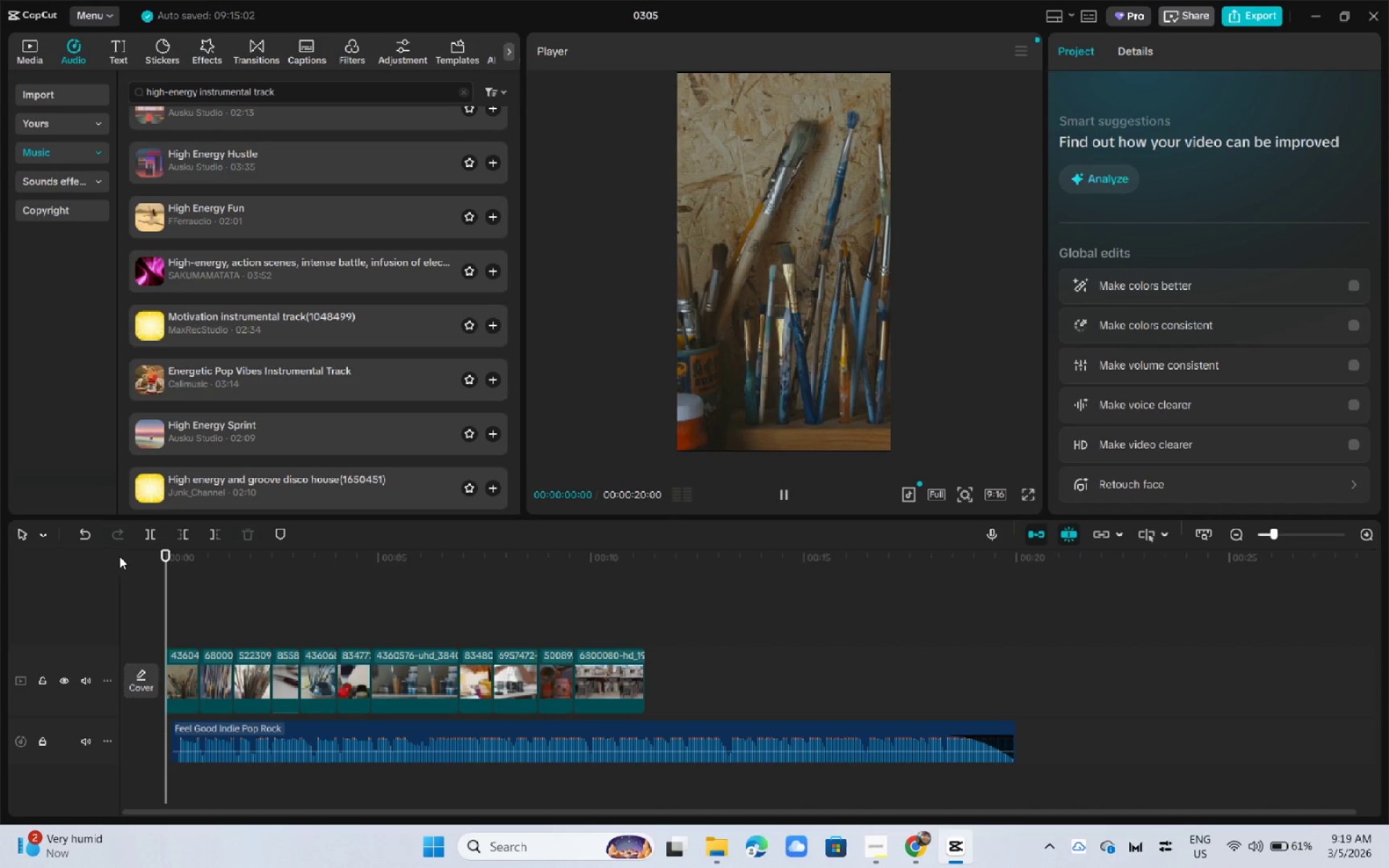 
key(Space)
 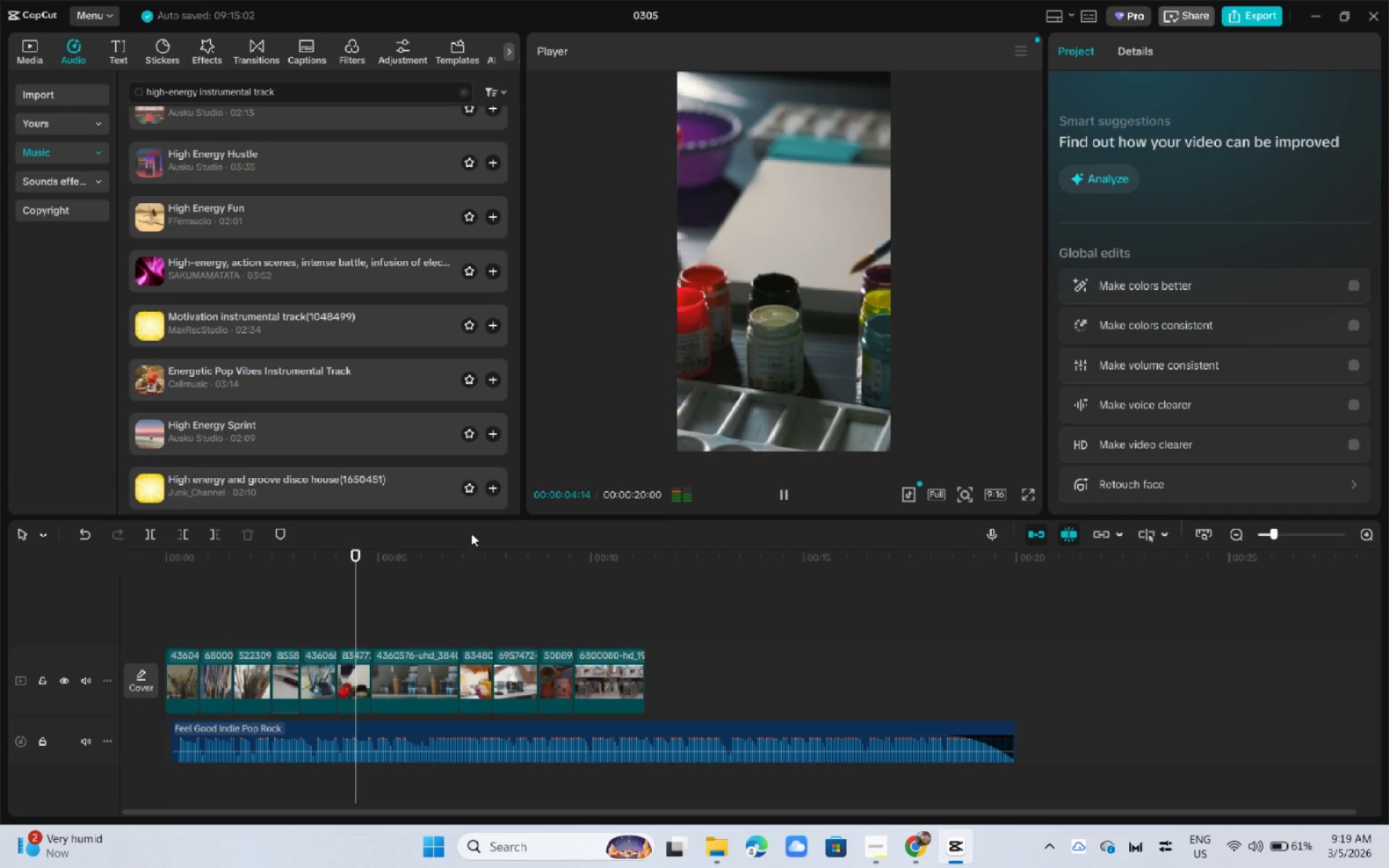 
wait(9.53)
 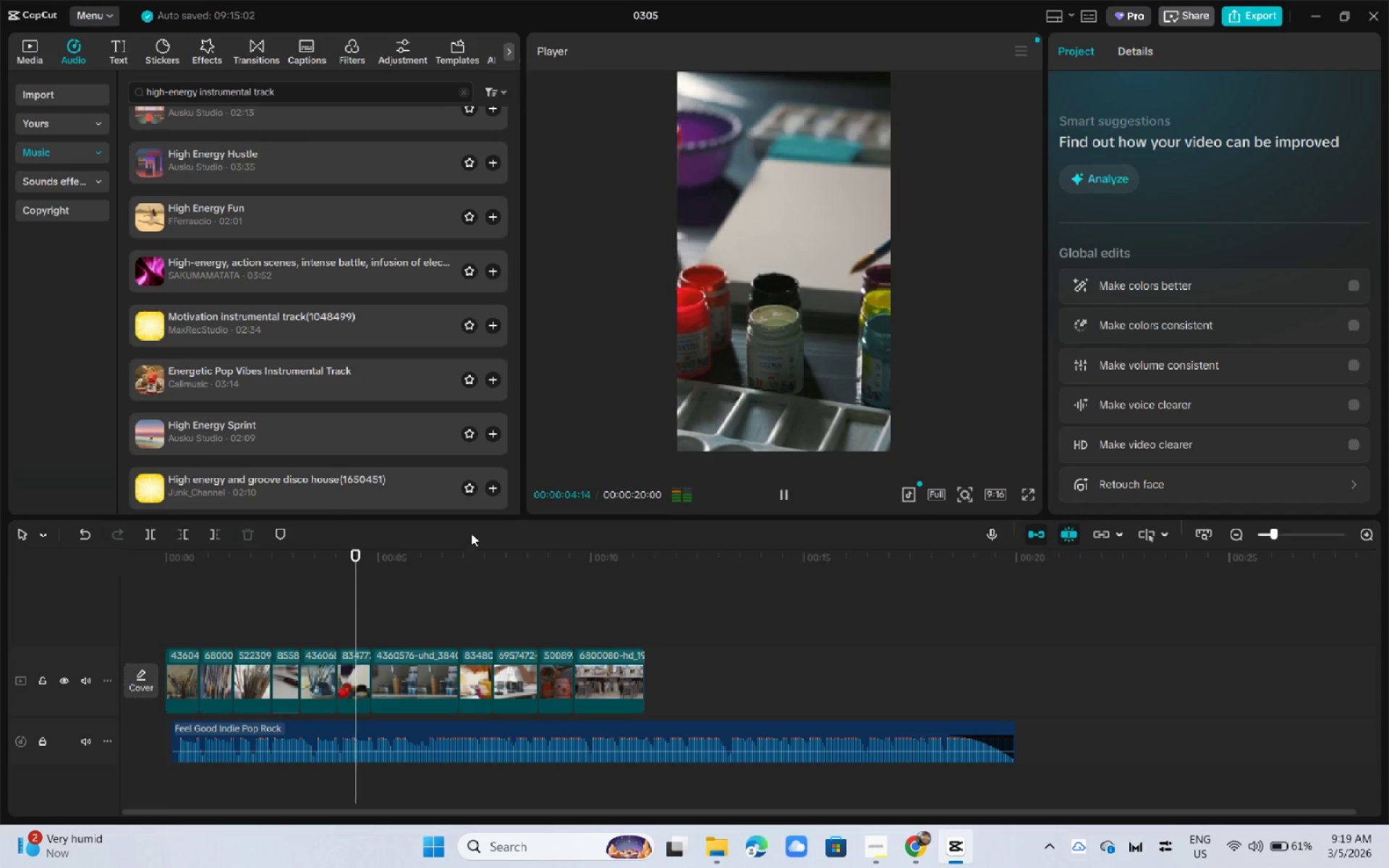 
key(Space)
 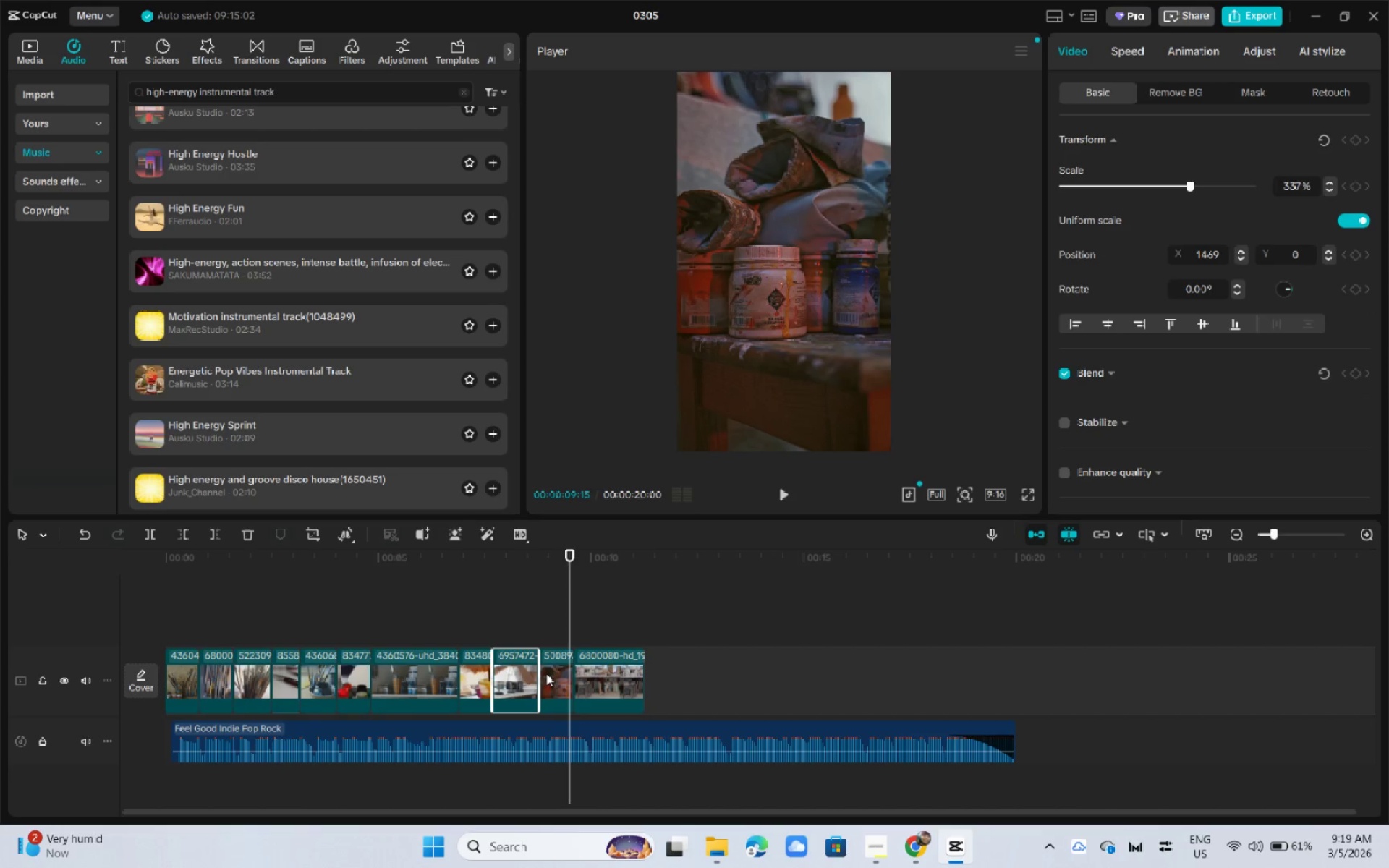 
left_click_drag(start_coordinate=[538, 670], to_coordinate=[548, 670])
 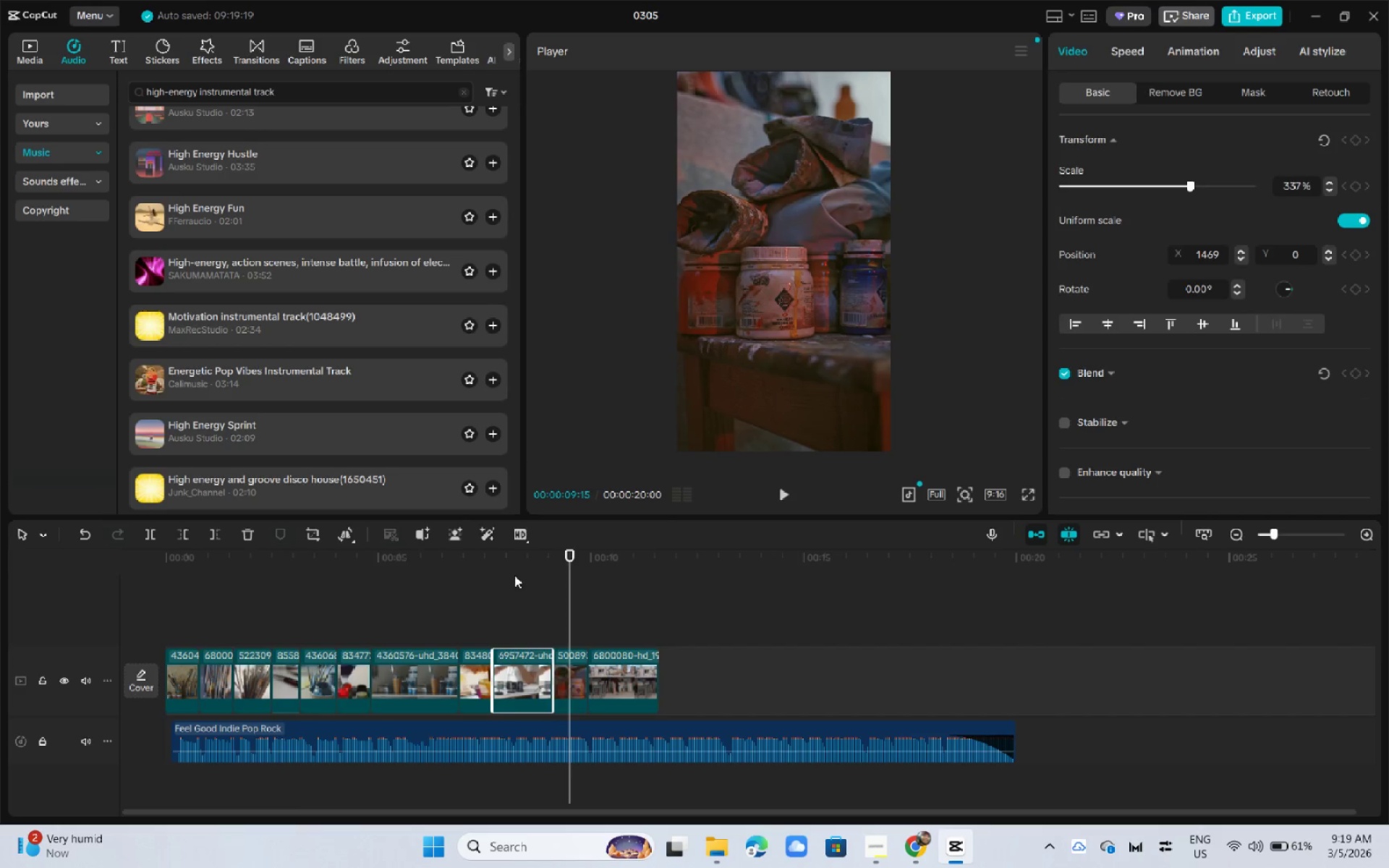 
left_click([514, 575])
 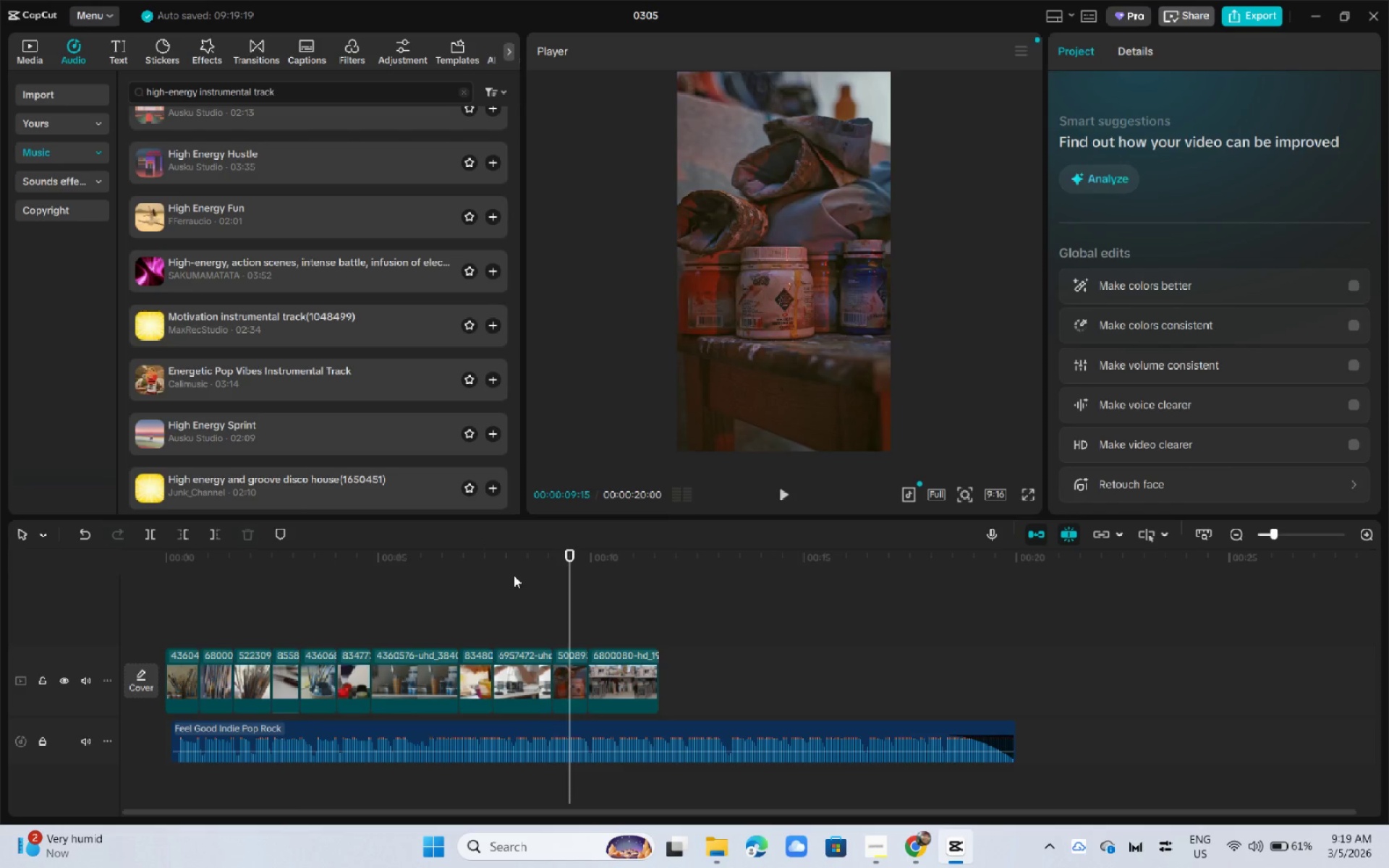 
key(Space)
 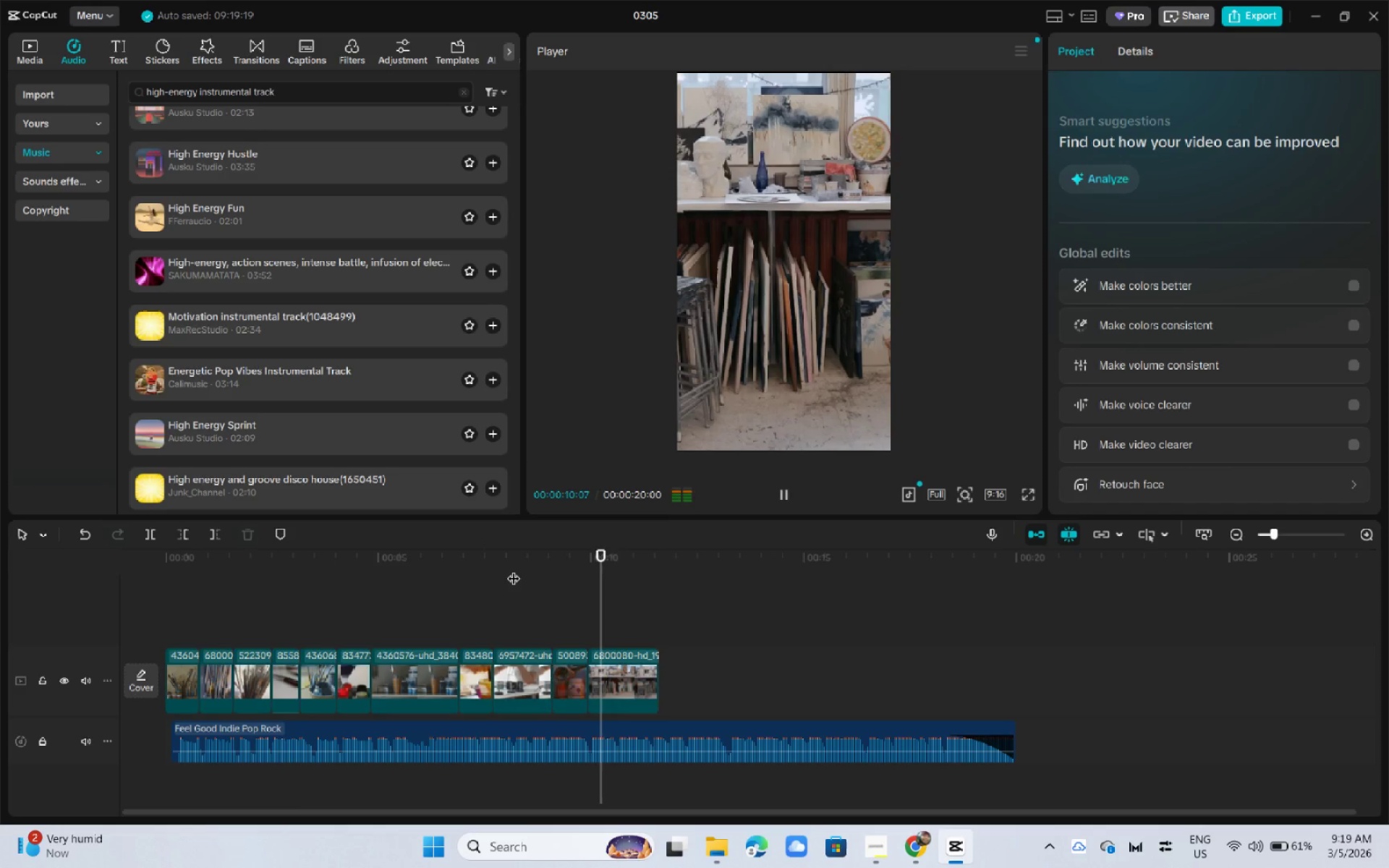 
key(Space)
 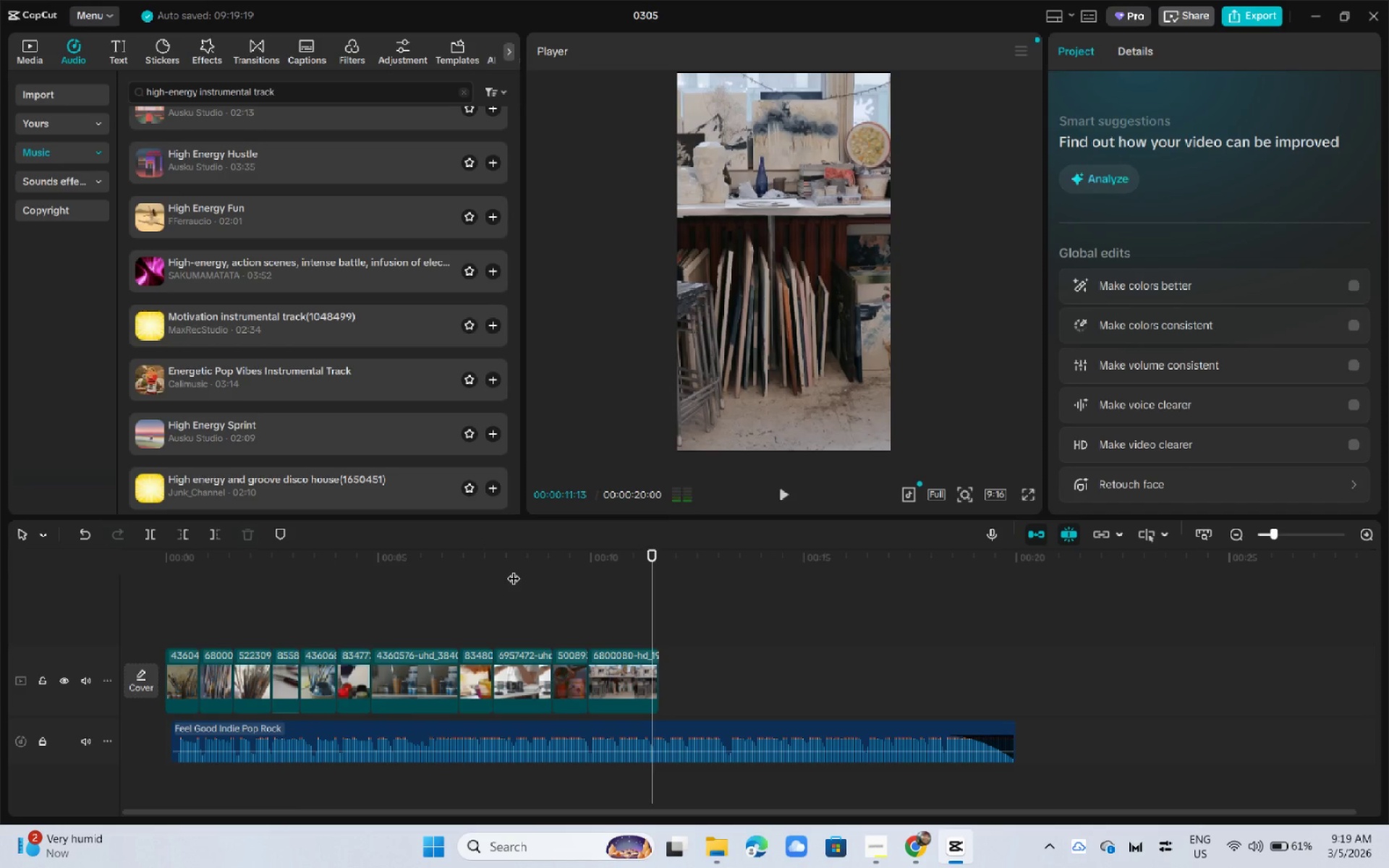 
key(Space)
 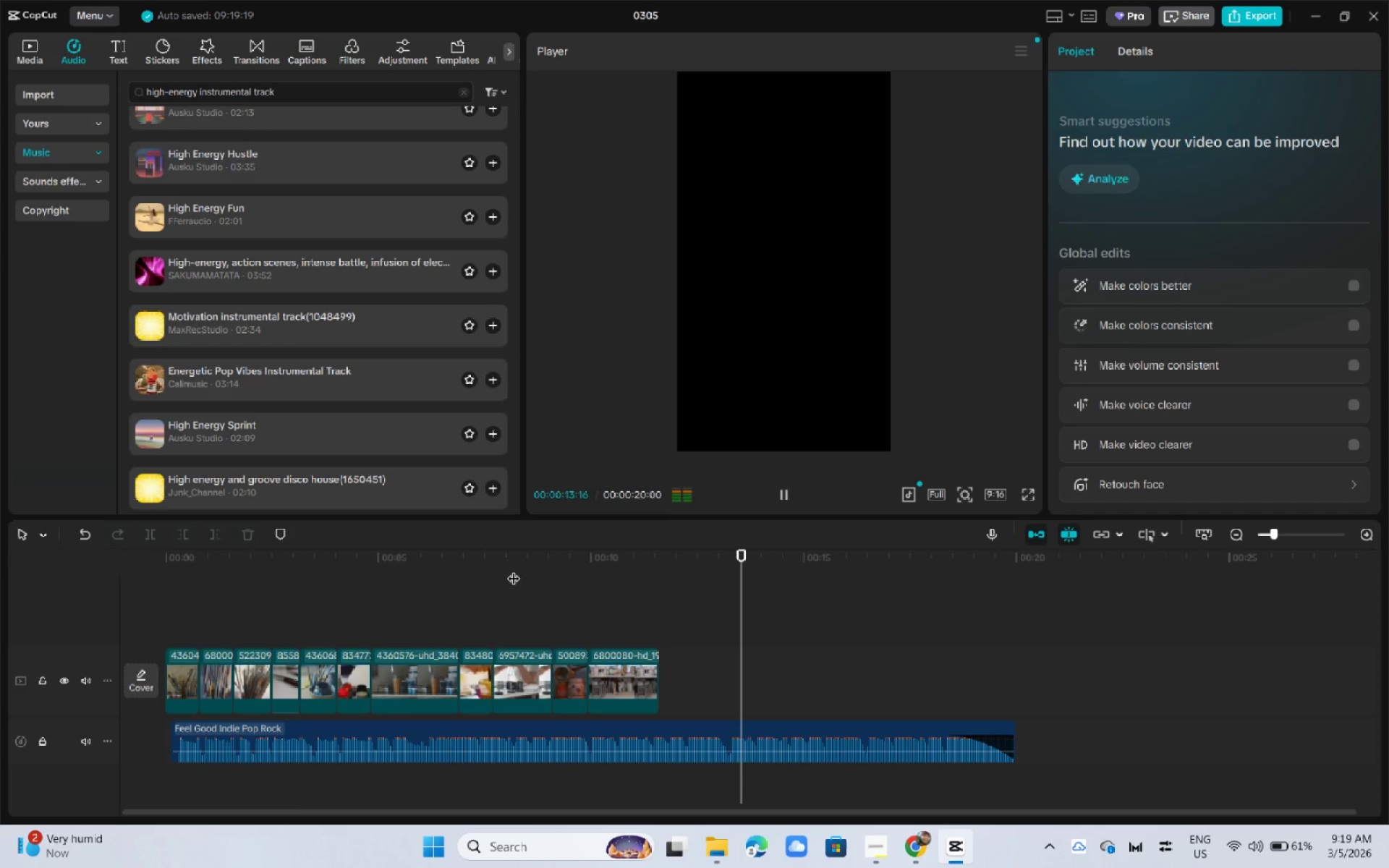 
left_click_drag(start_coordinate=[409, 569], to_coordinate=[107, 563])
 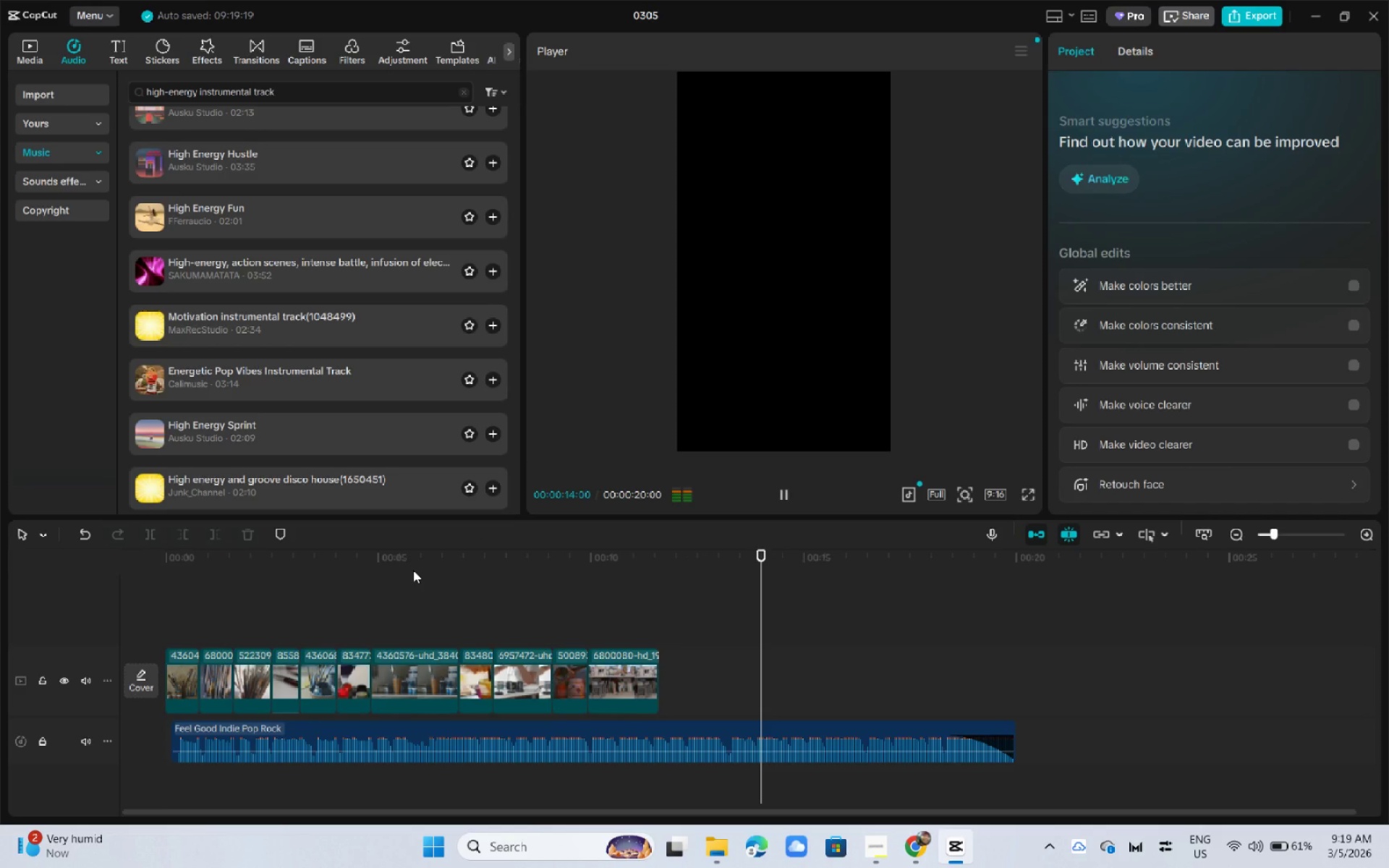 
key(Space)
 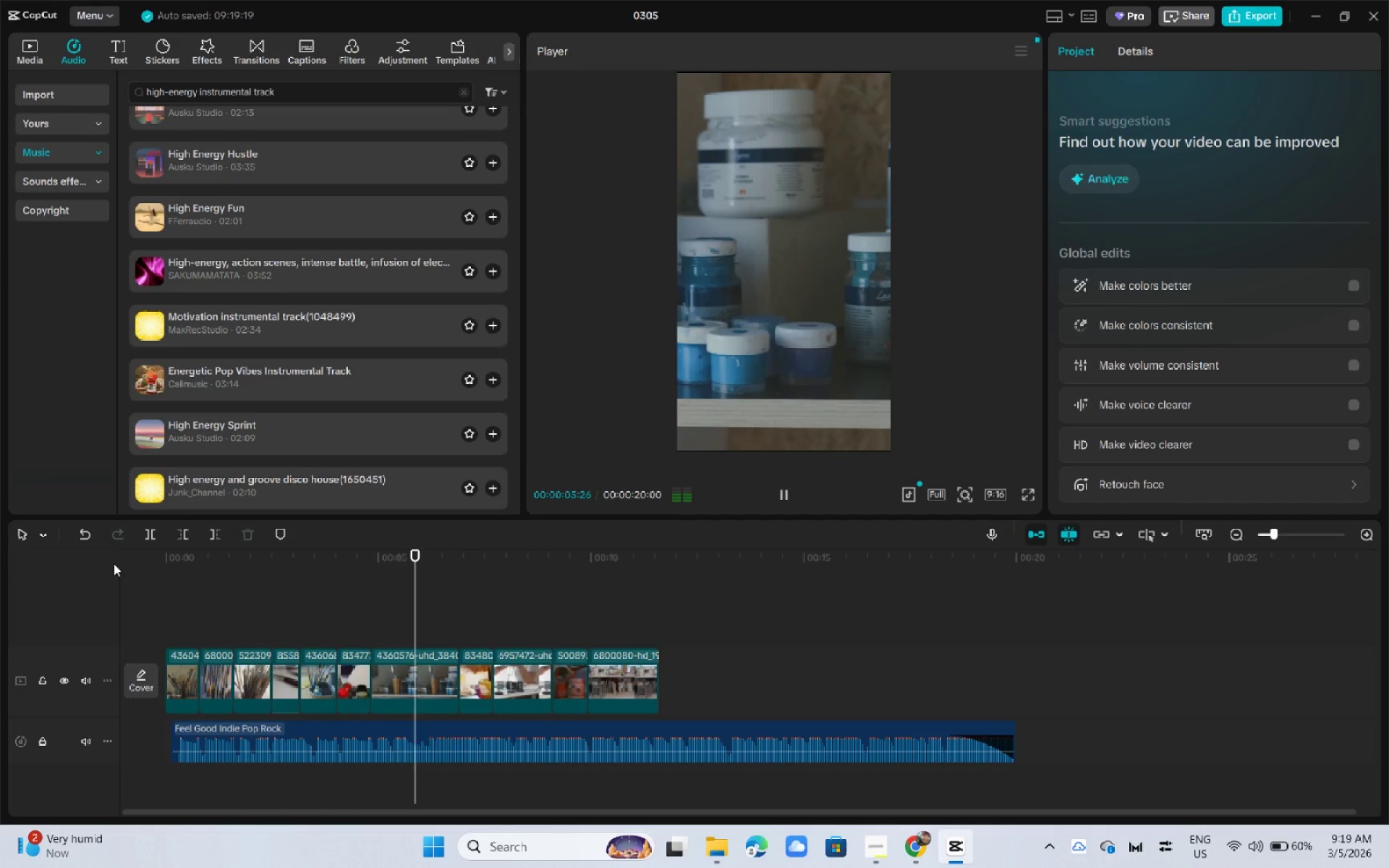 
wait(10.92)
 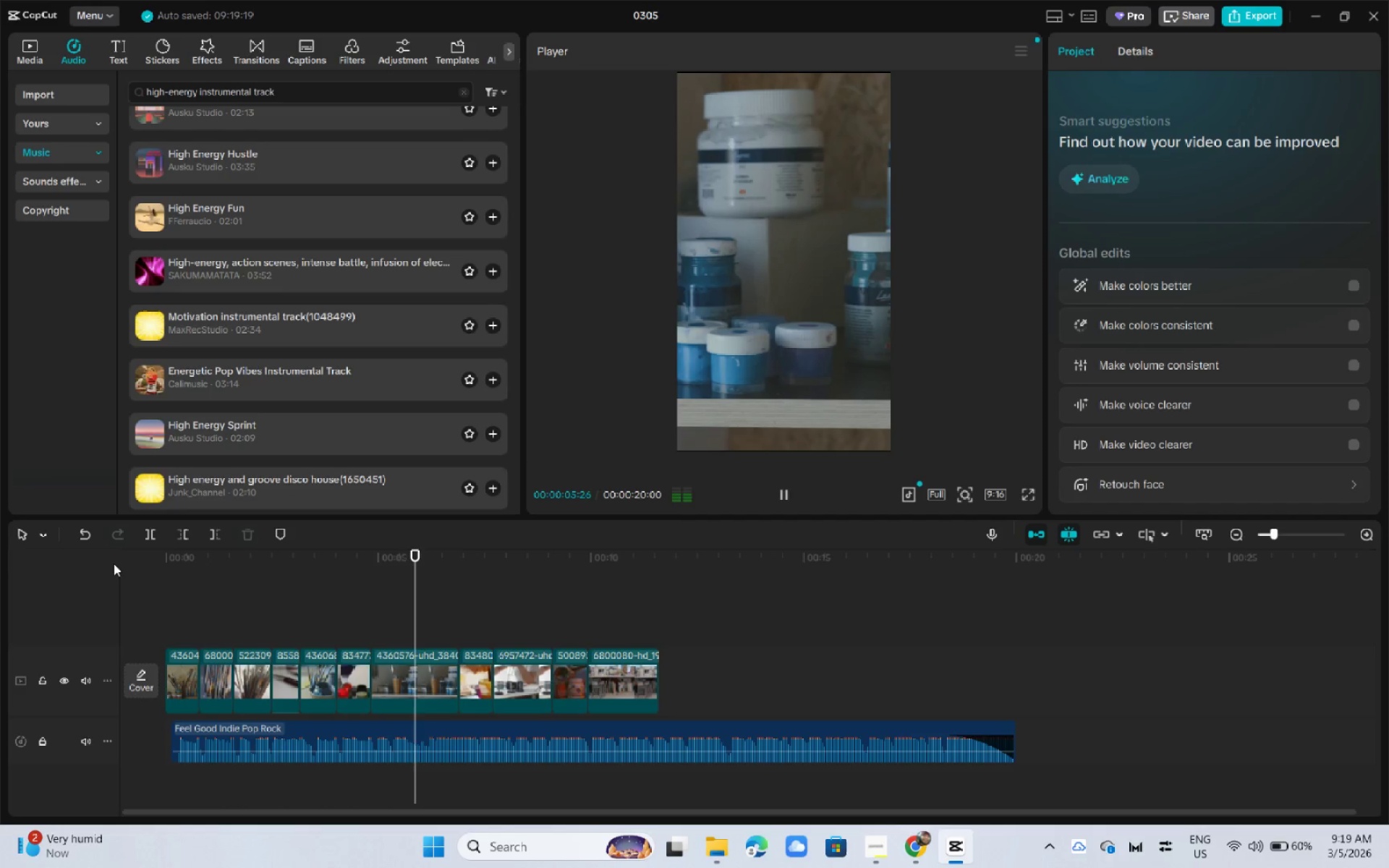 
key(Space)
 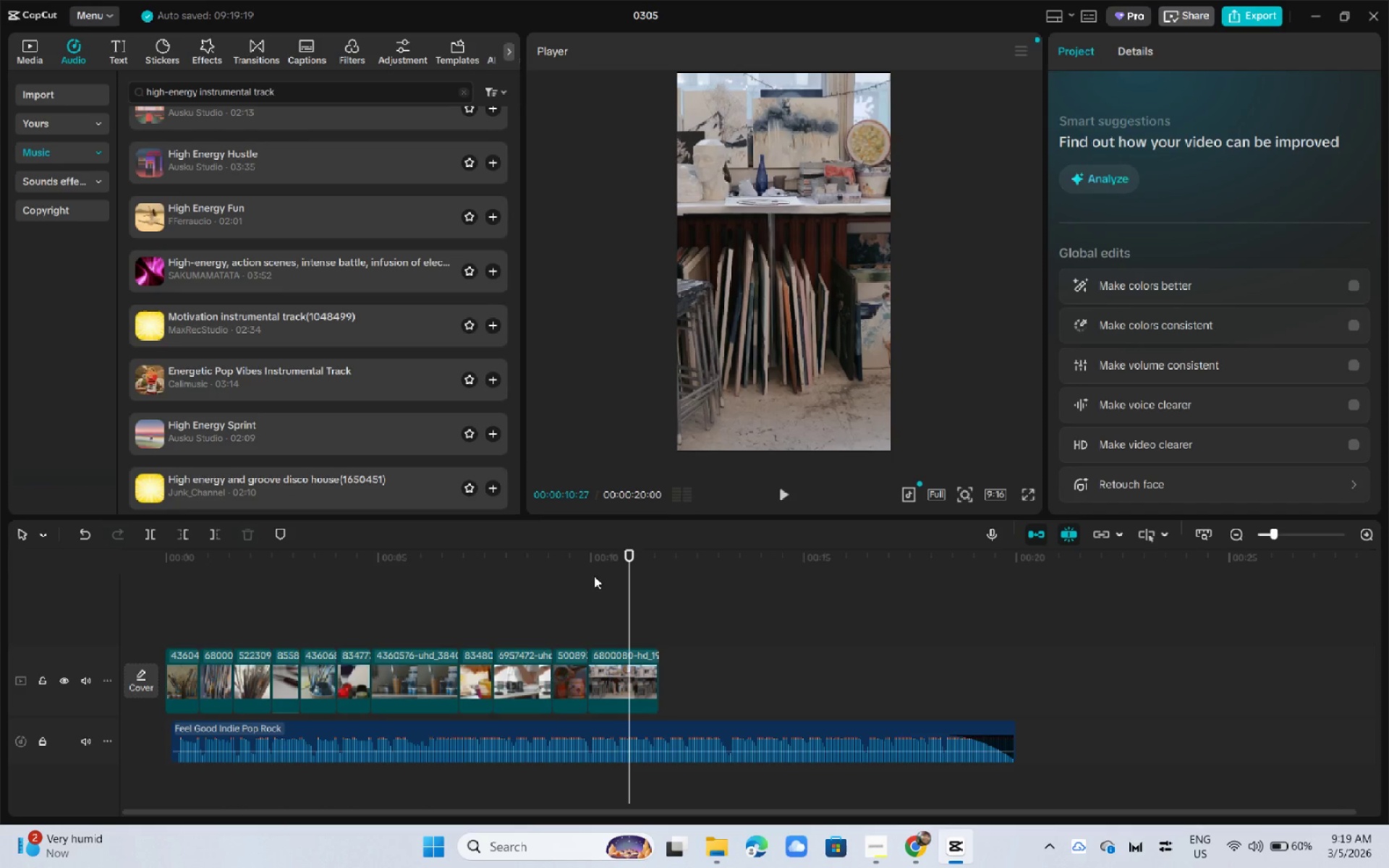 
left_click_drag(start_coordinate=[589, 576], to_coordinate=[566, 571])
 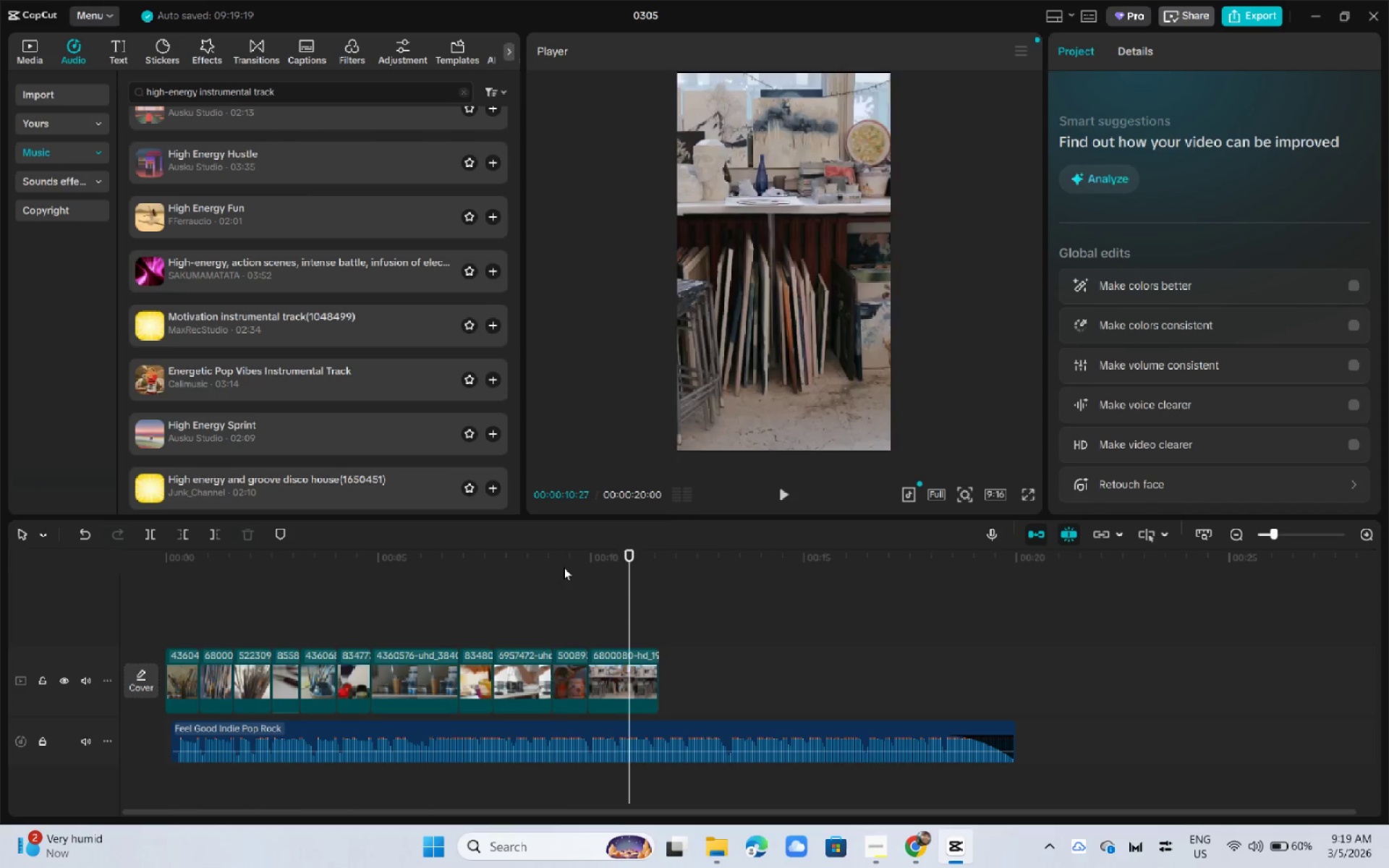 
double_click([564, 567])
 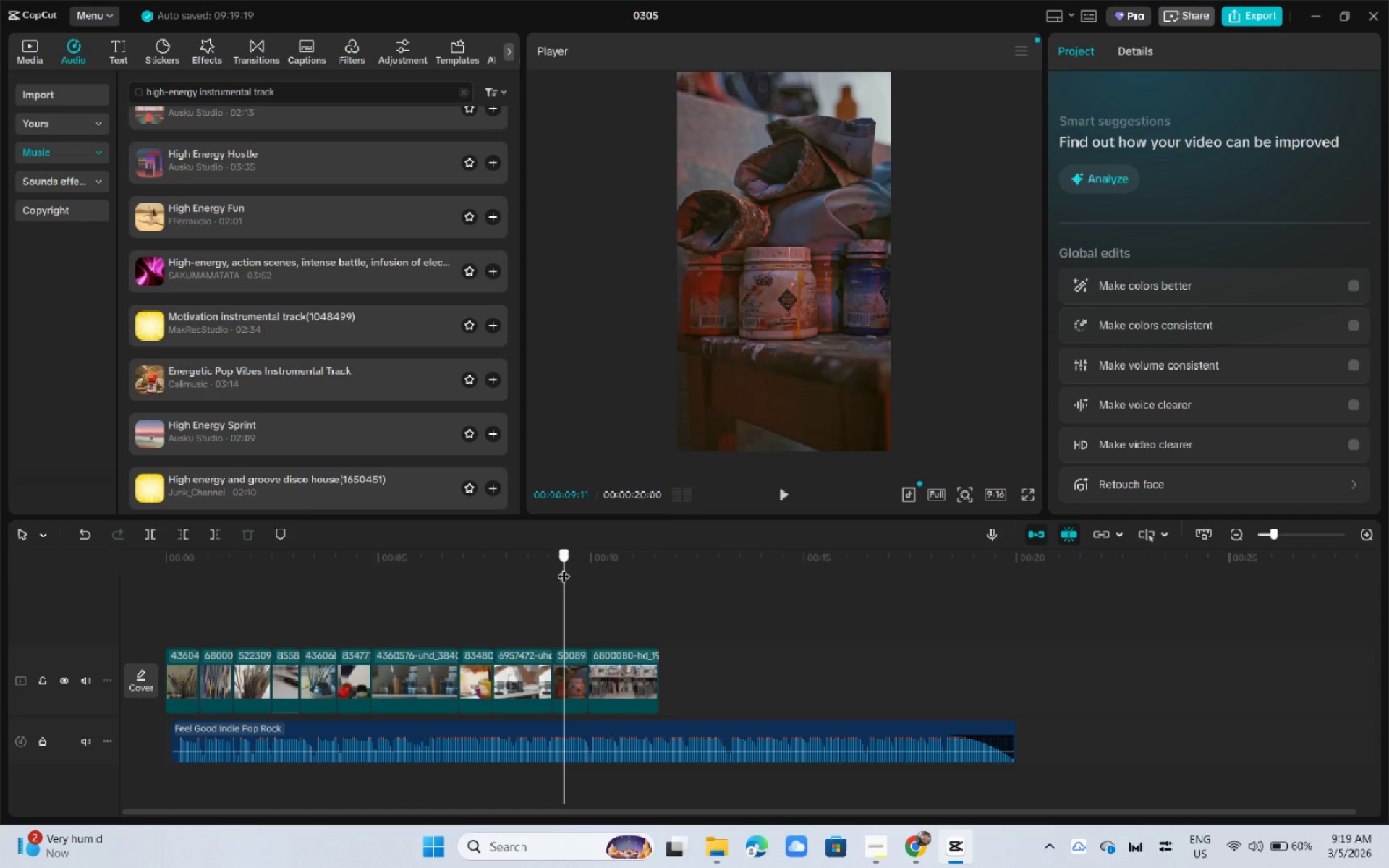 
key(Space)
 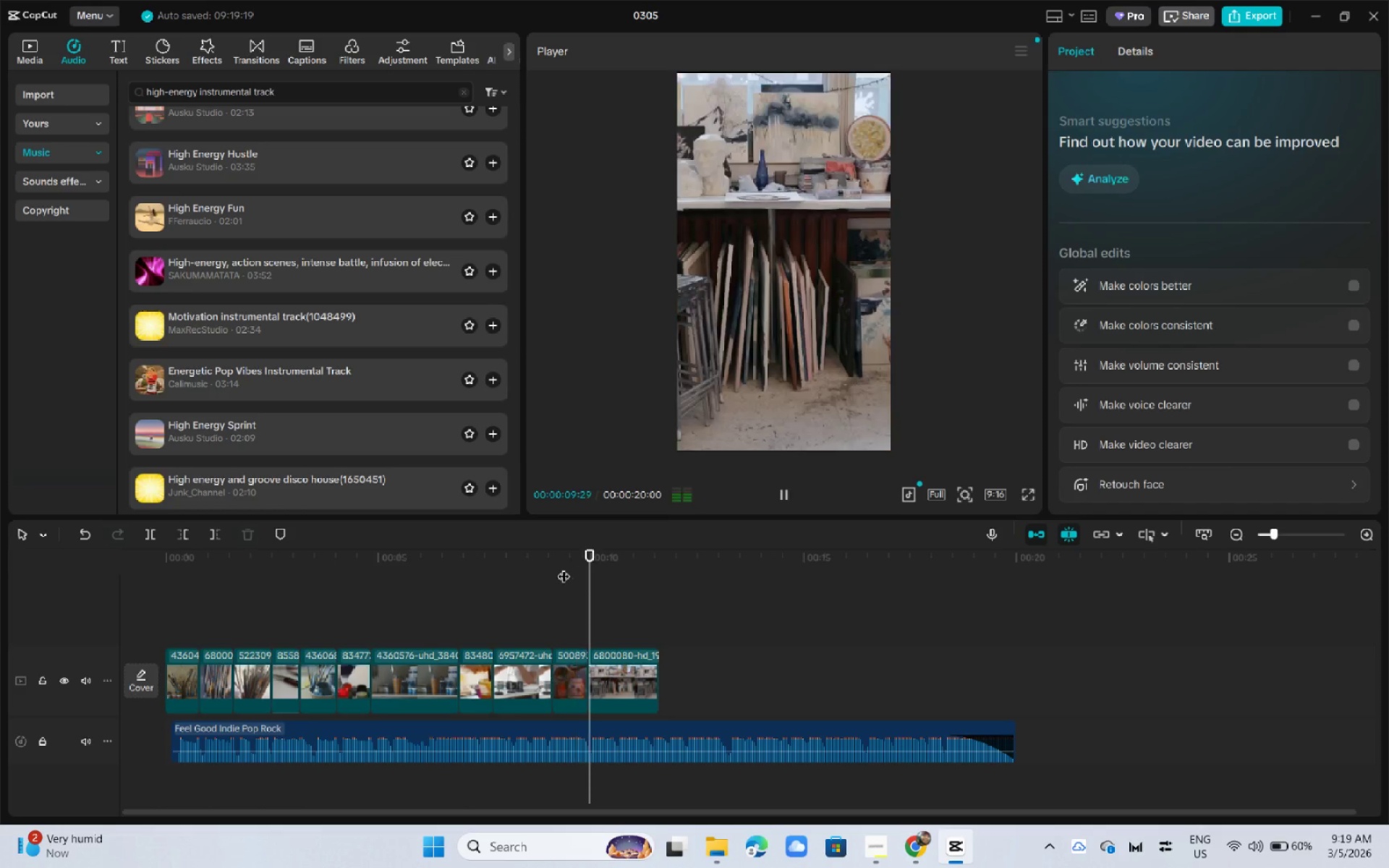 
key(Space)
 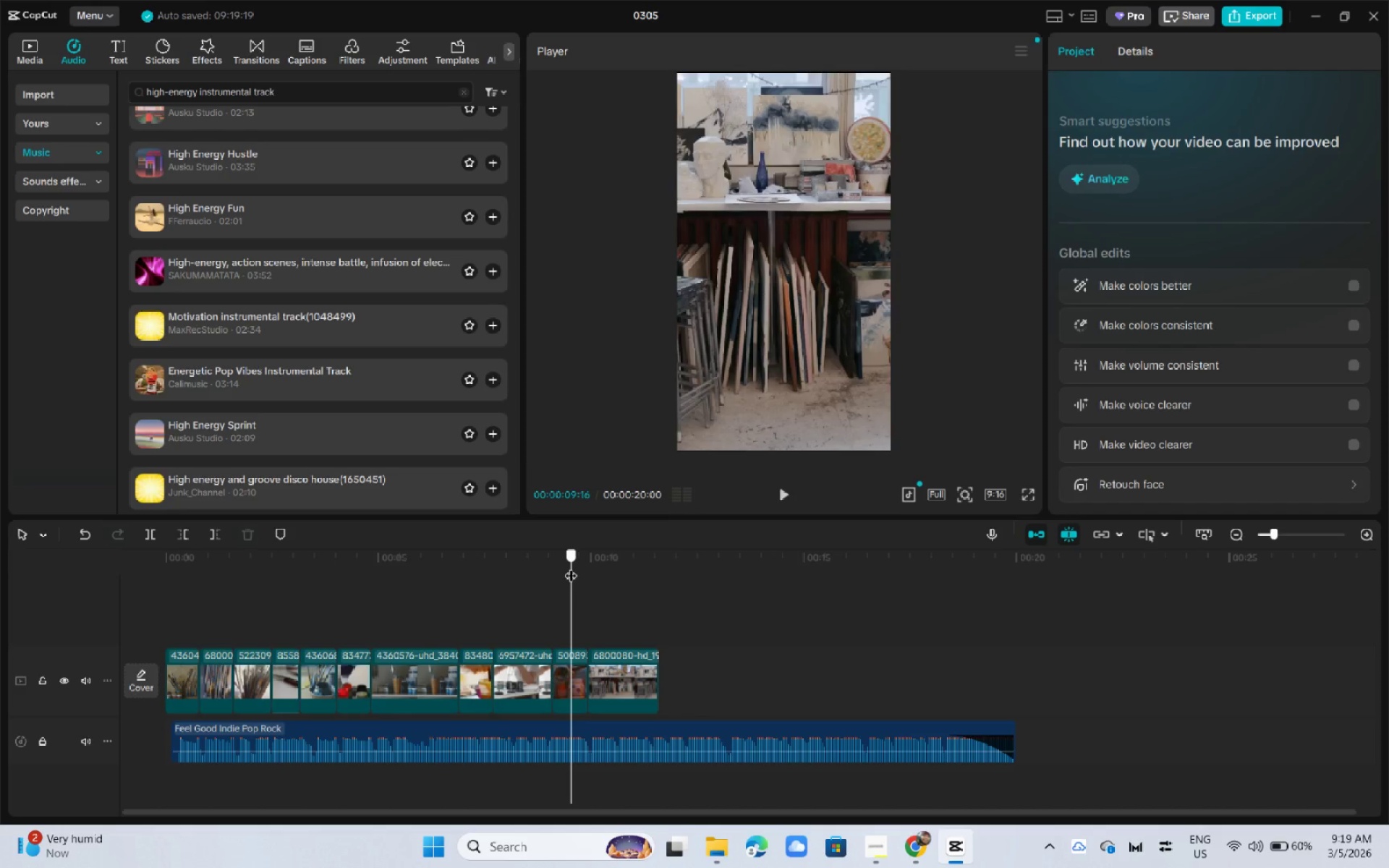 
key(Space)
 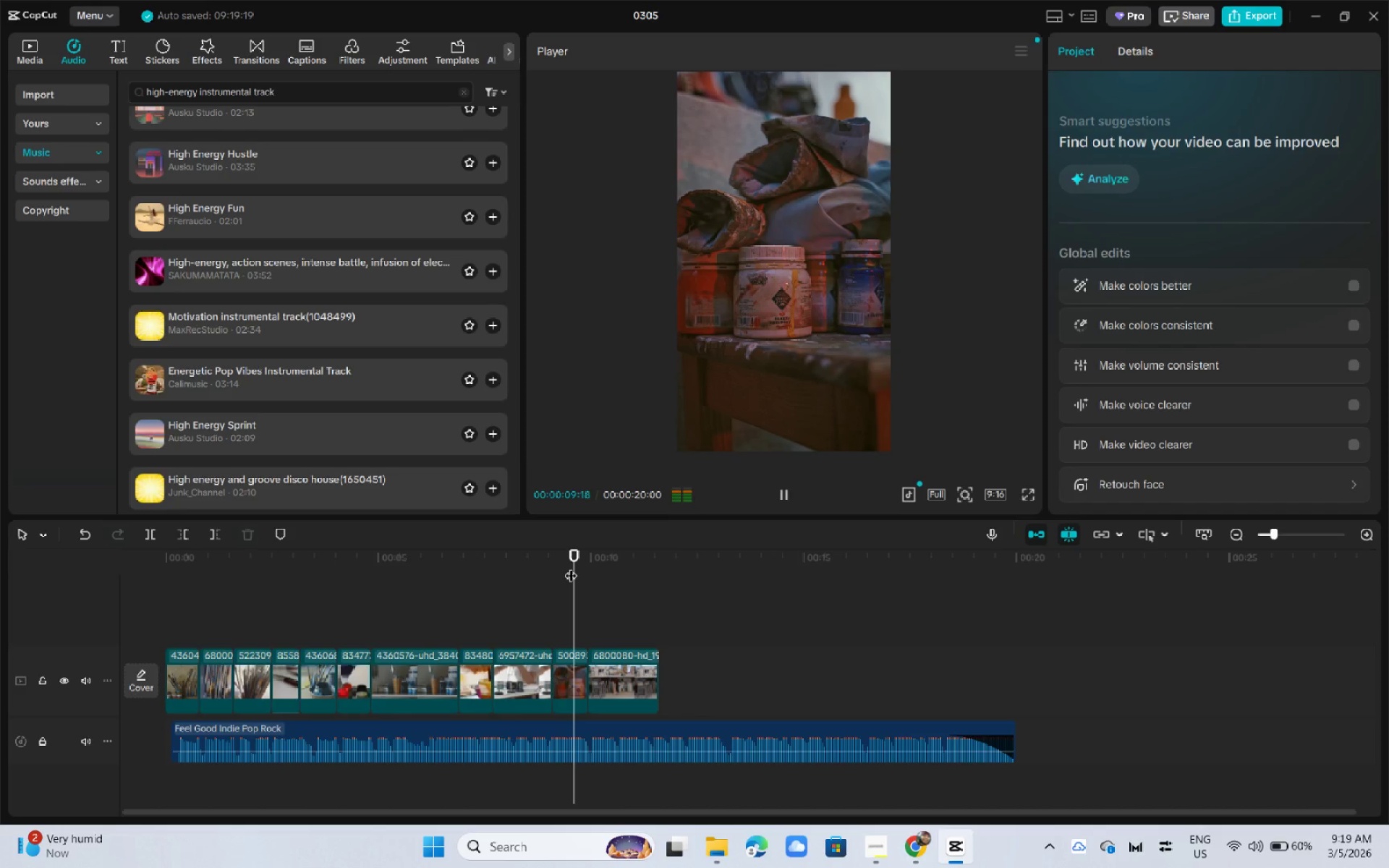 
key(Space)
 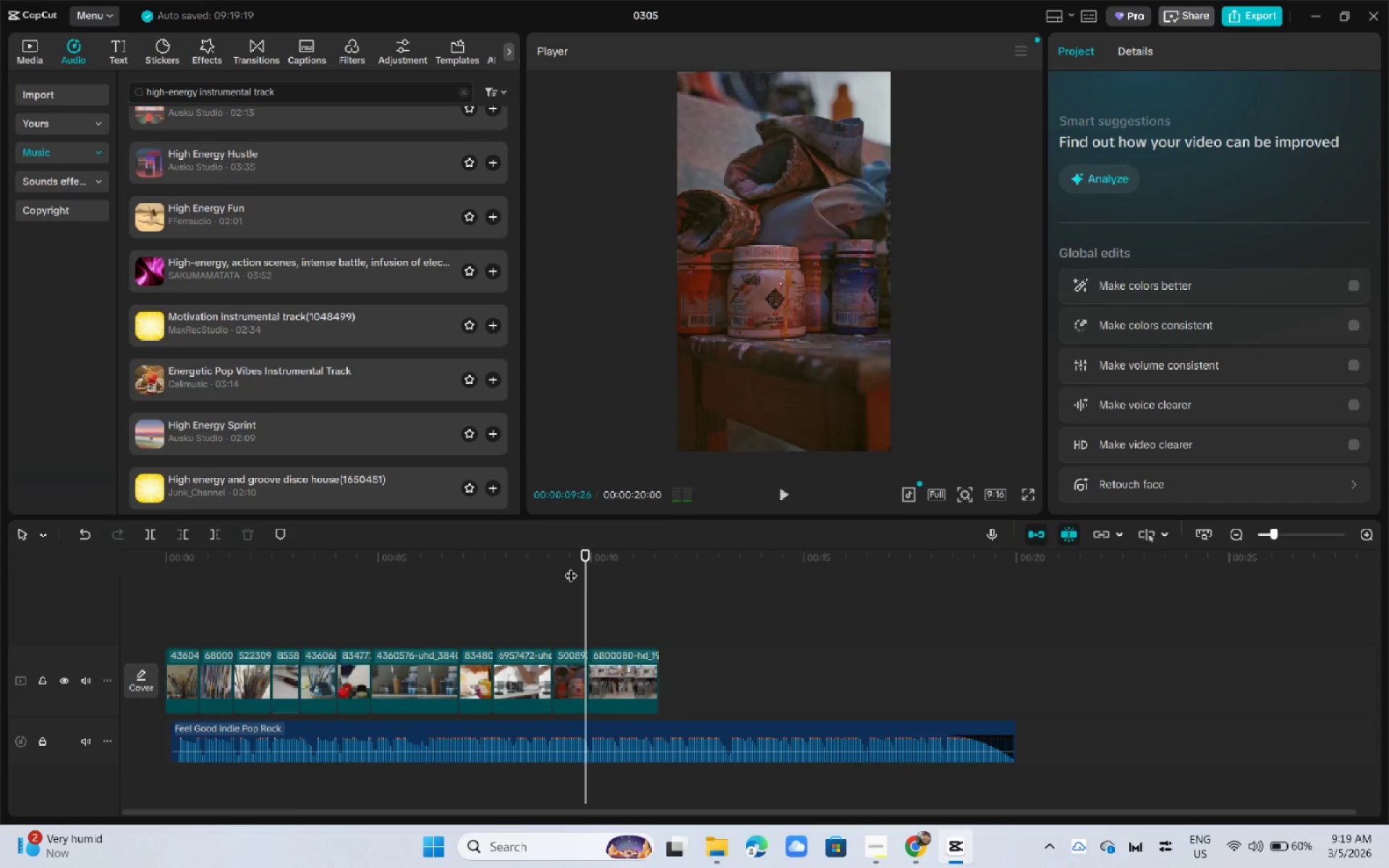 
key(Space)
 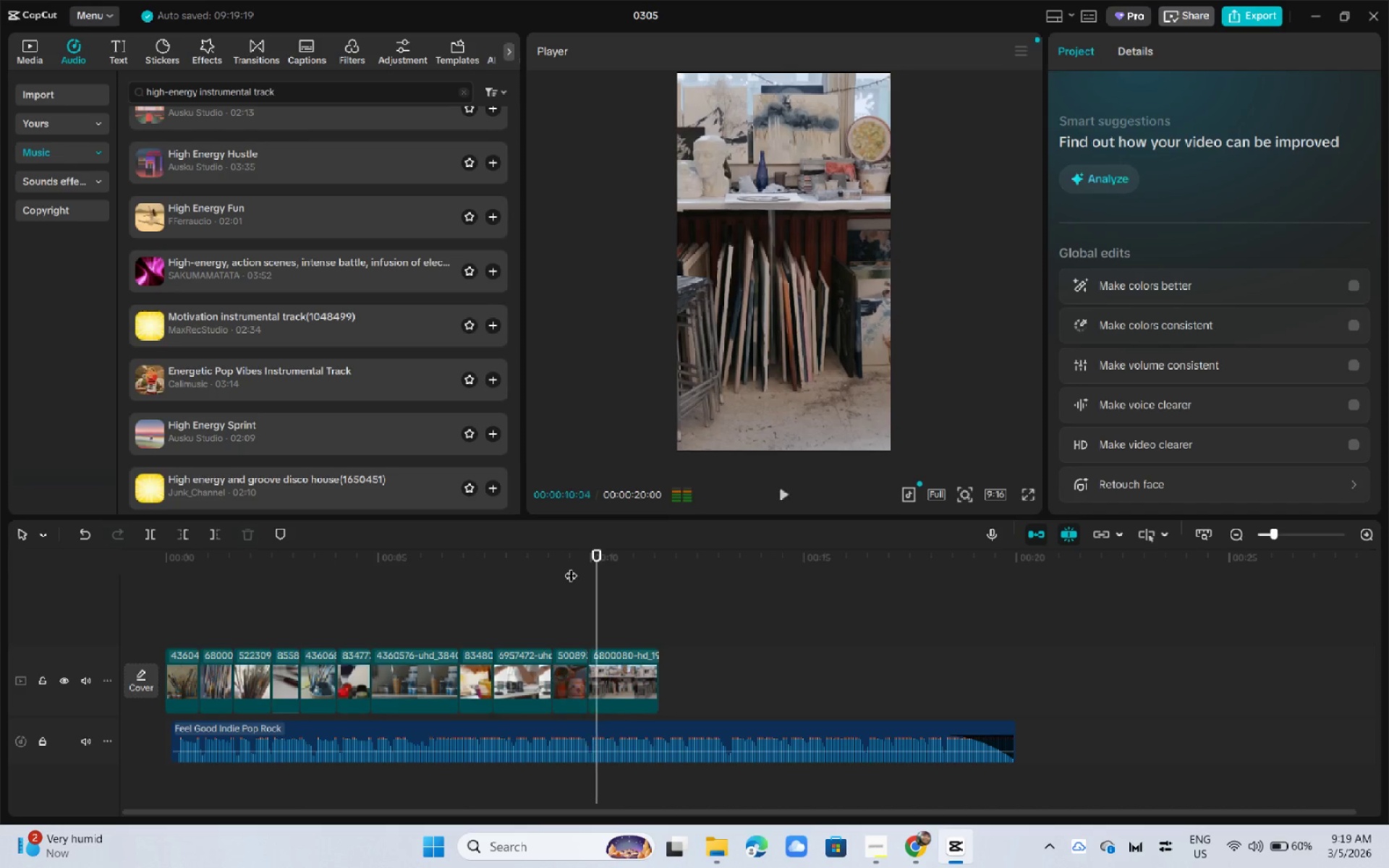 
key(Space)
 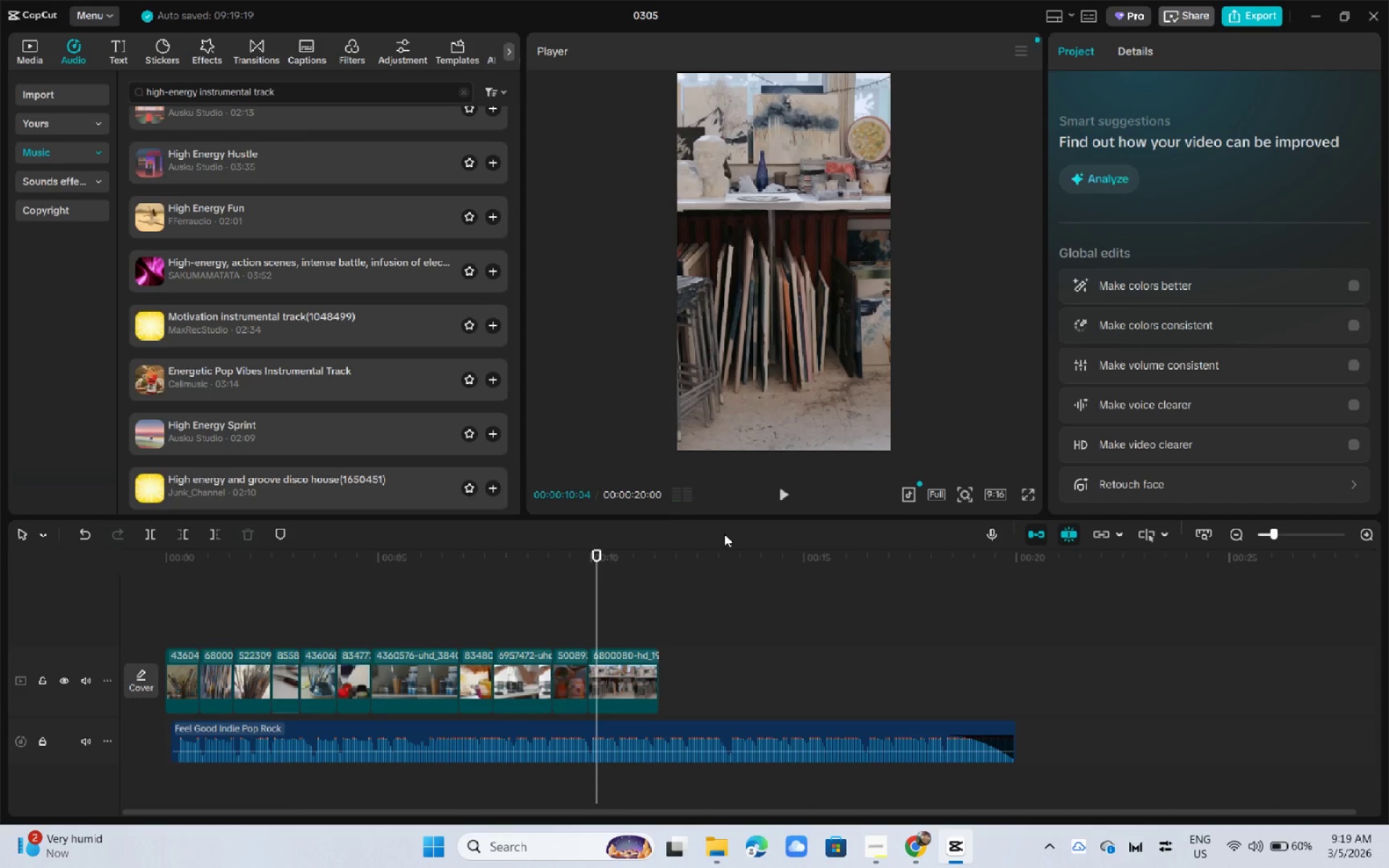 
key(Space)
 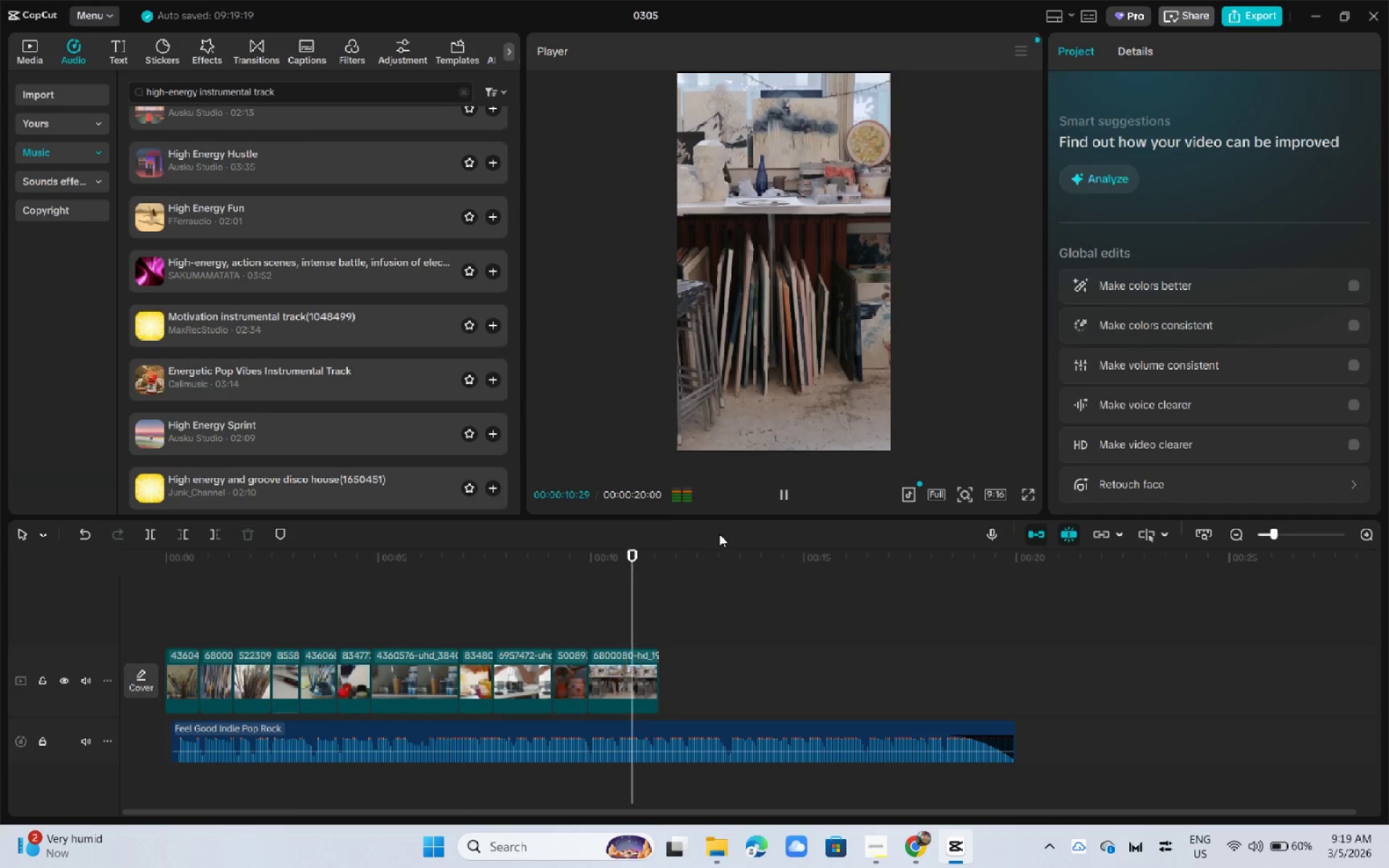 
key(Space)
 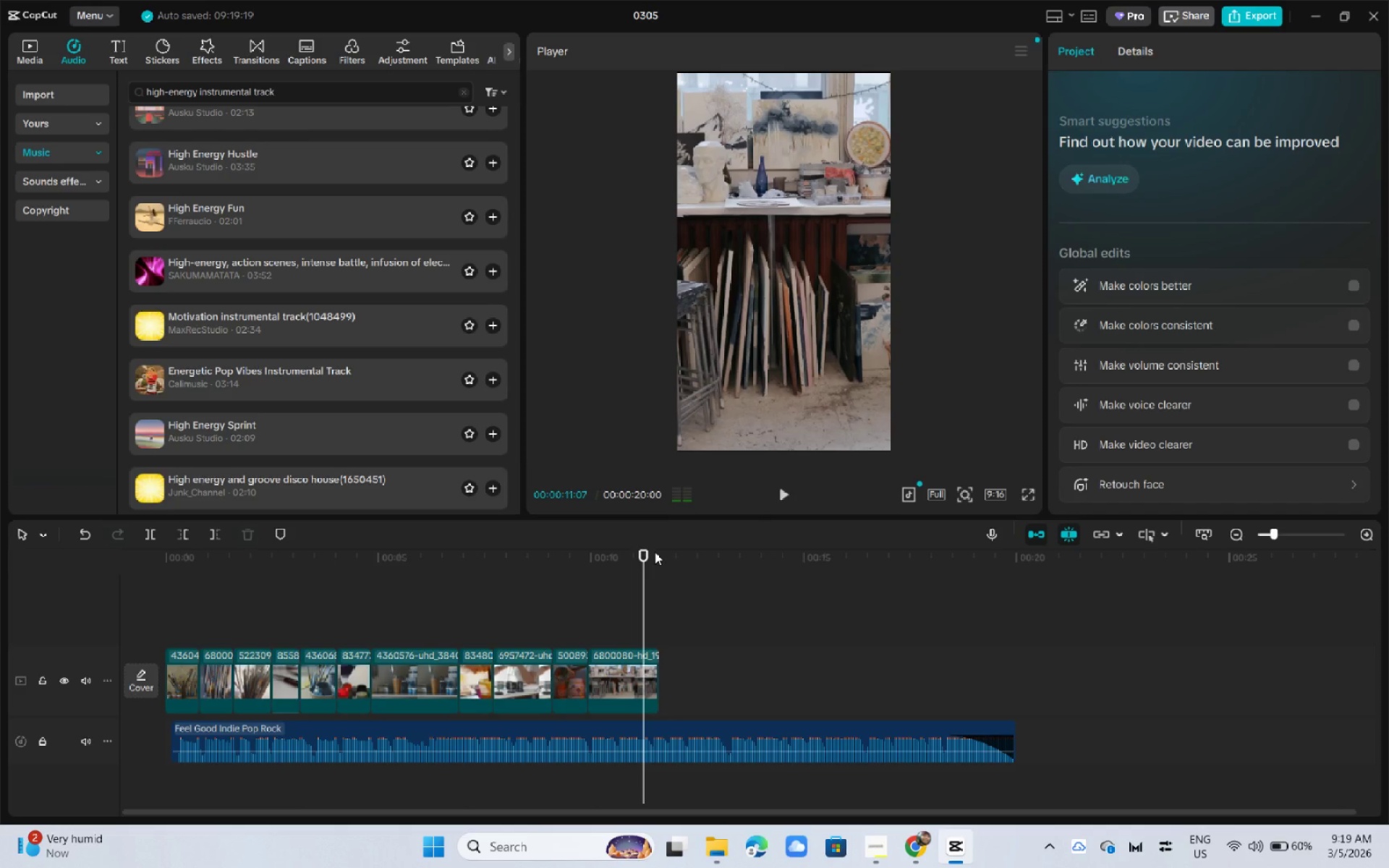 
left_click_drag(start_coordinate=[646, 552], to_coordinate=[641, 554])
 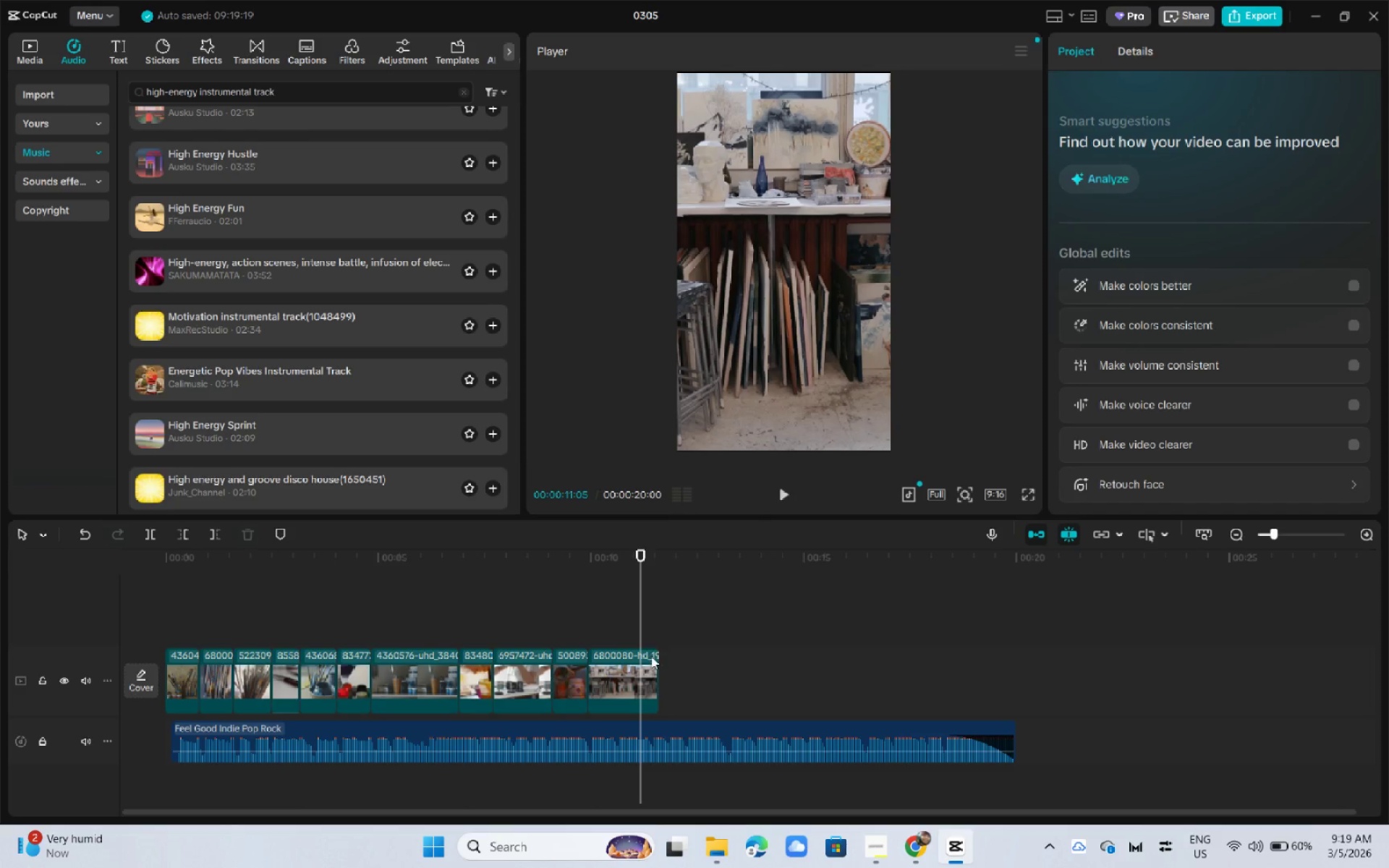 
left_click([651, 656])
 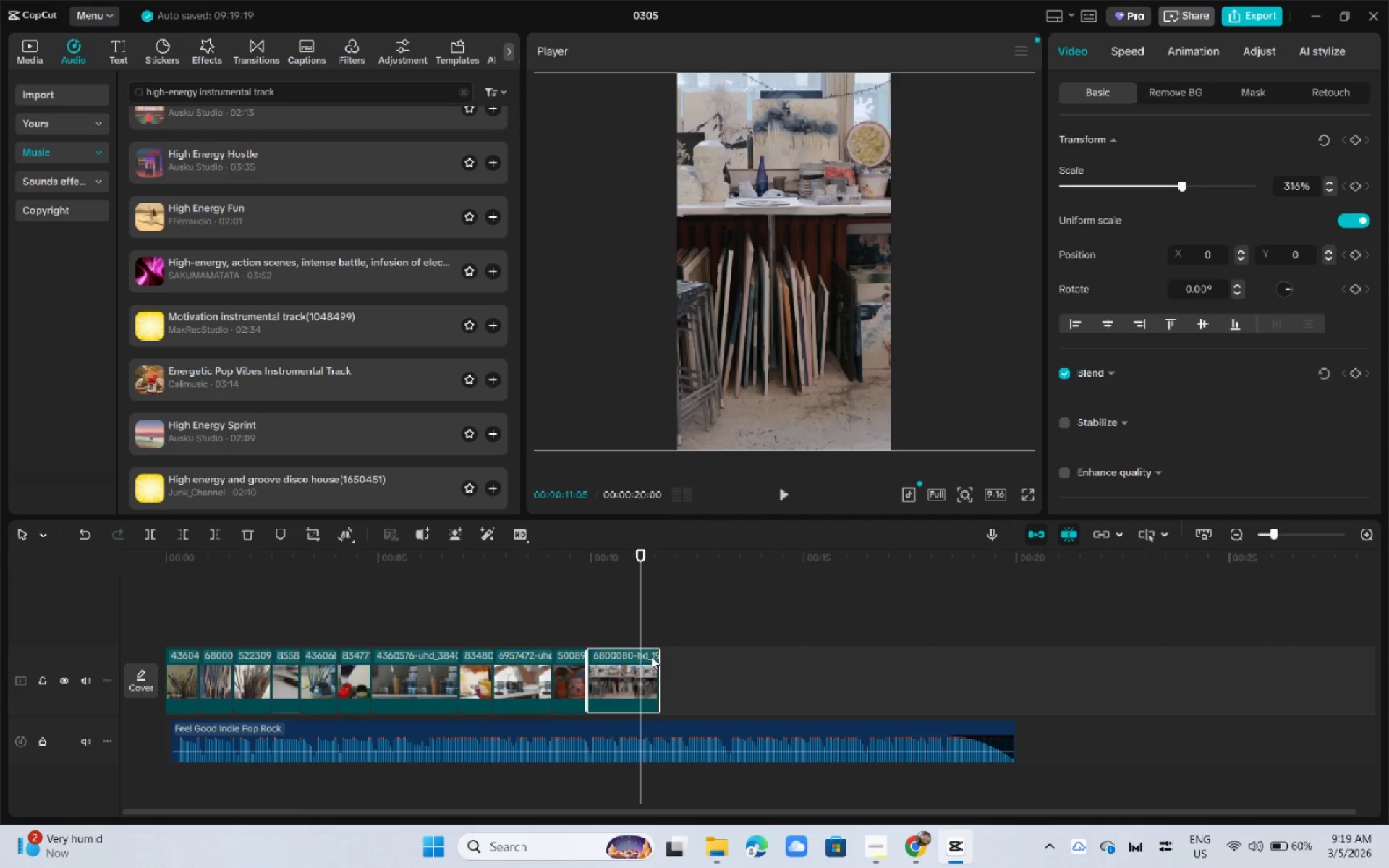 
key(Control+B)
 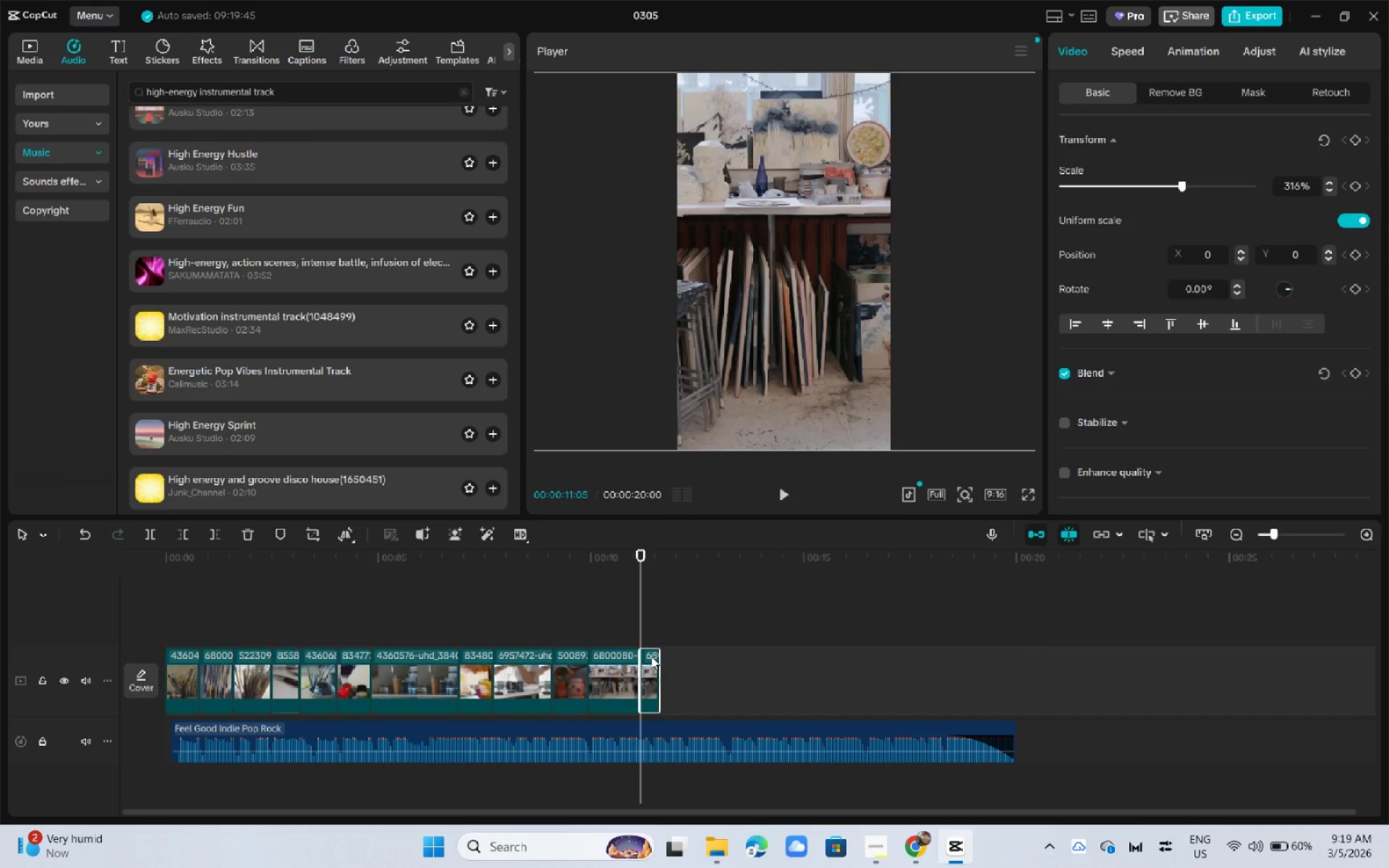 
left_click([651, 656])
 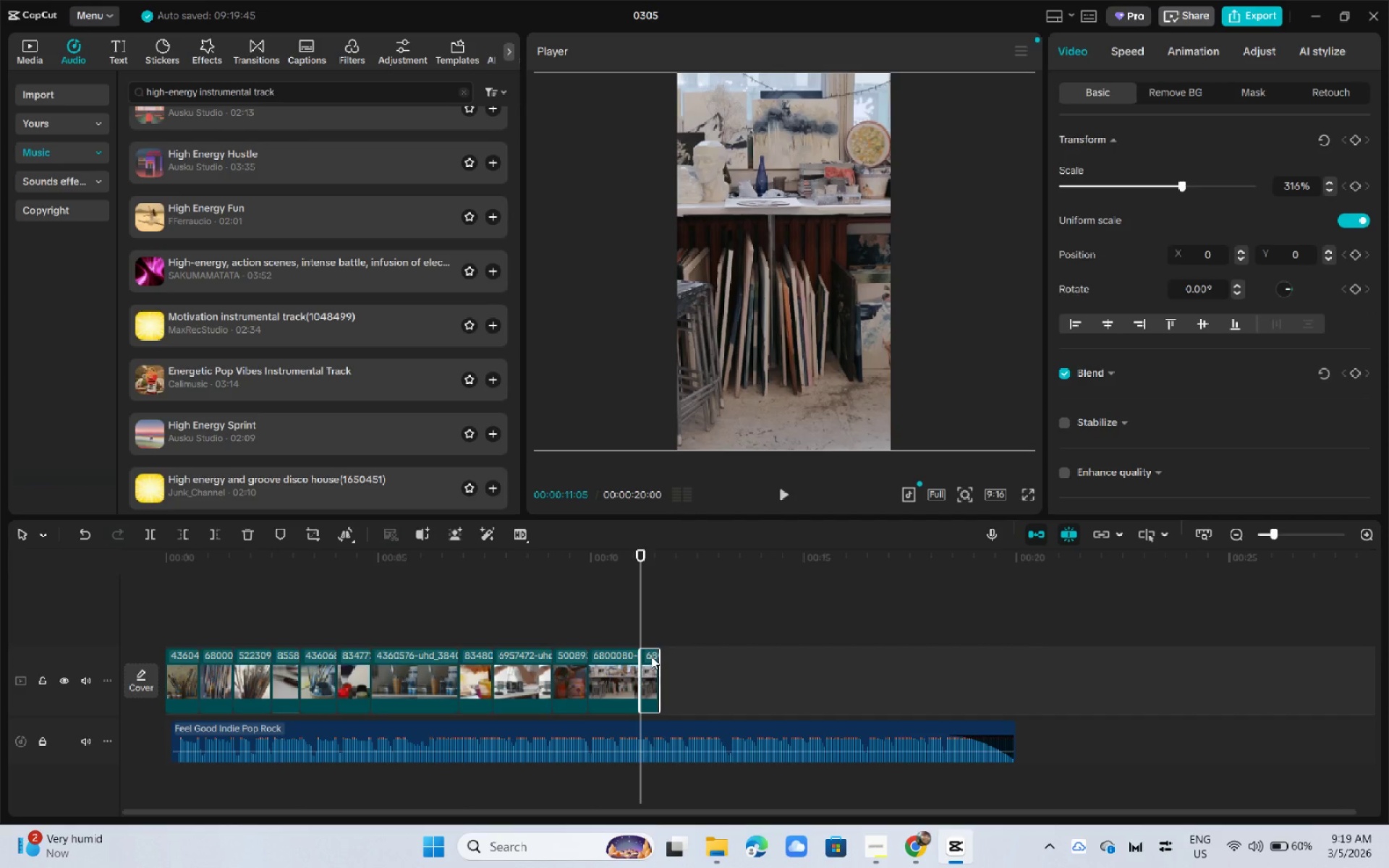 
key(Backspace)
 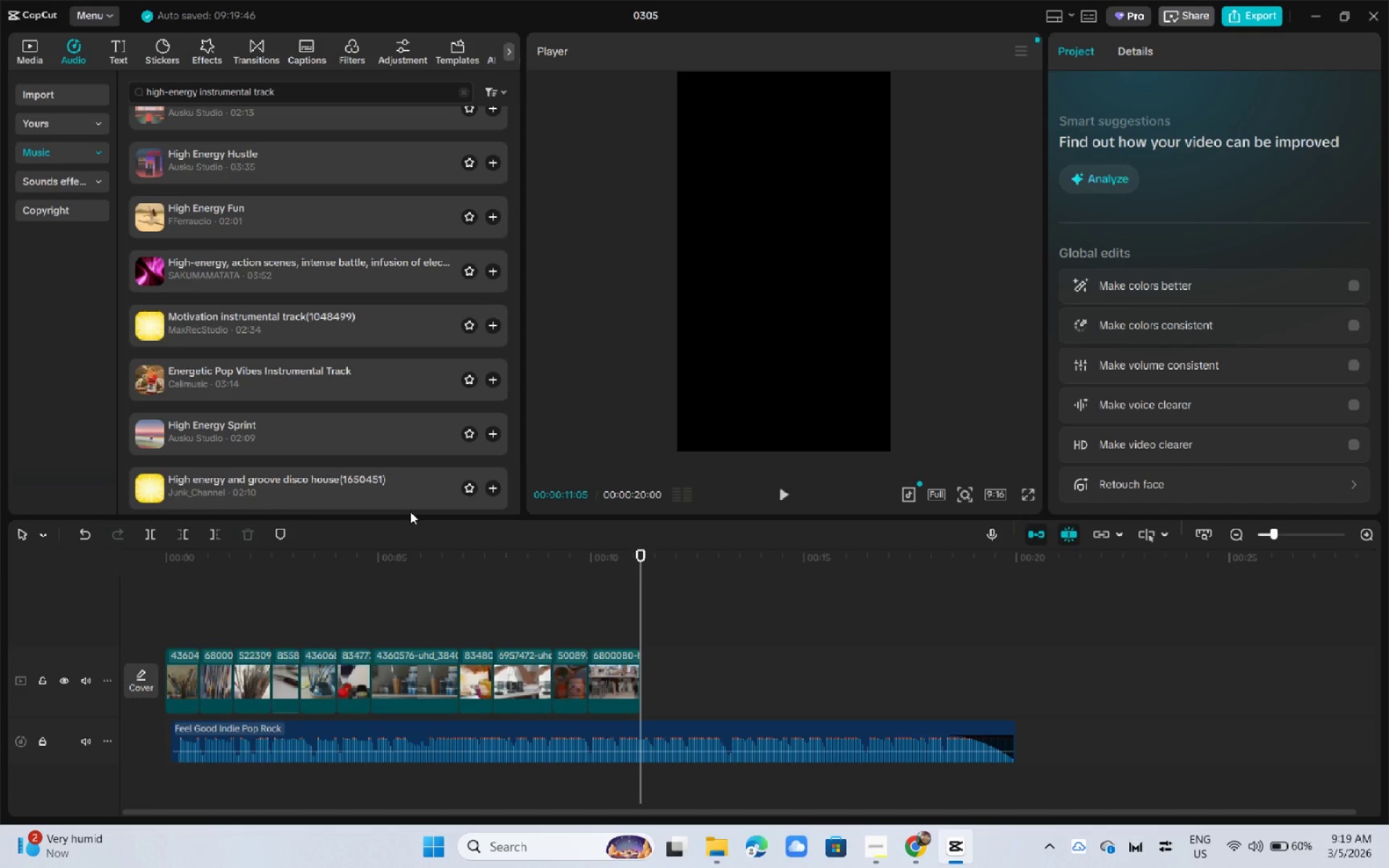 
wait(7.69)
 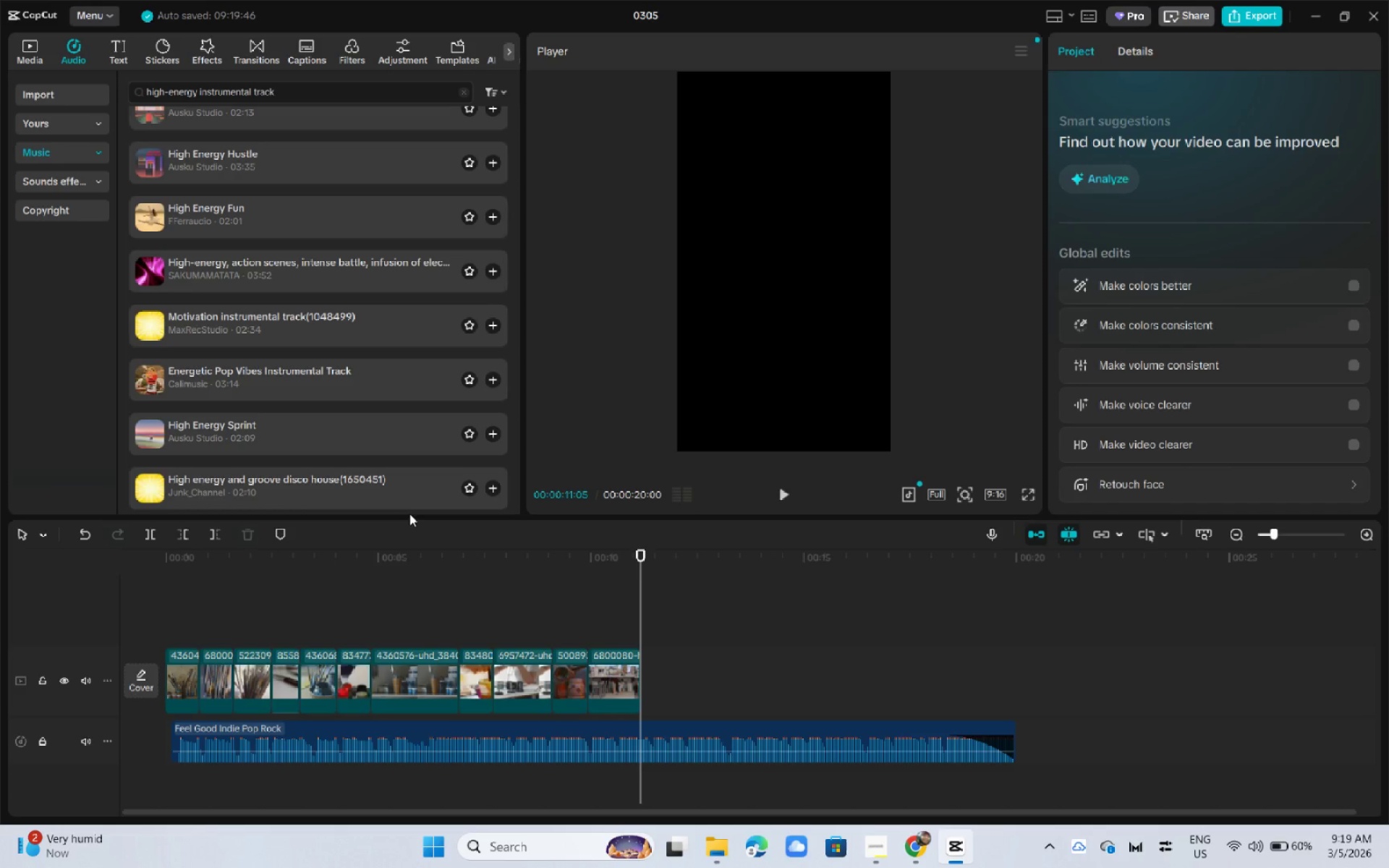 
left_click([48, 57])
 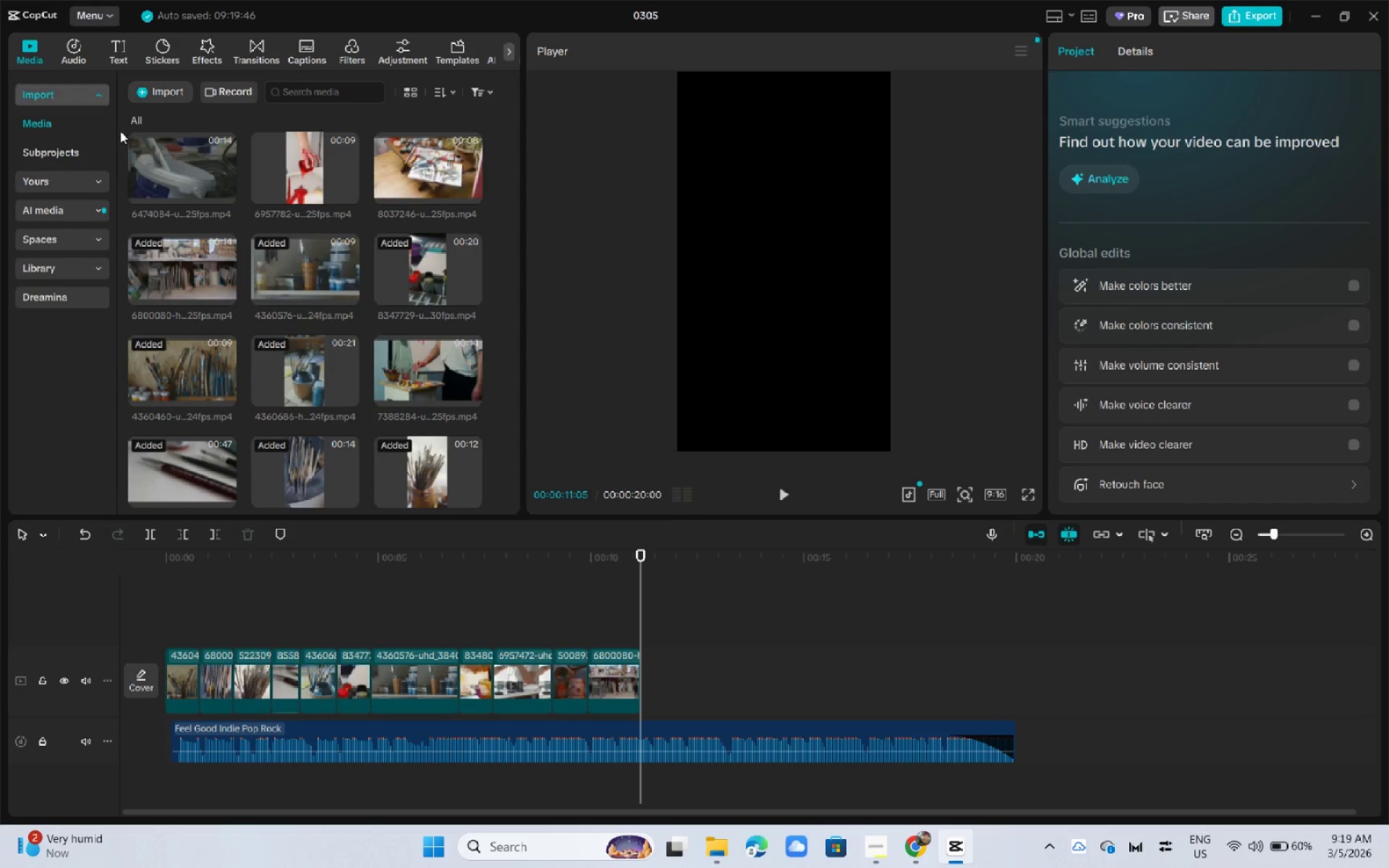 
scroll: coordinate [475, 374], scroll_direction: down, amount: 1.0
 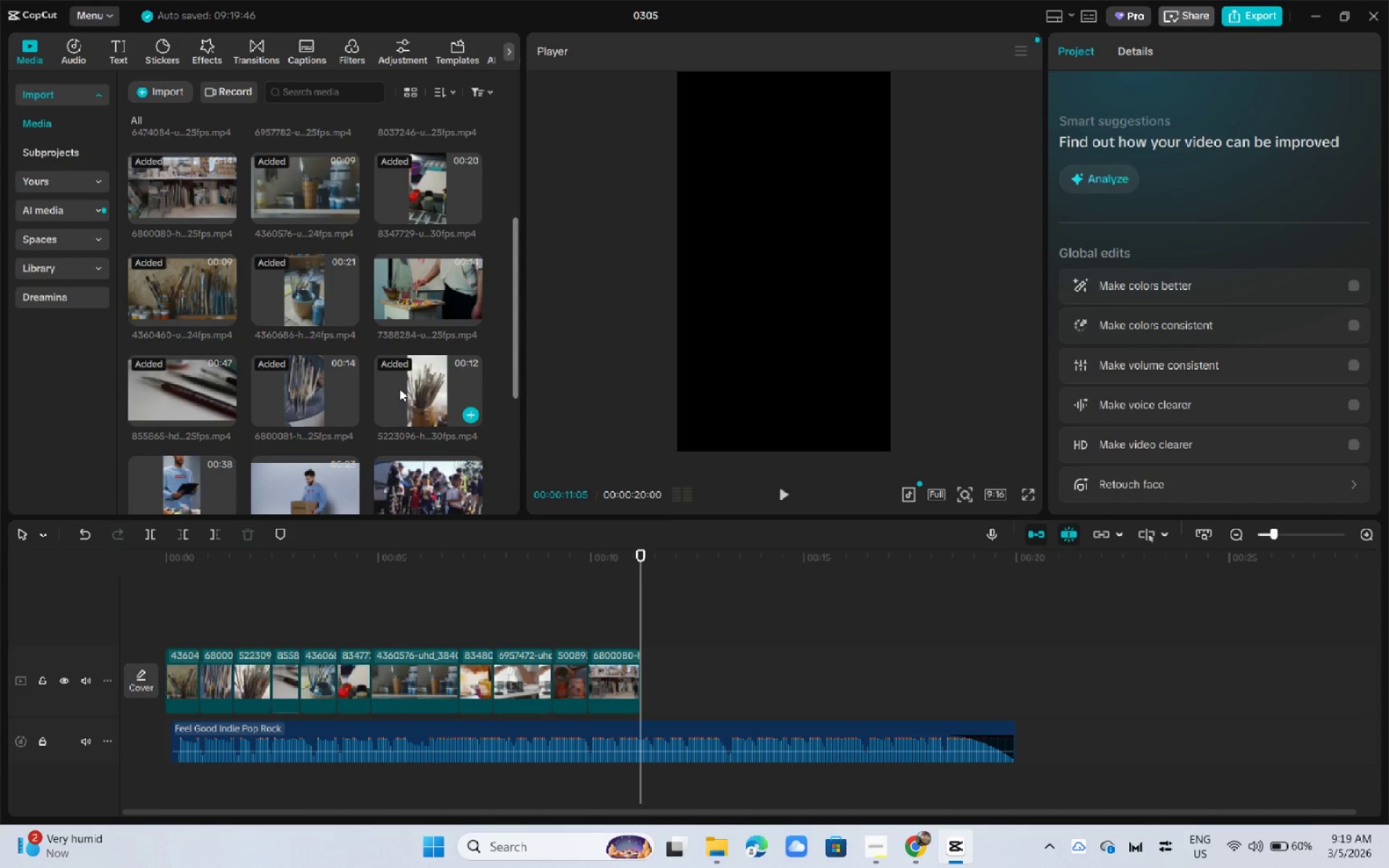 
scroll: coordinate [391, 383], scroll_direction: up, amount: 2.0
 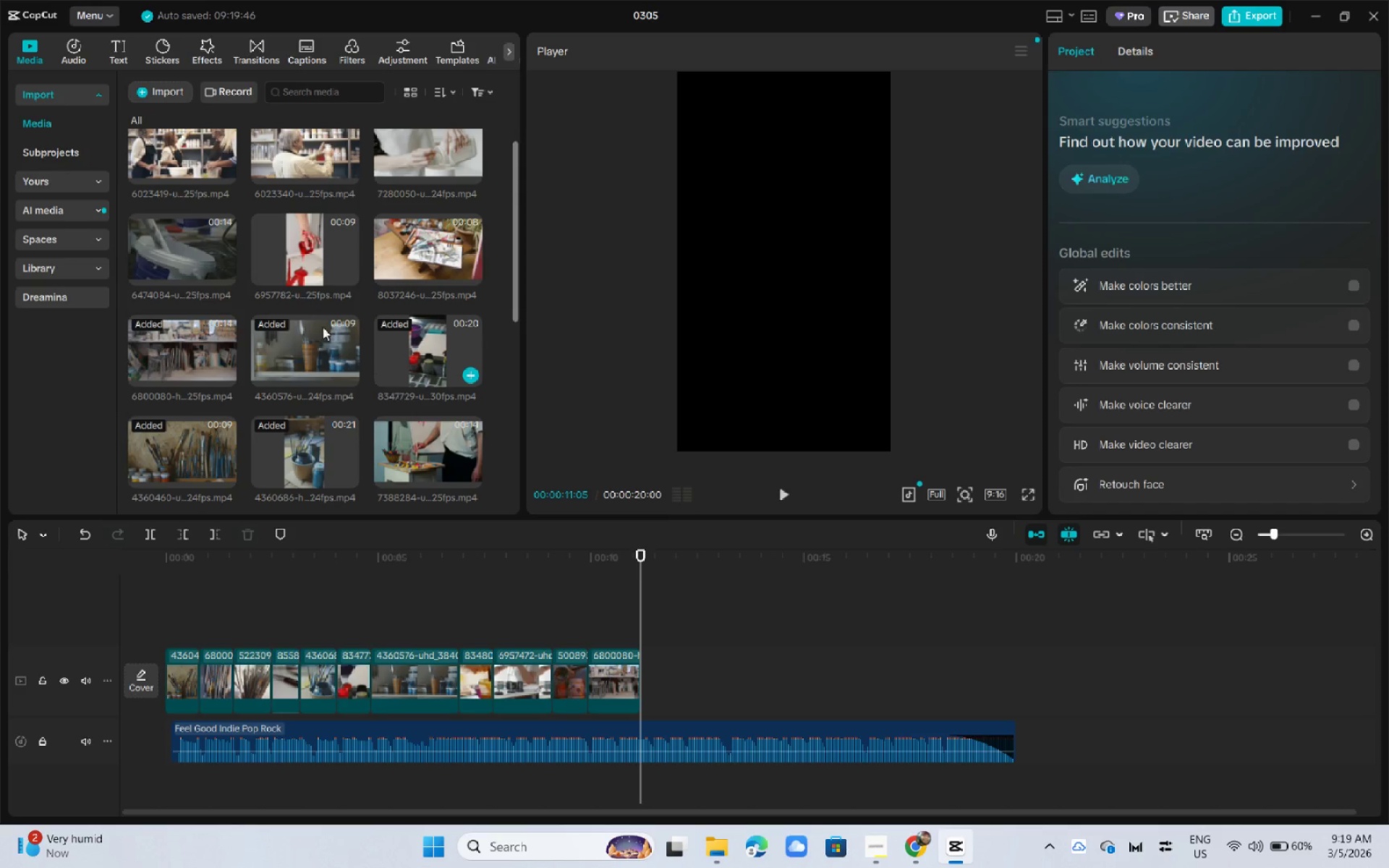 
left_click_drag(start_coordinate=[297, 267], to_coordinate=[650, 667])
 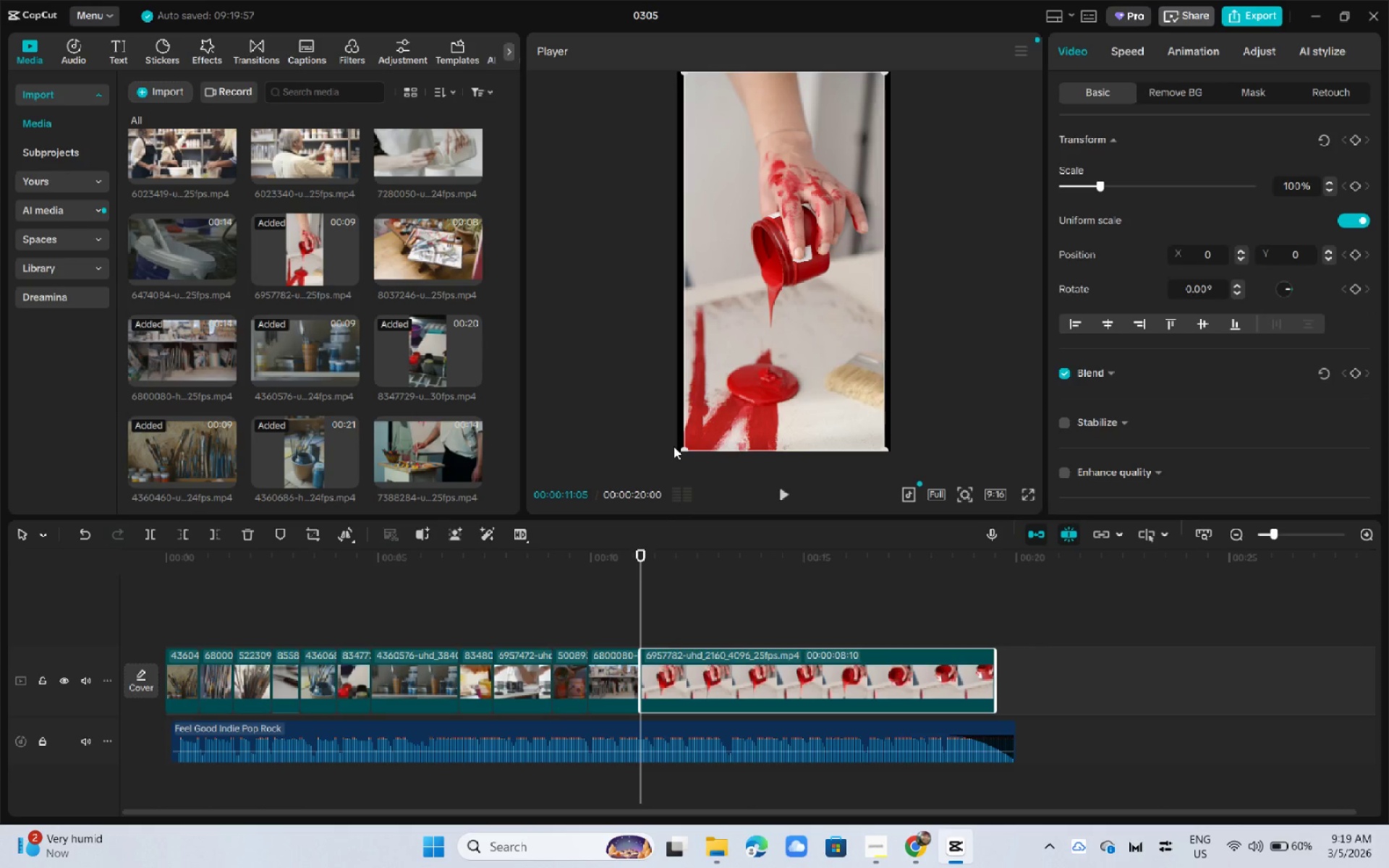 
left_click_drag(start_coordinate=[684, 447], to_coordinate=[669, 462])
 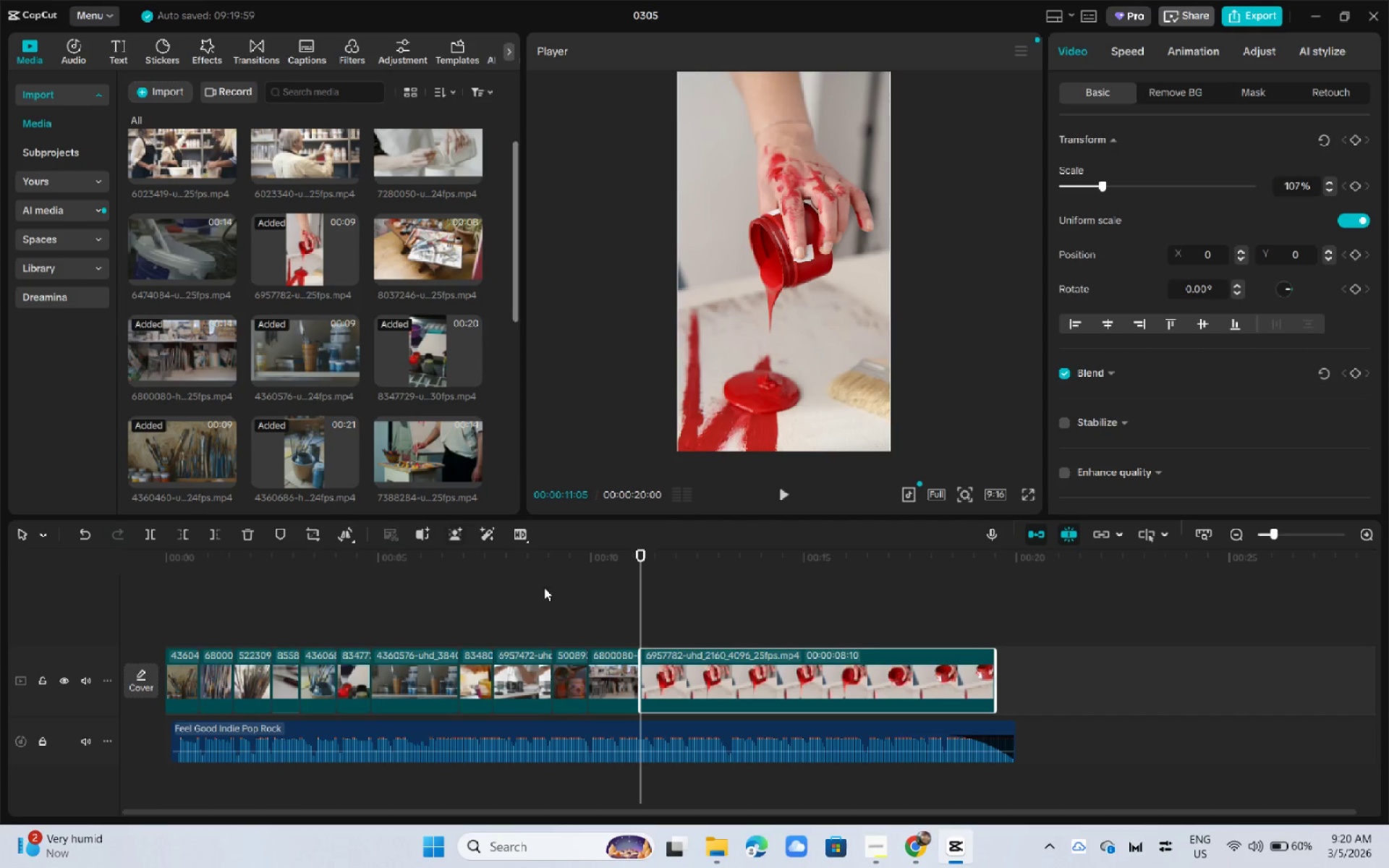 
left_click([565, 570])
 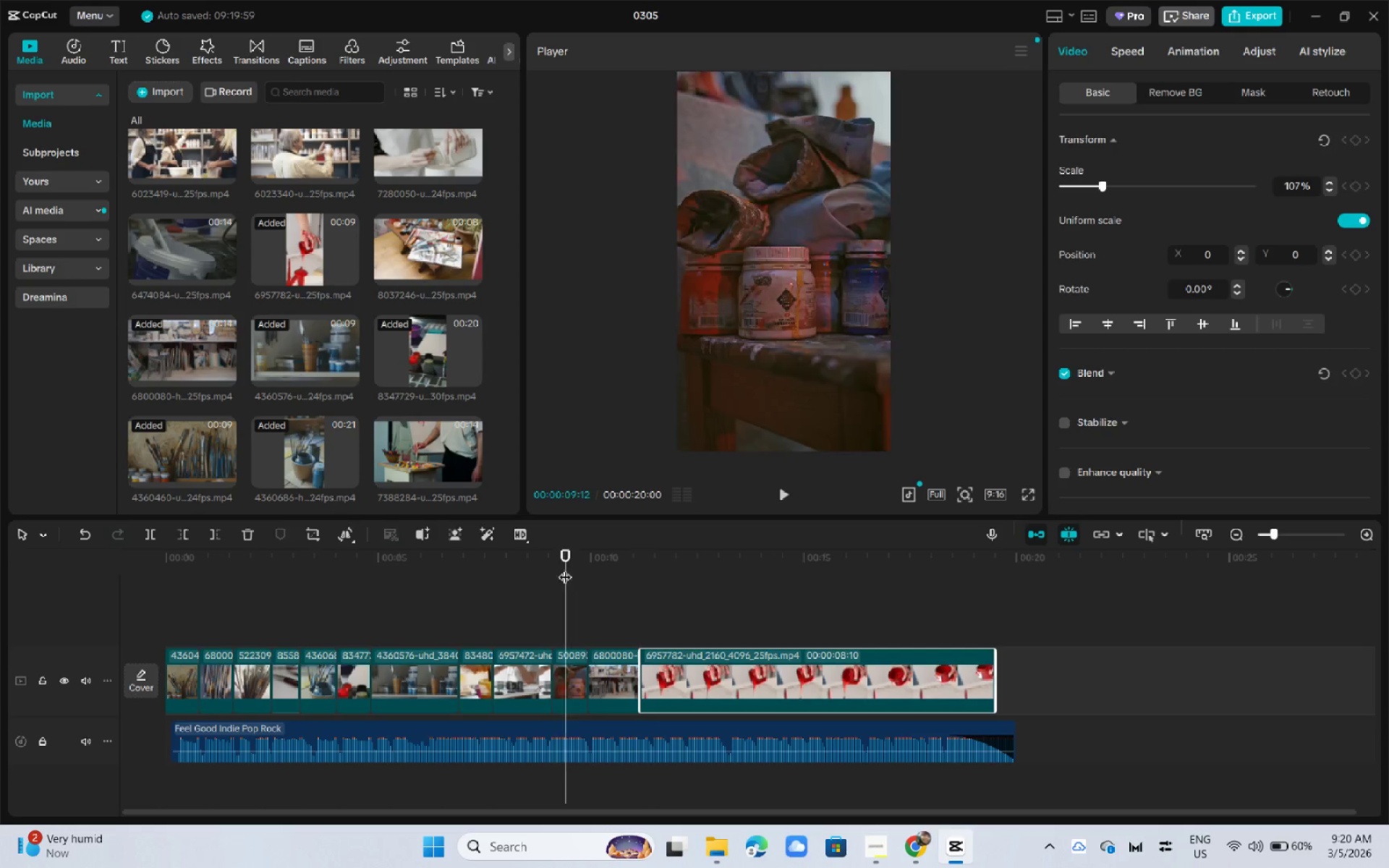 
key(Space)
 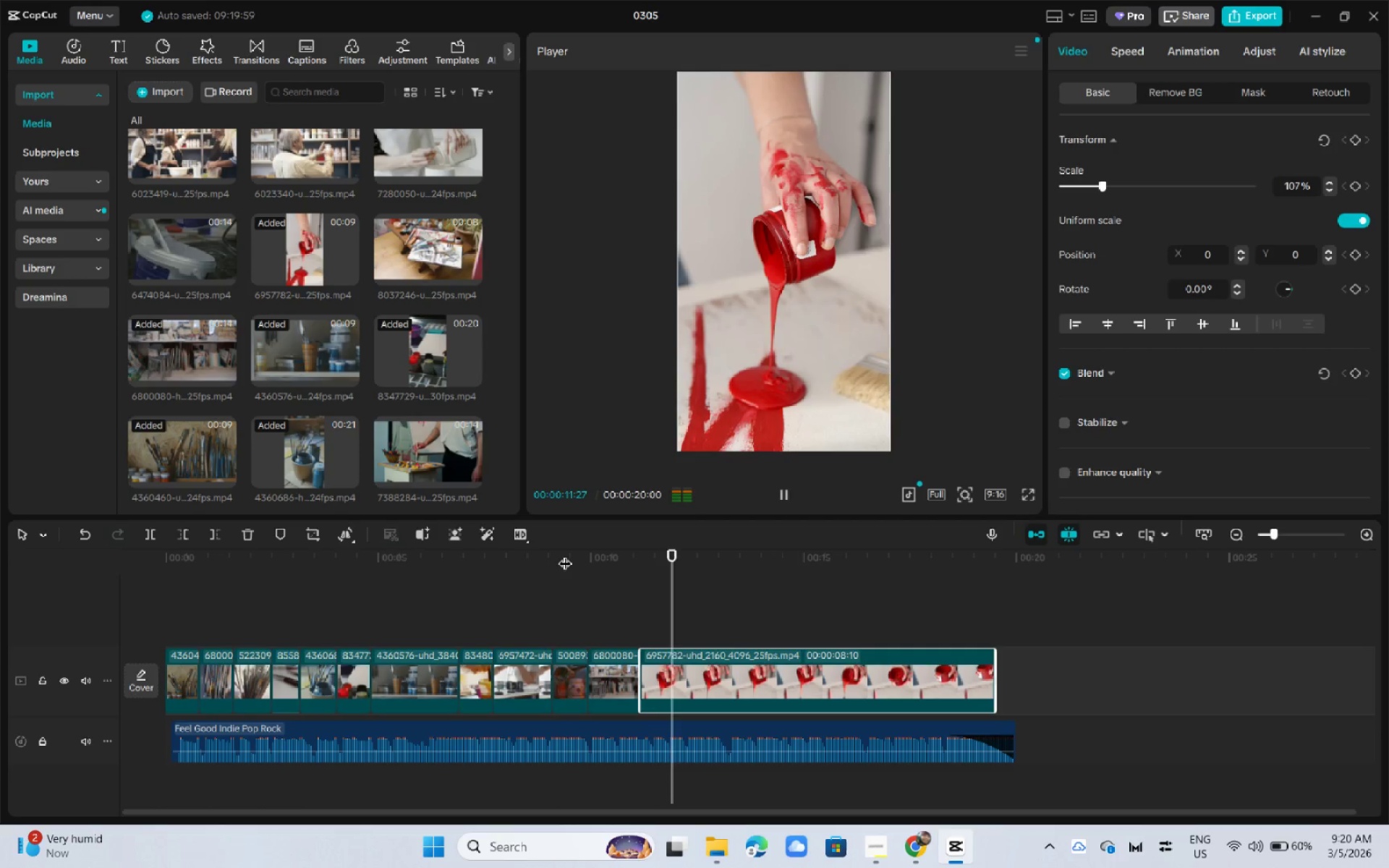 
key(Space)
 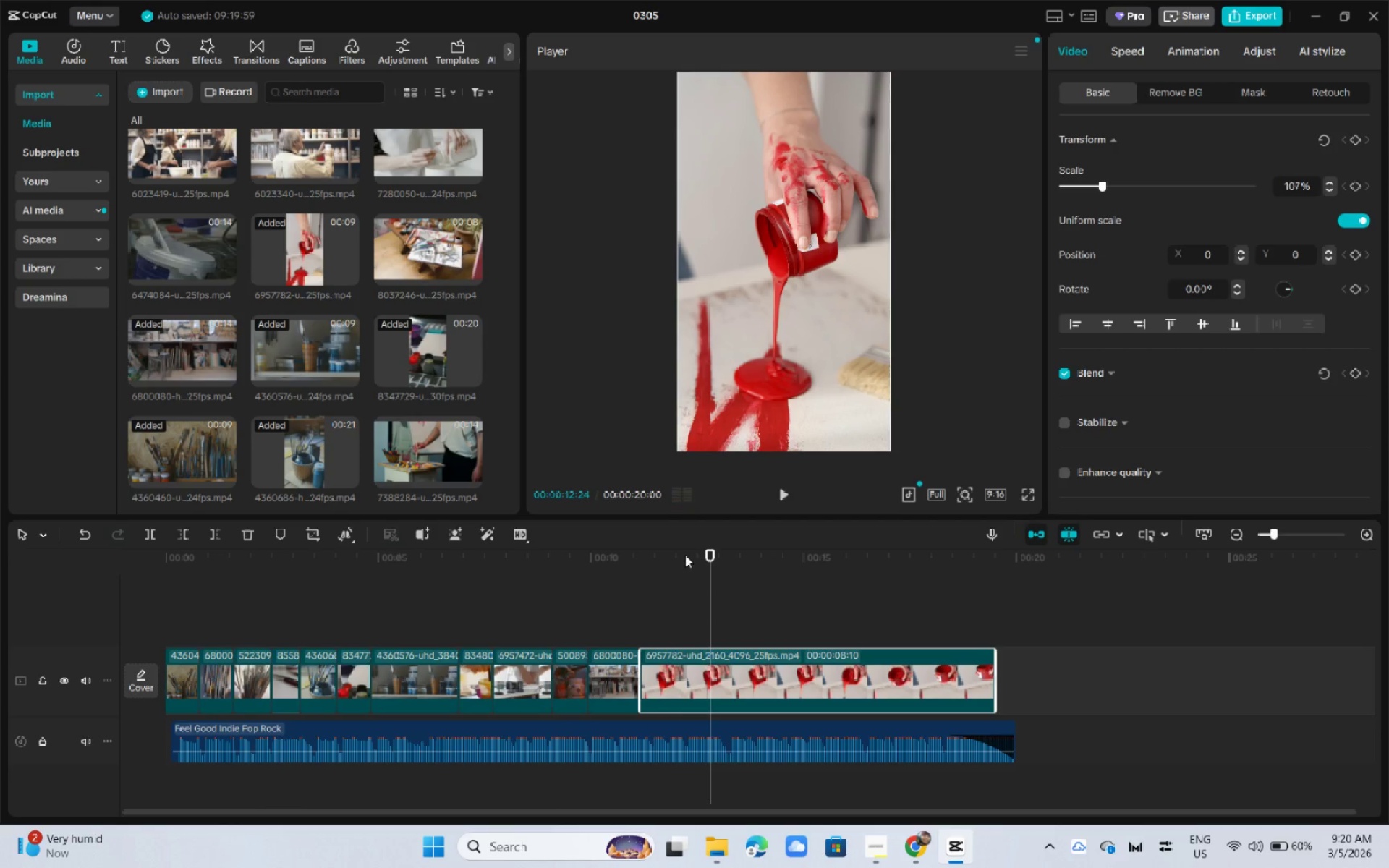 
left_click_drag(start_coordinate=[679, 553], to_coordinate=[629, 556])
 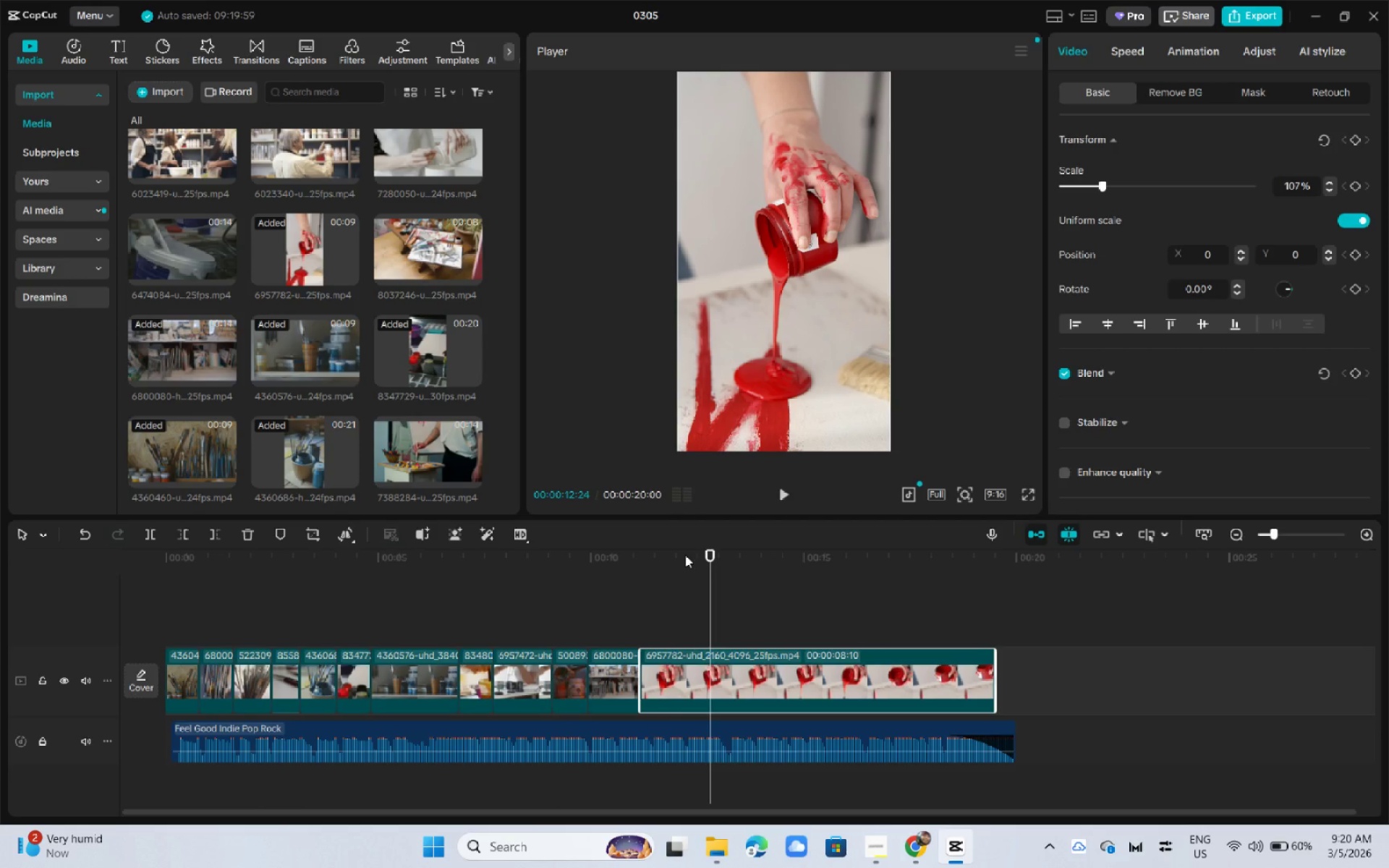 
key(Space)
 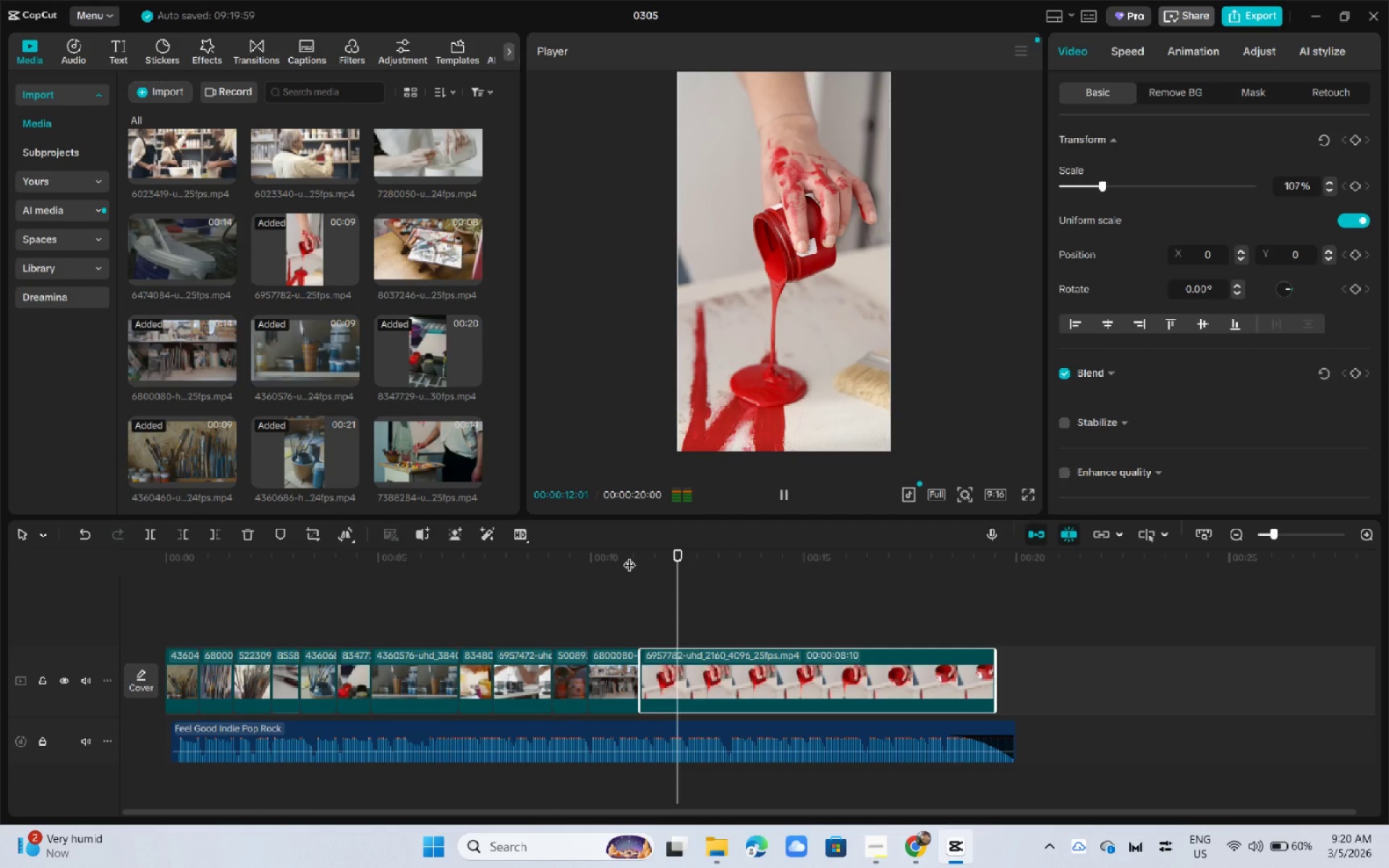 
left_click_drag(start_coordinate=[667, 574], to_coordinate=[608, 571])
 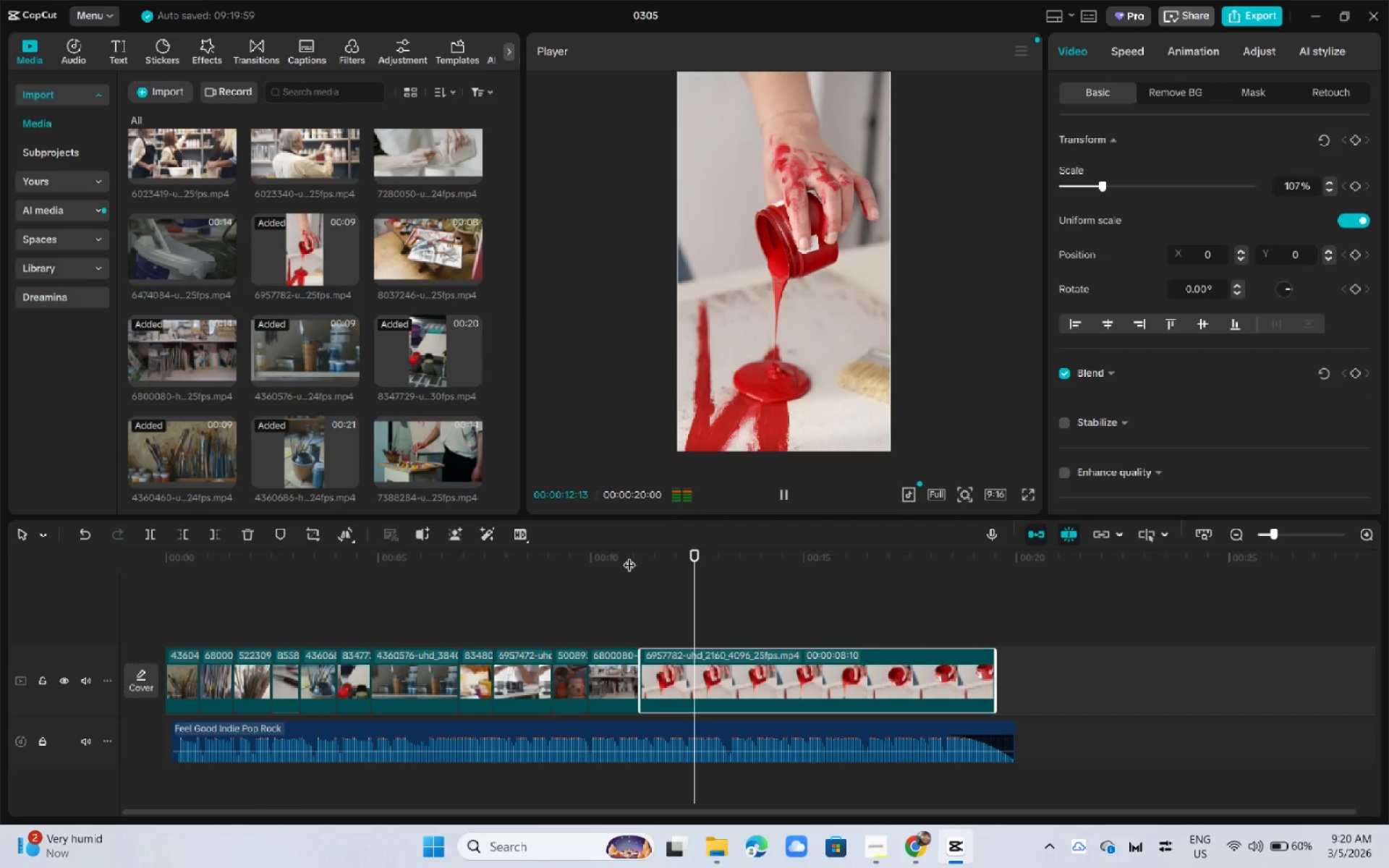 
key(Space)
 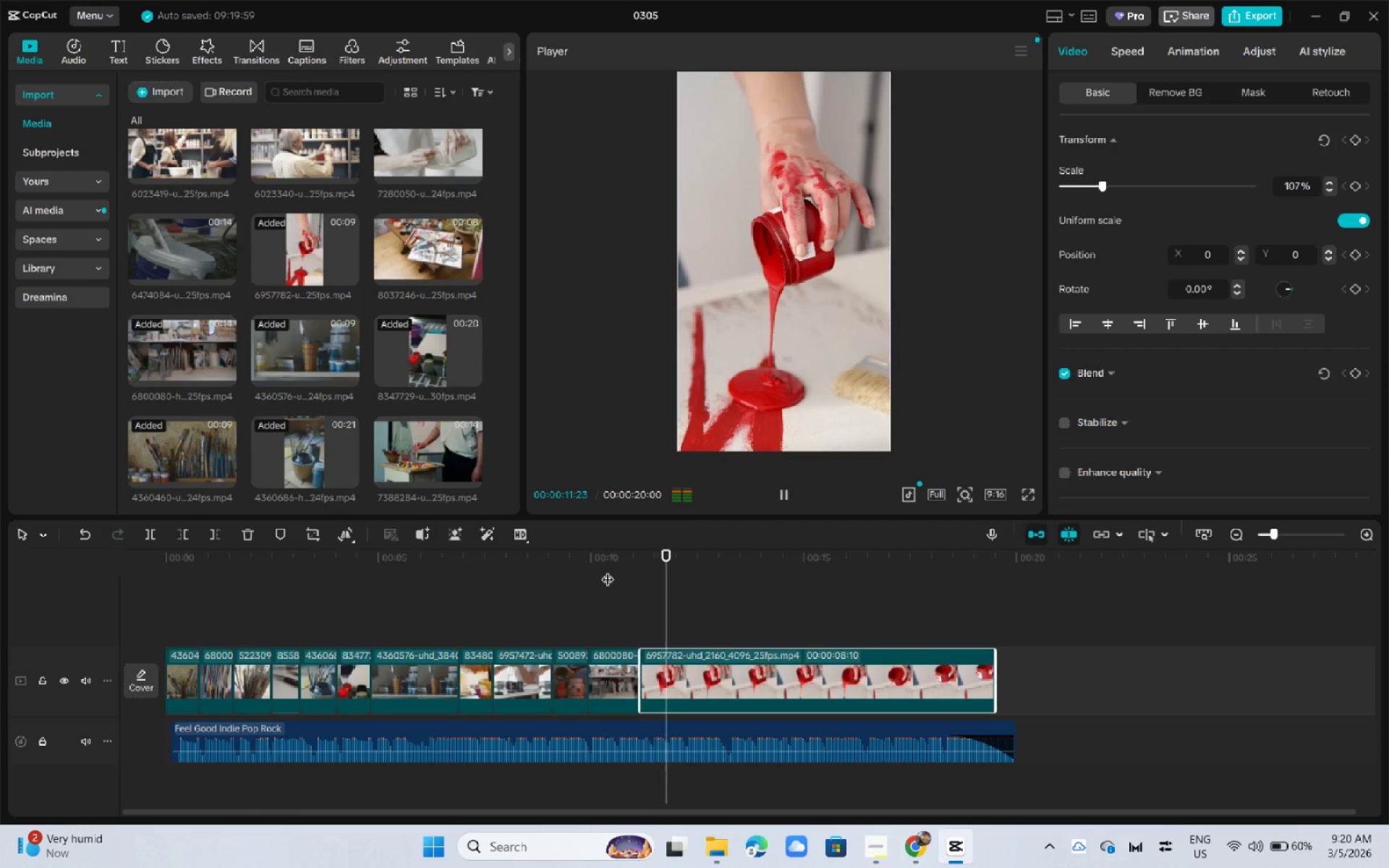 
key(Space)
 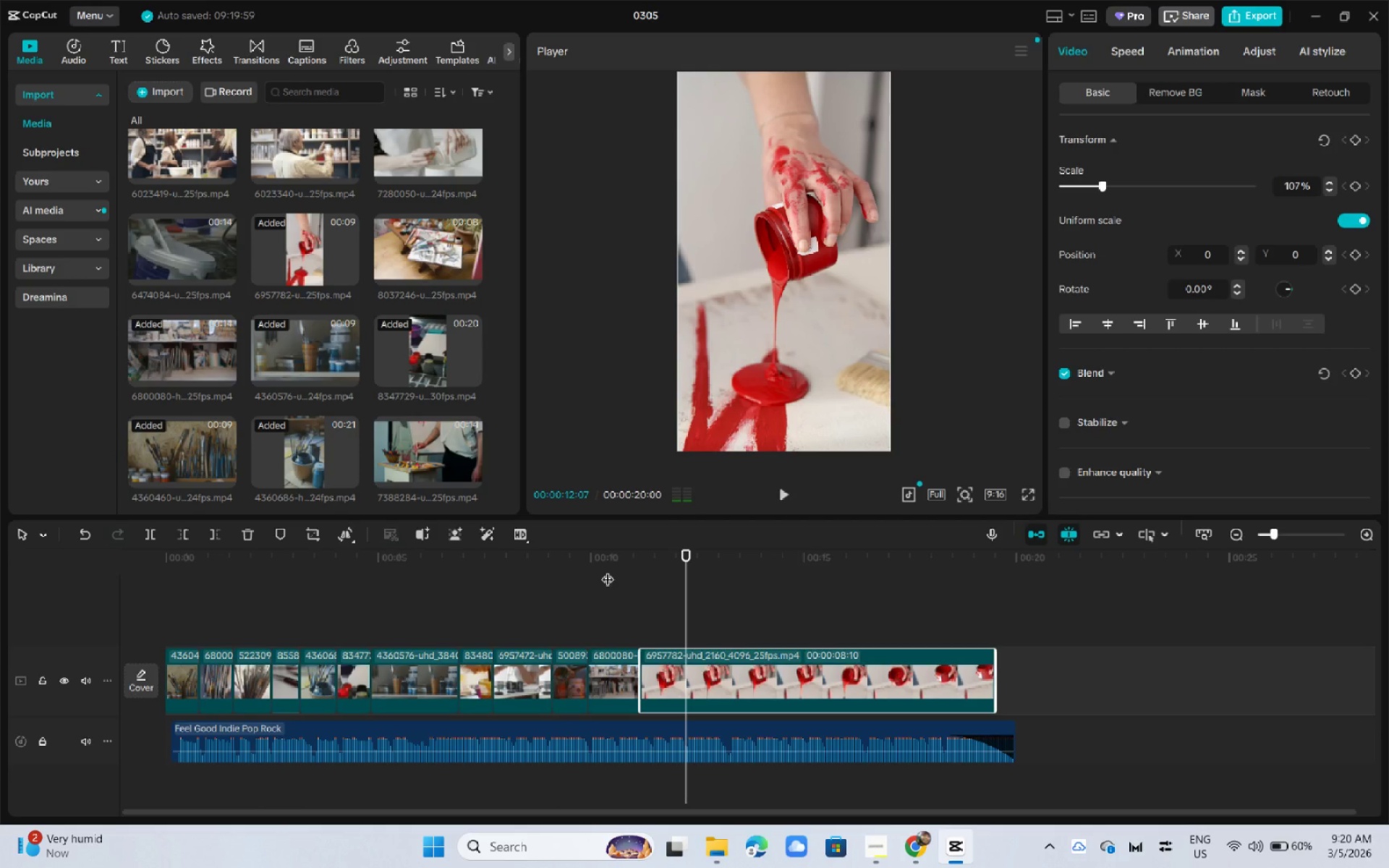 
key(Space)
 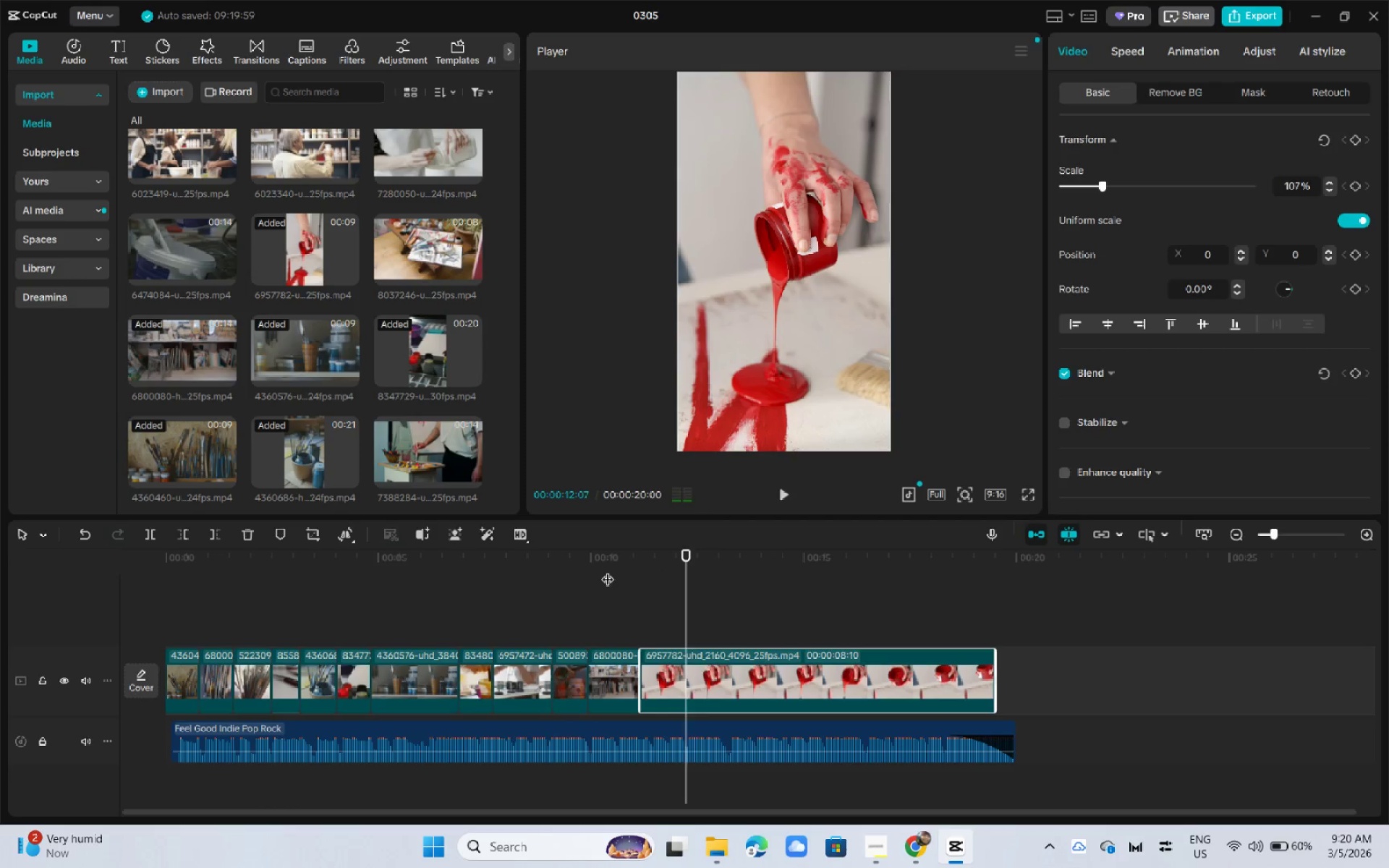 
key(Space)
 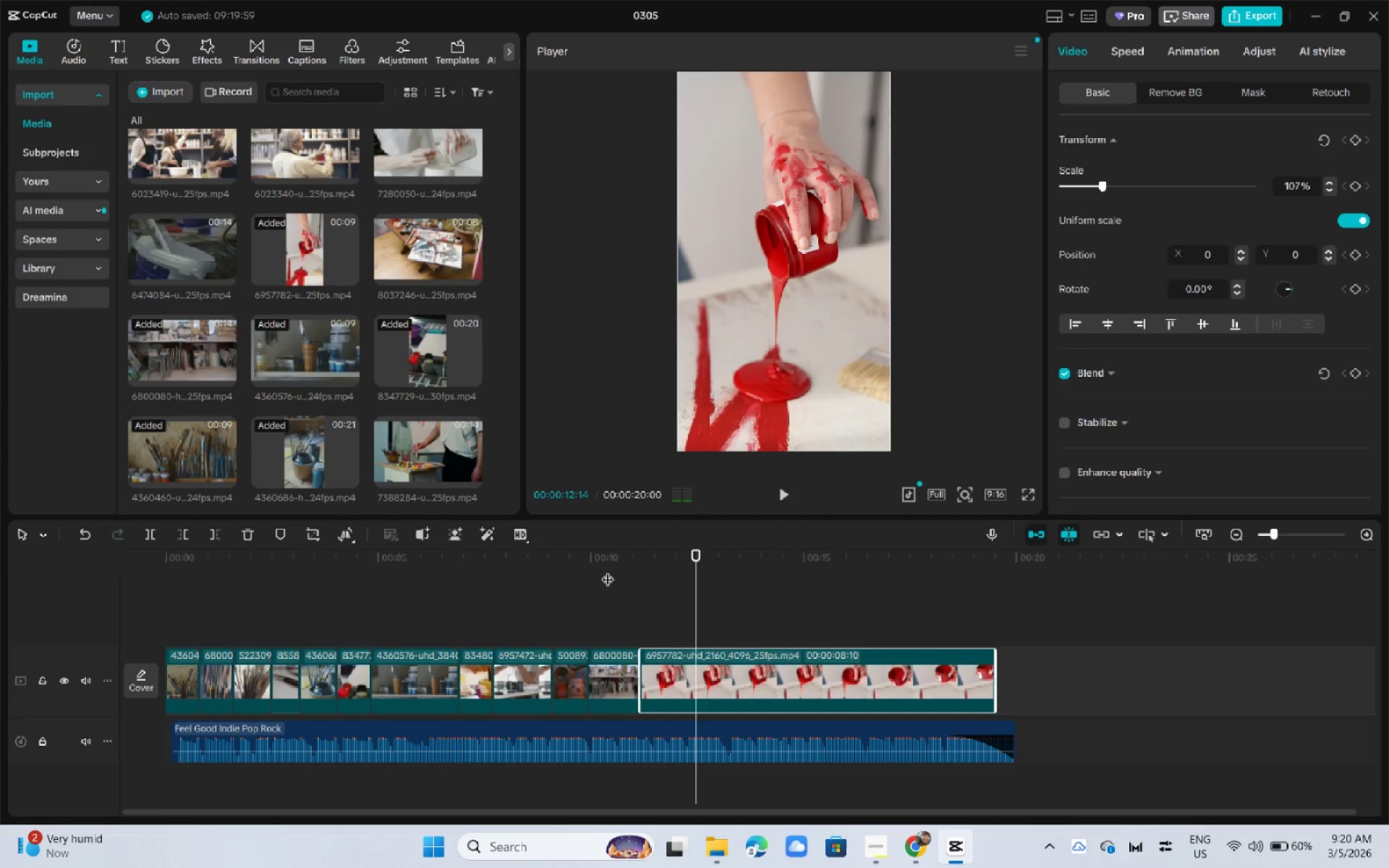 
key(Space)
 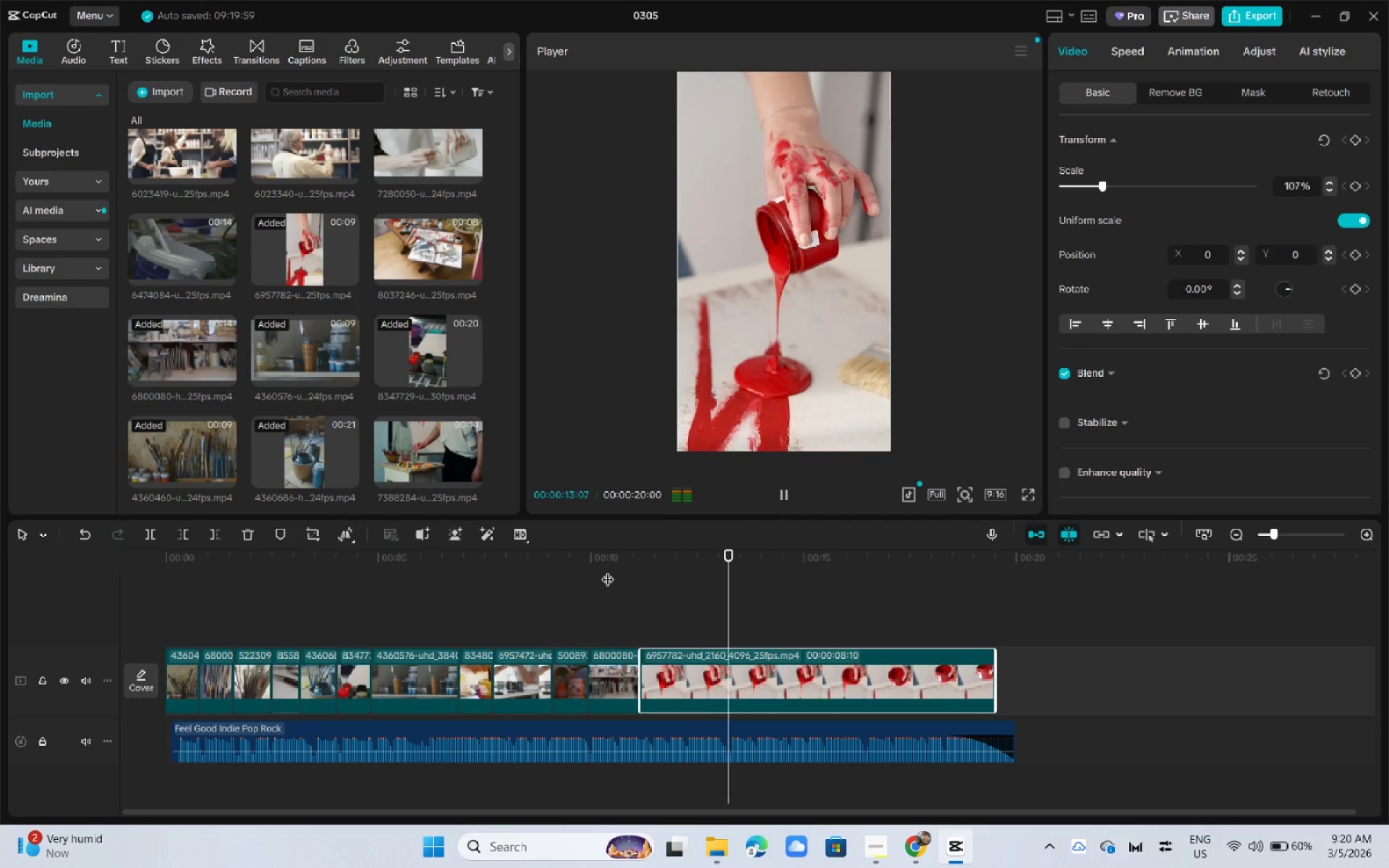 
key(Space)
 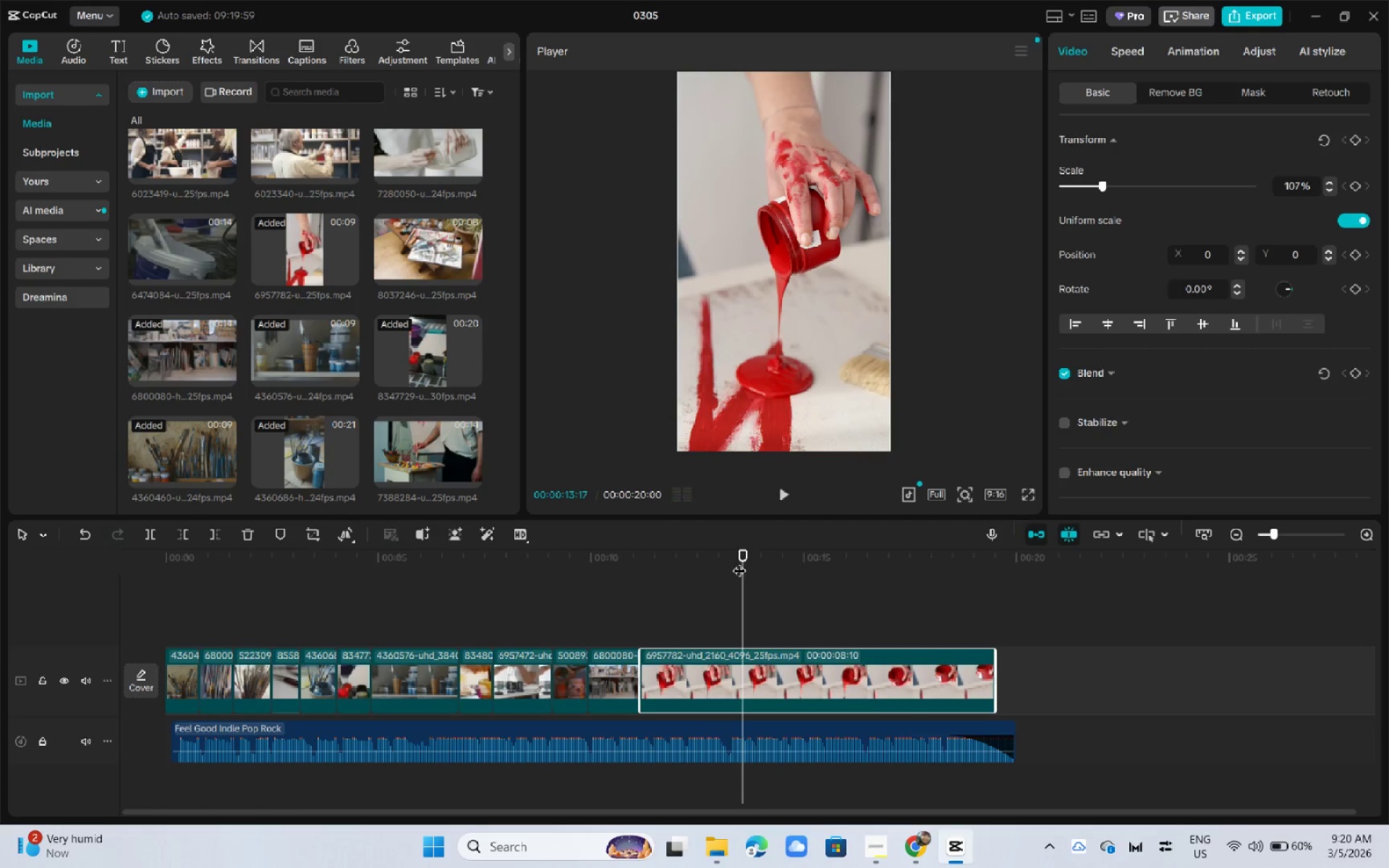 
left_click_drag(start_coordinate=[739, 561], to_coordinate=[629, 560])
 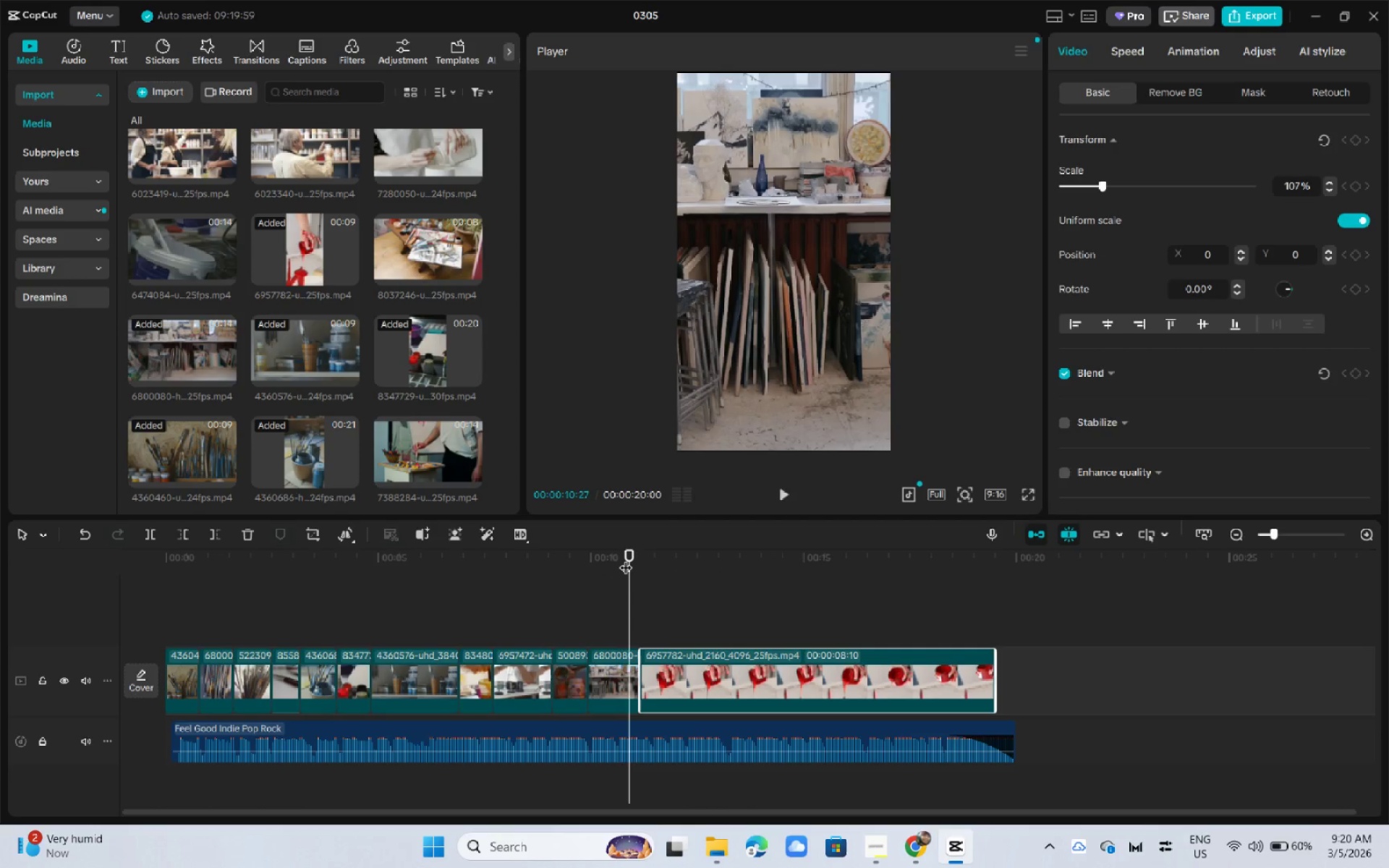 
key(Space)
 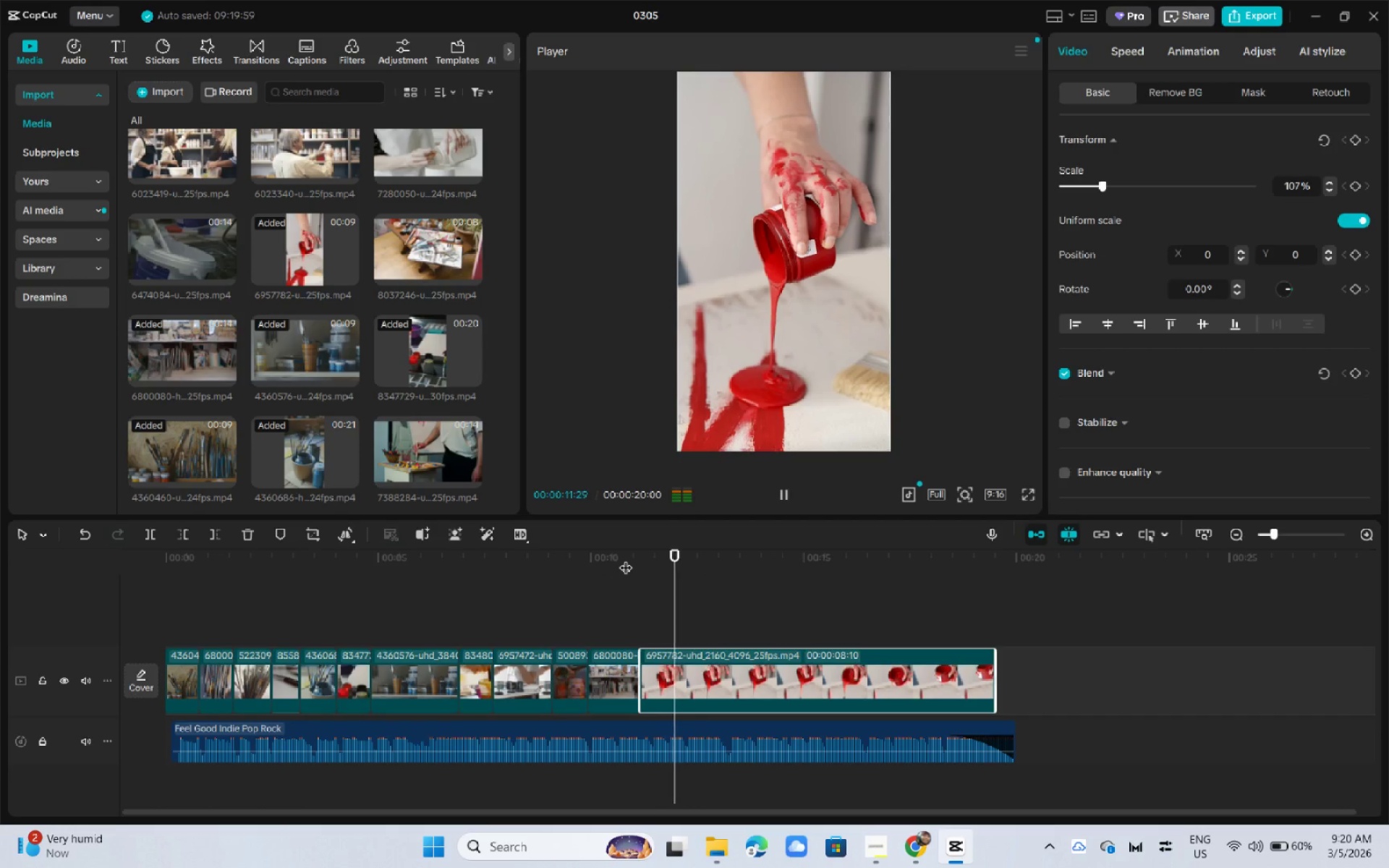 
key(Space)
 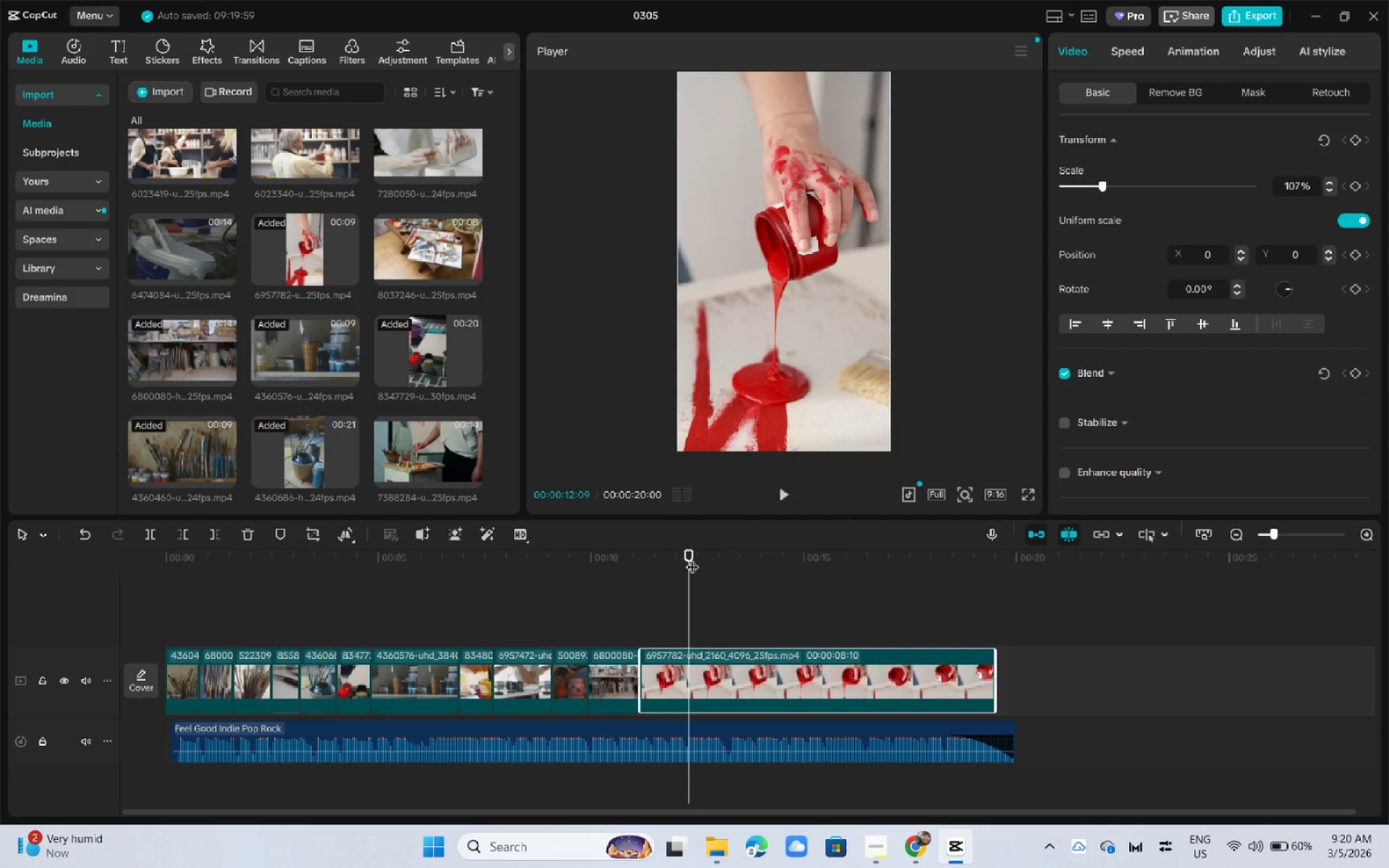 
left_click_drag(start_coordinate=[689, 558], to_coordinate=[634, 561])
 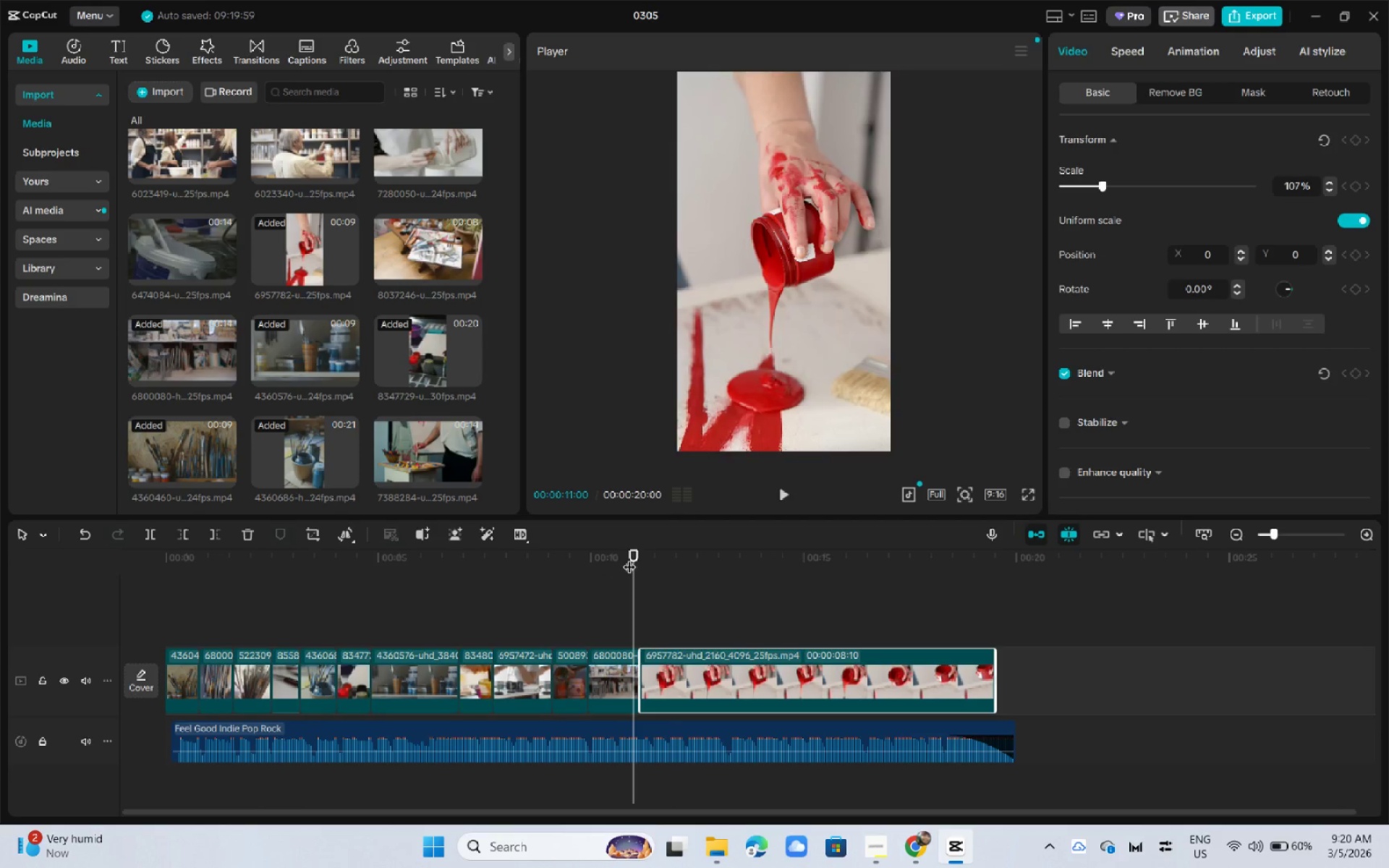 
key(Space)
 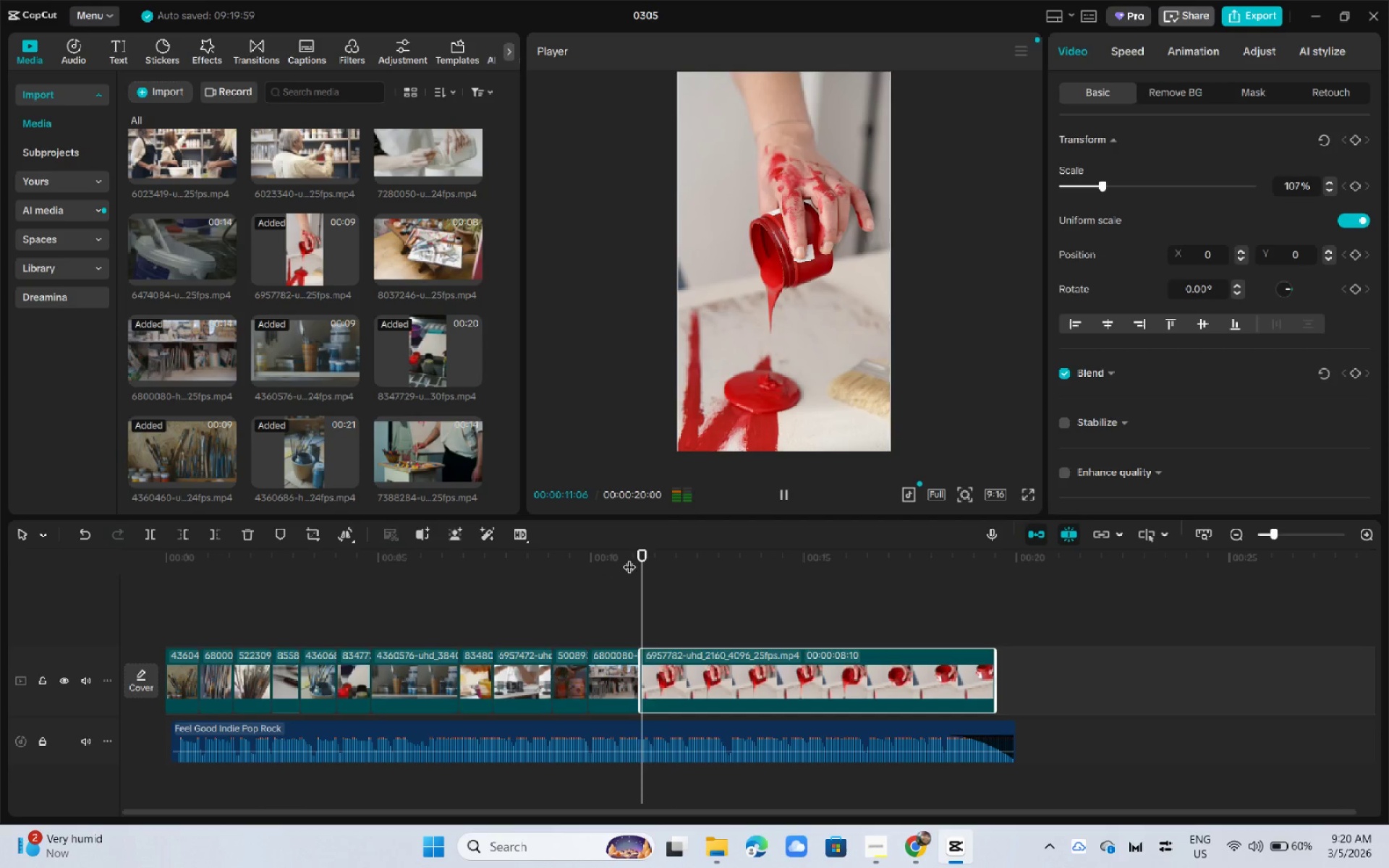 
key(Space)
 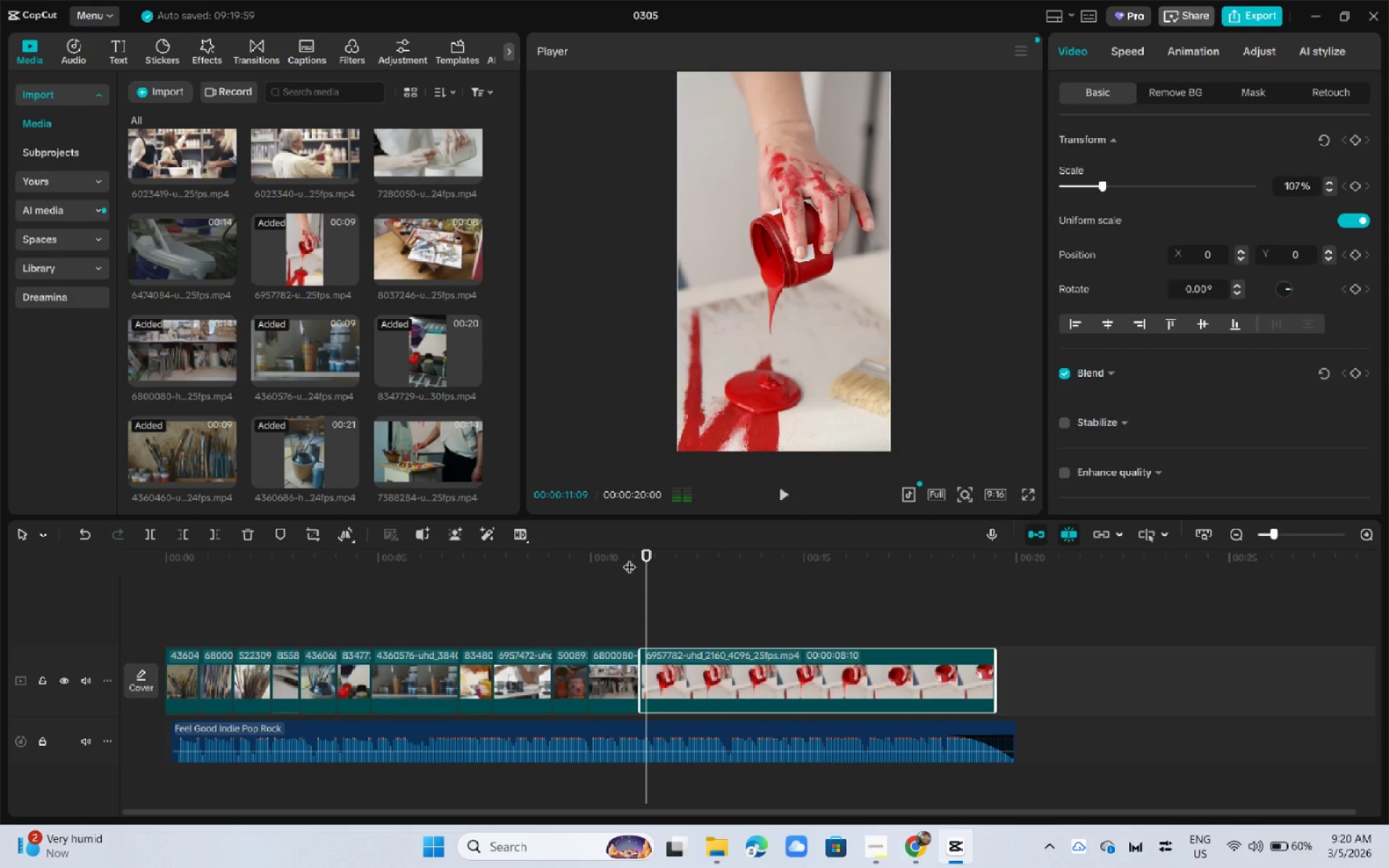 
key(Space)
 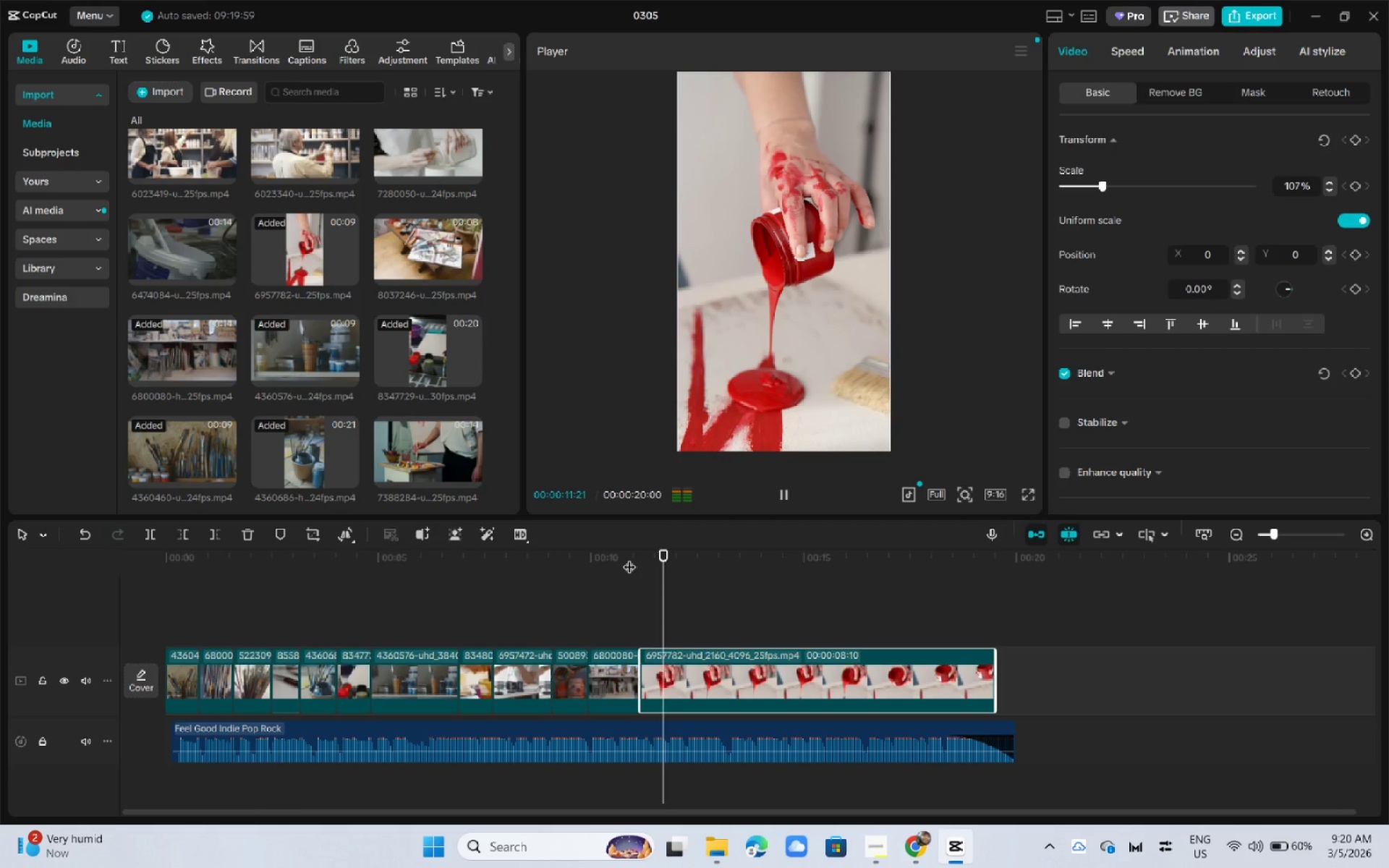 
key(Space)
 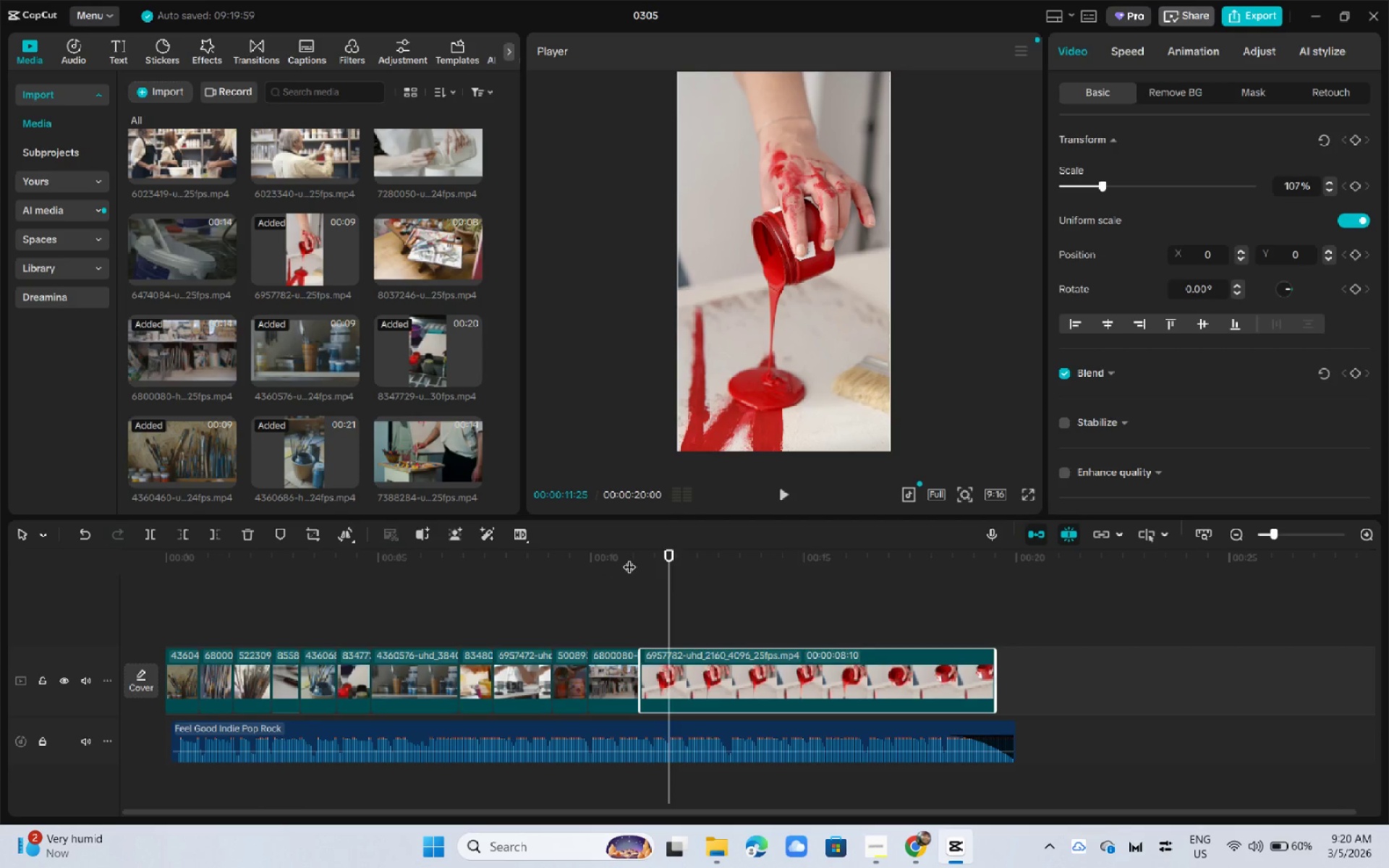 
key(Control+ControlLeft)
 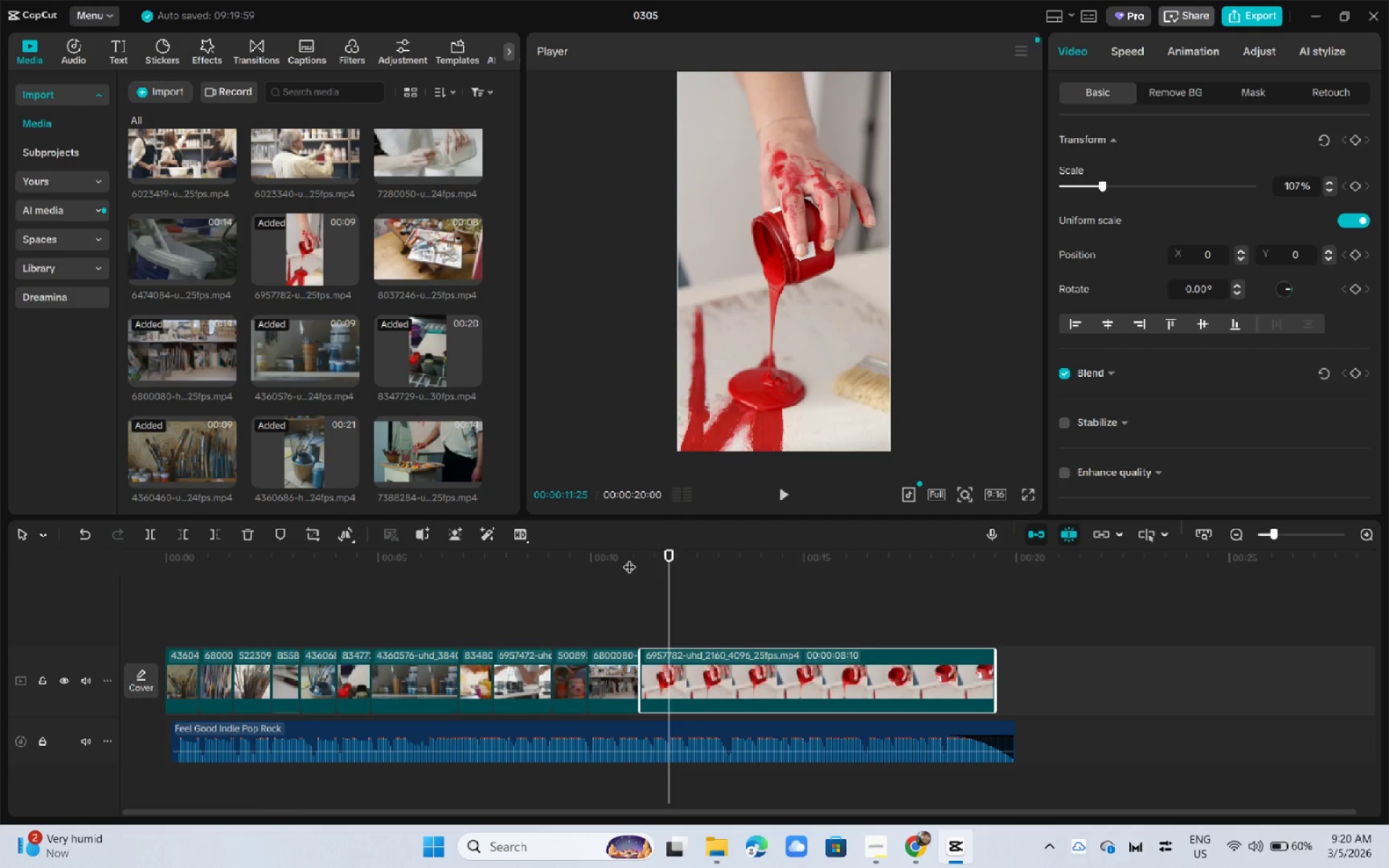 
key(Control+B)
 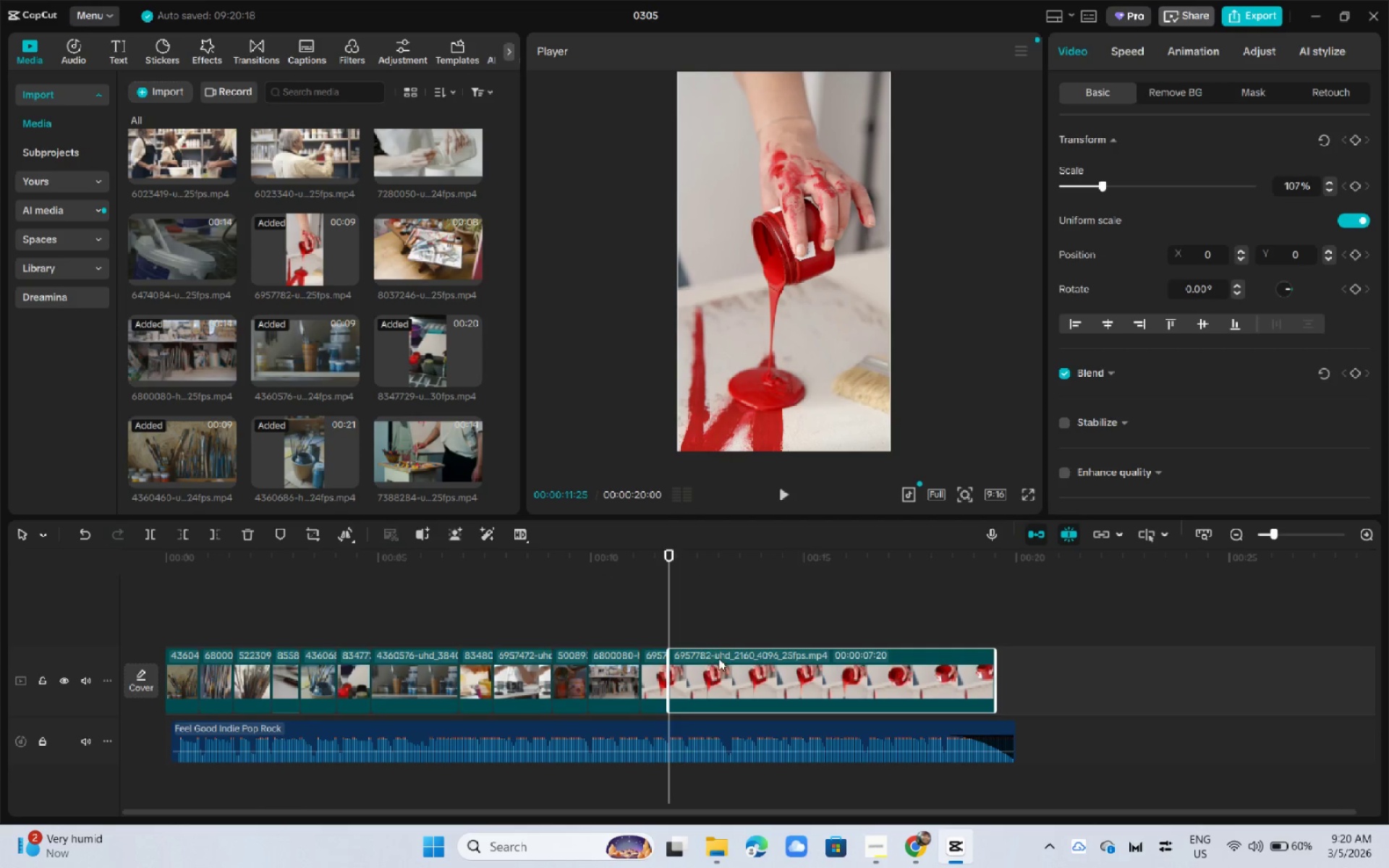 
left_click([719, 662])
 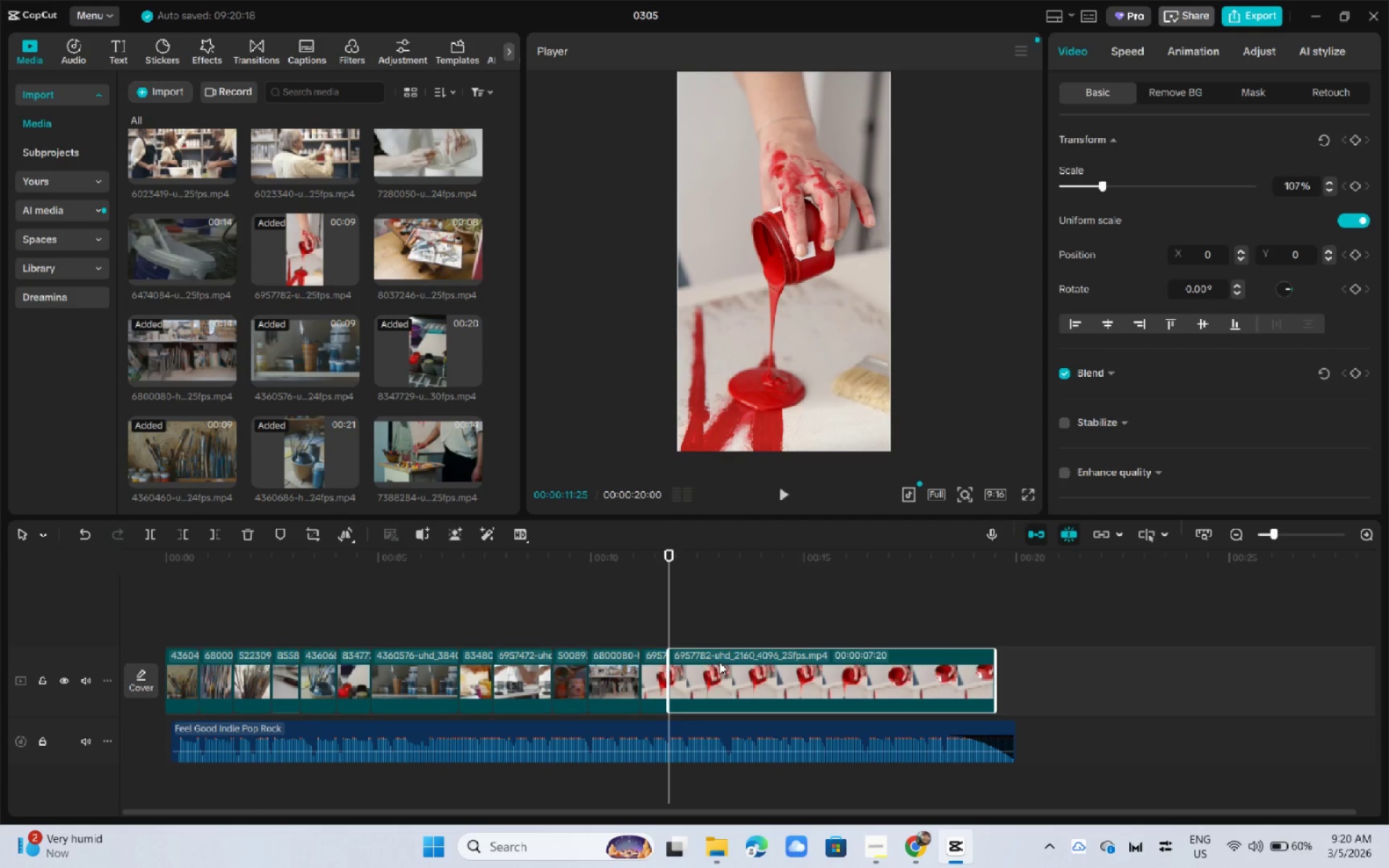 
key(Delete)
 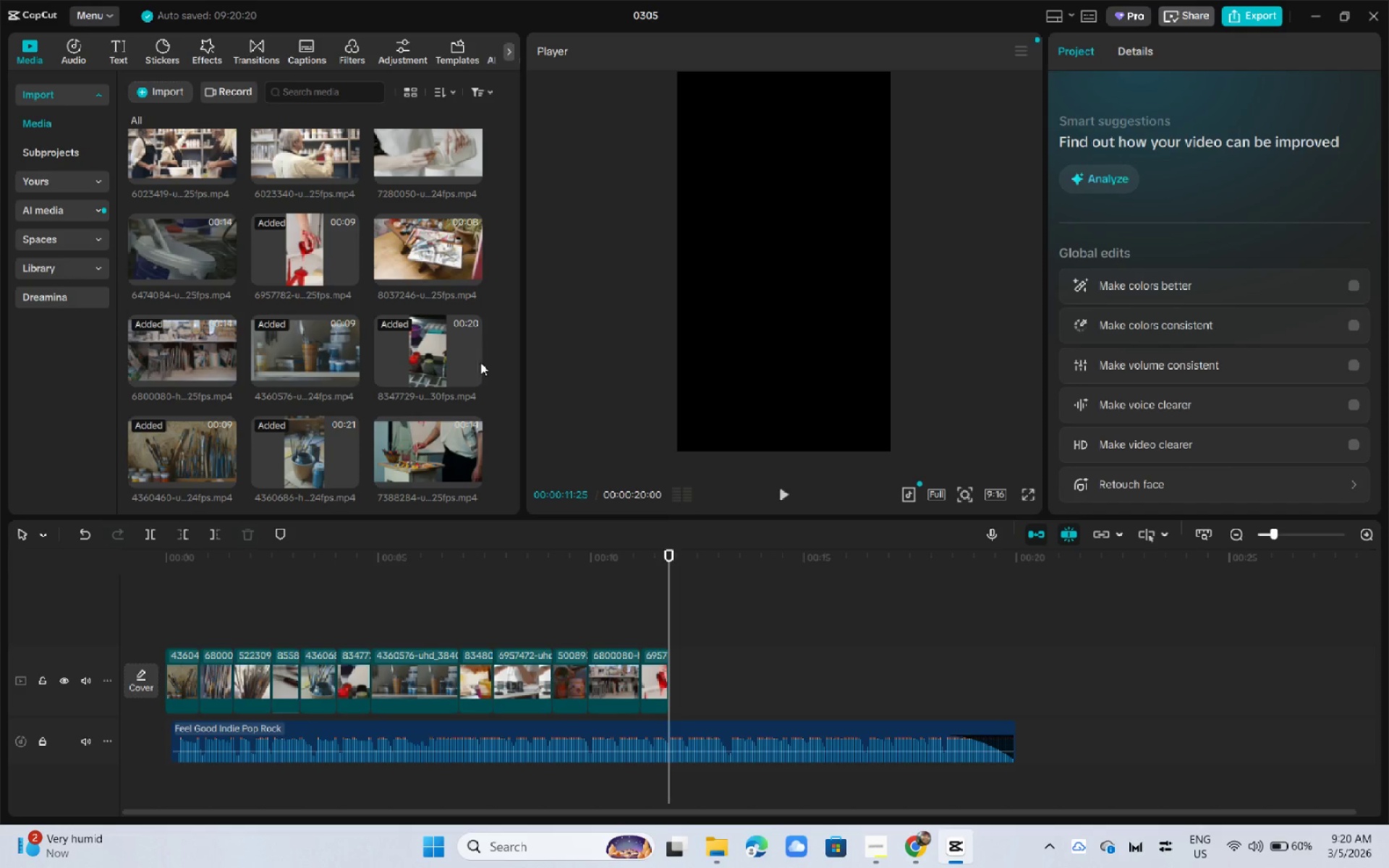 
scroll: coordinate [430, 357], scroll_direction: up, amount: 3.0
 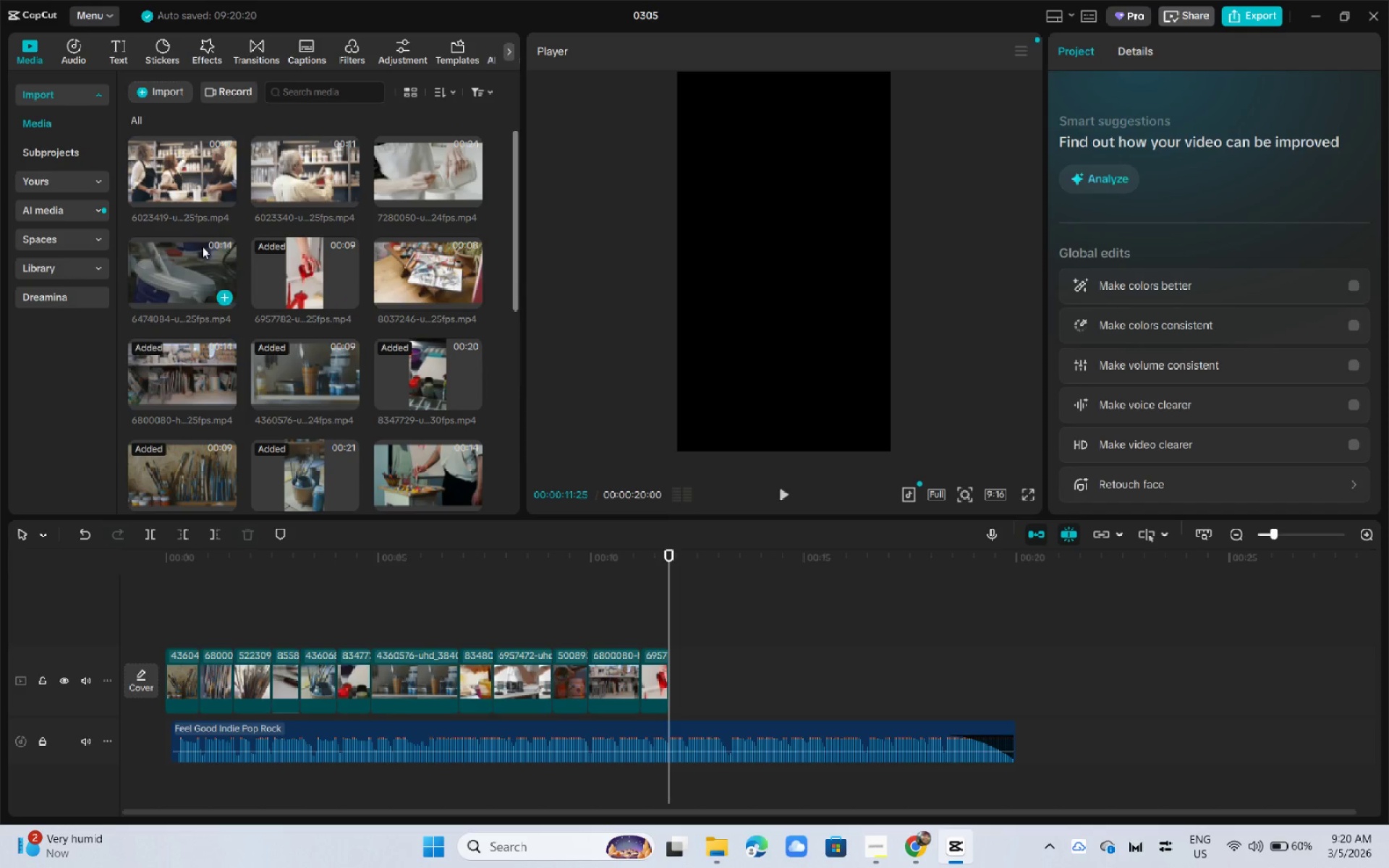 
left_click_drag(start_coordinate=[171, 258], to_coordinate=[681, 668])
 